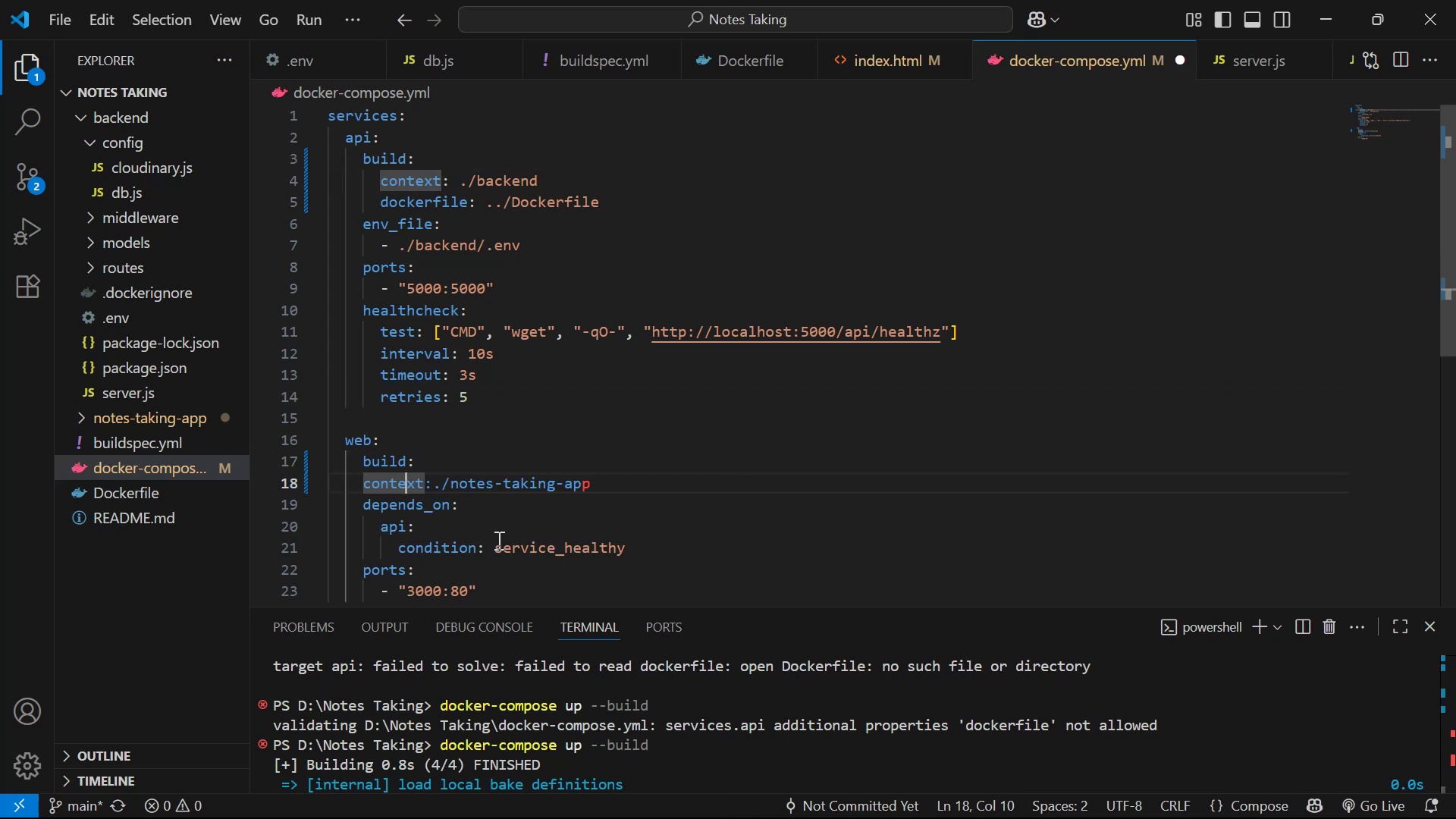 
key(ArrowLeft)
 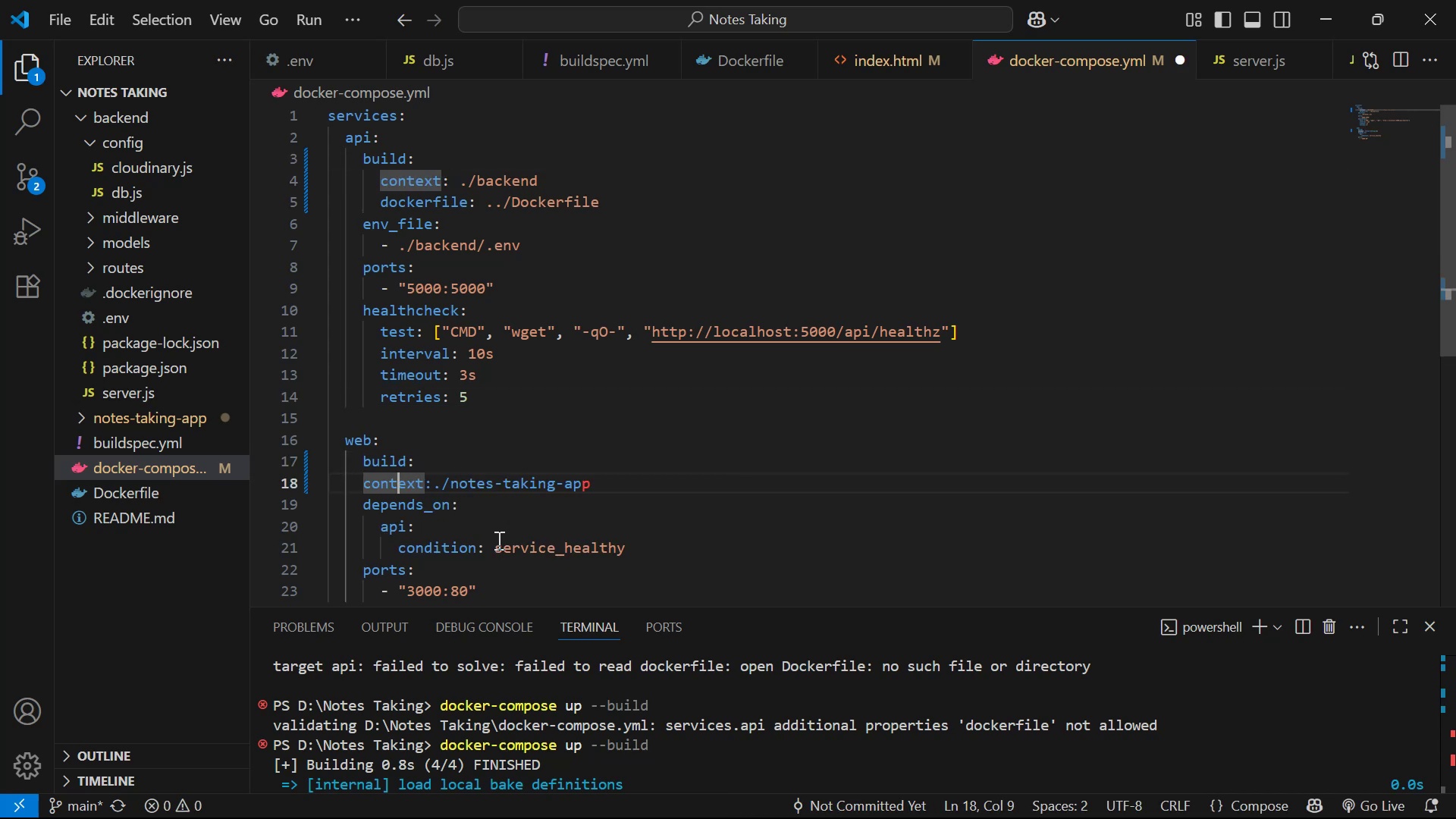 
key(ArrowLeft)
 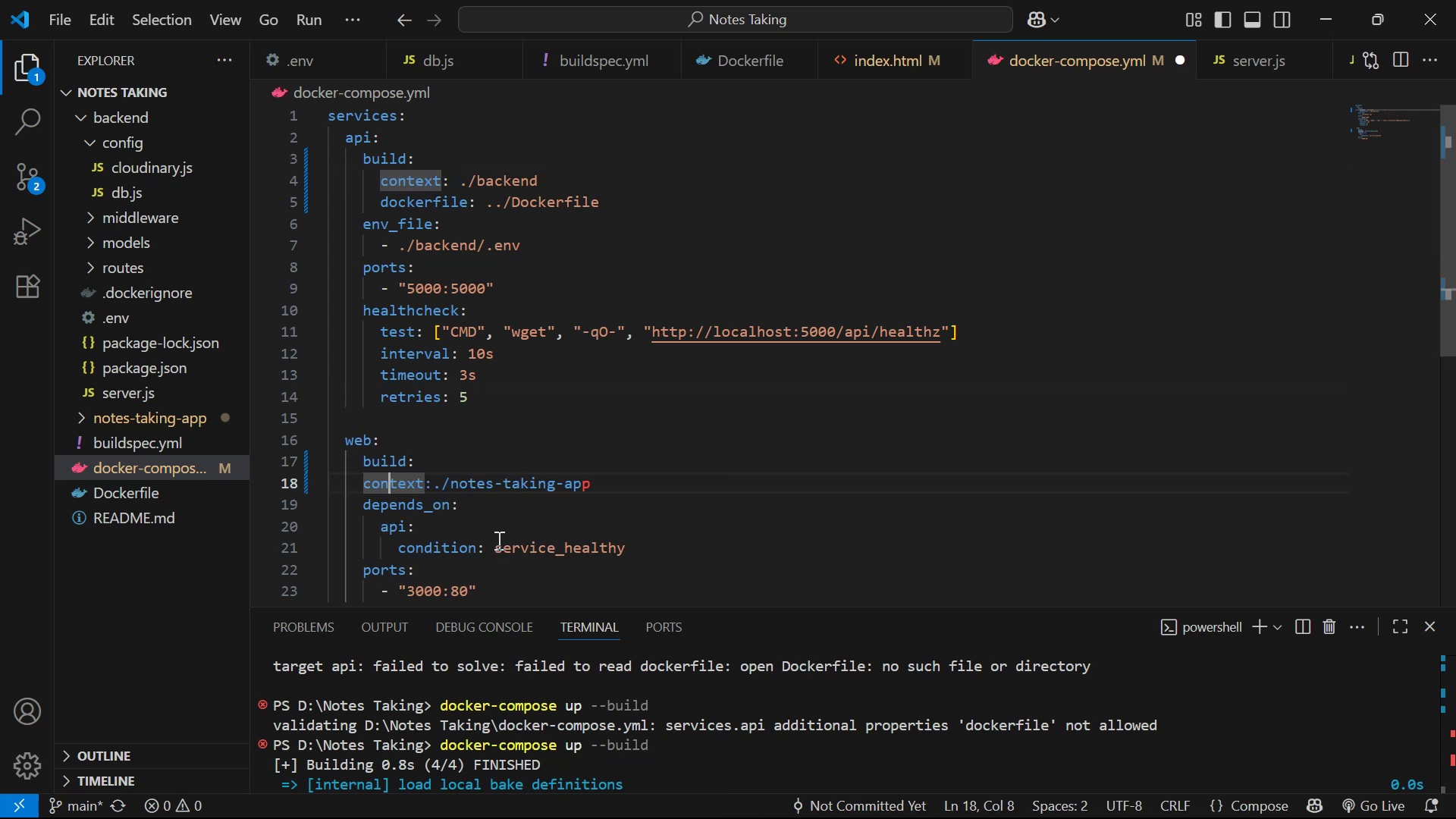 
key(ArrowLeft)
 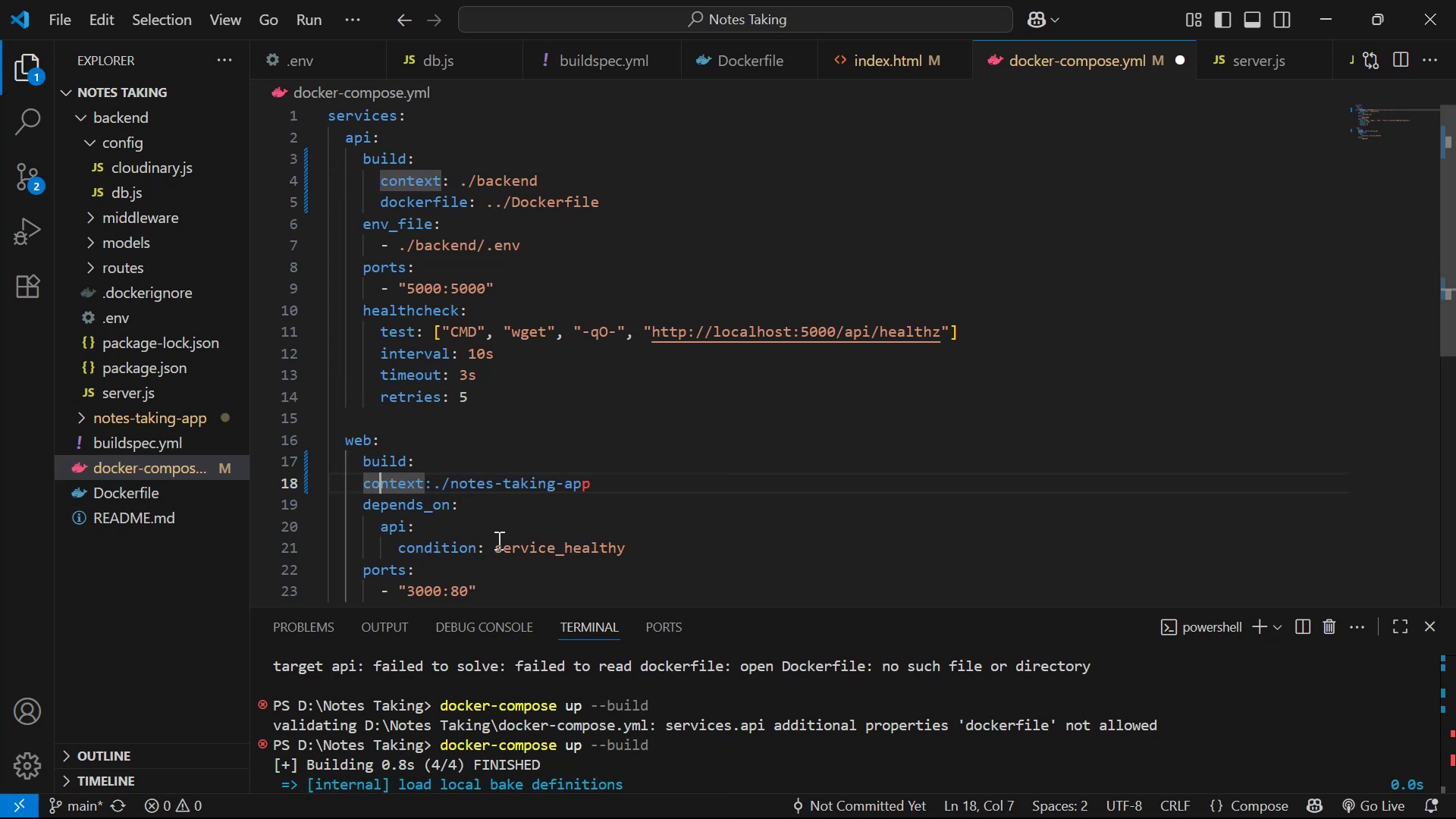 
key(ArrowLeft)
 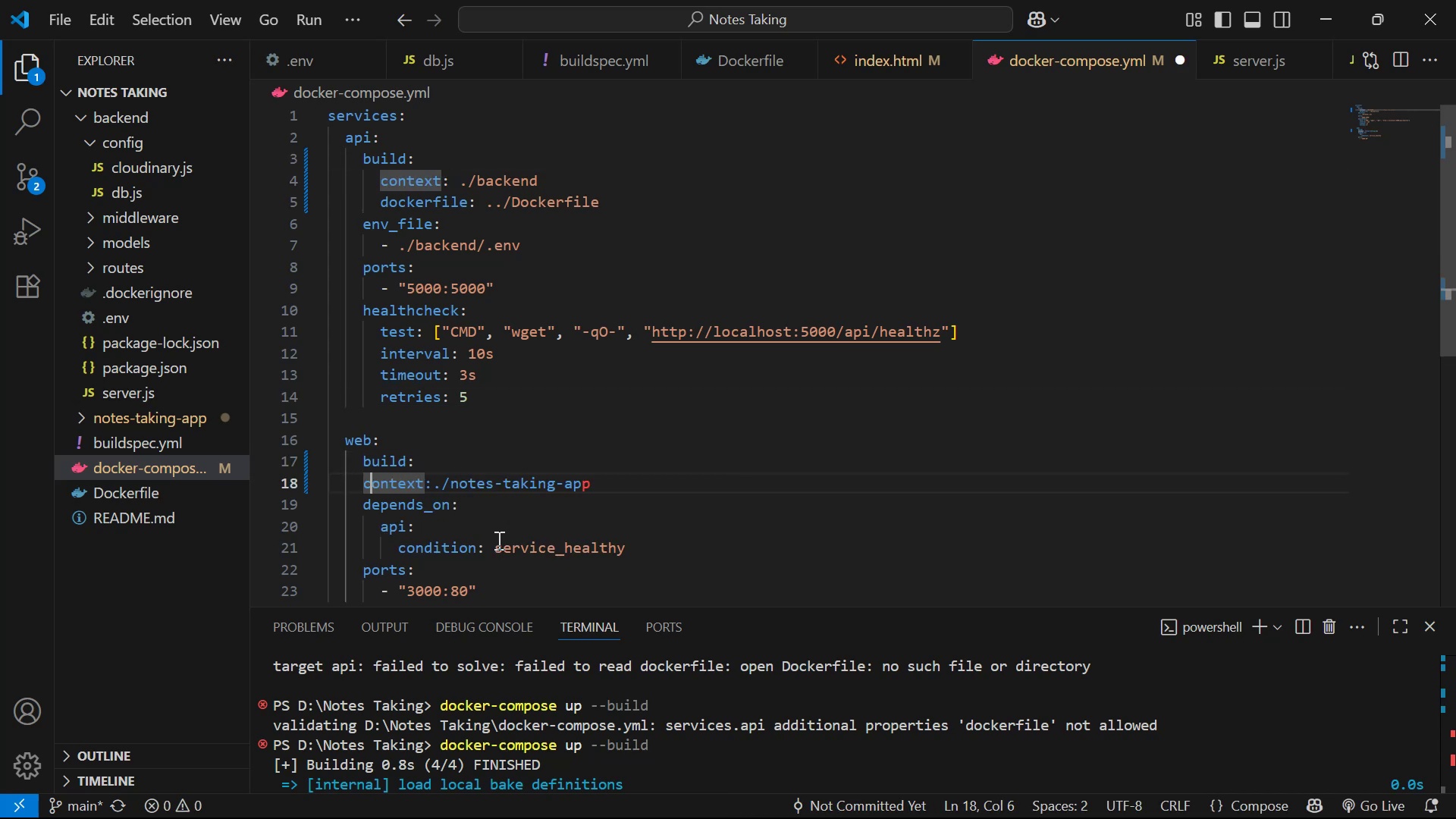 
key(ArrowLeft)
 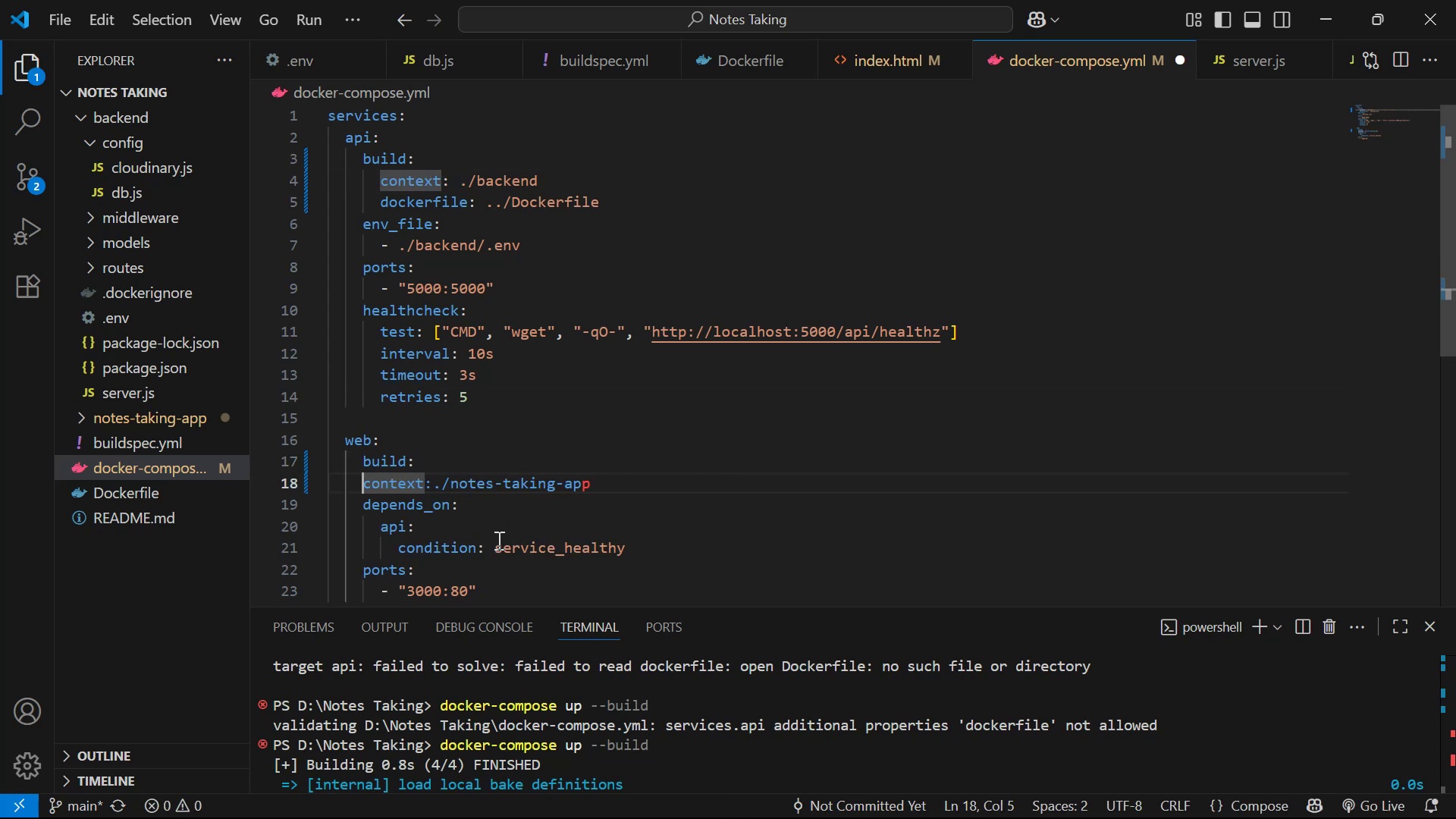 
key(Tab)
 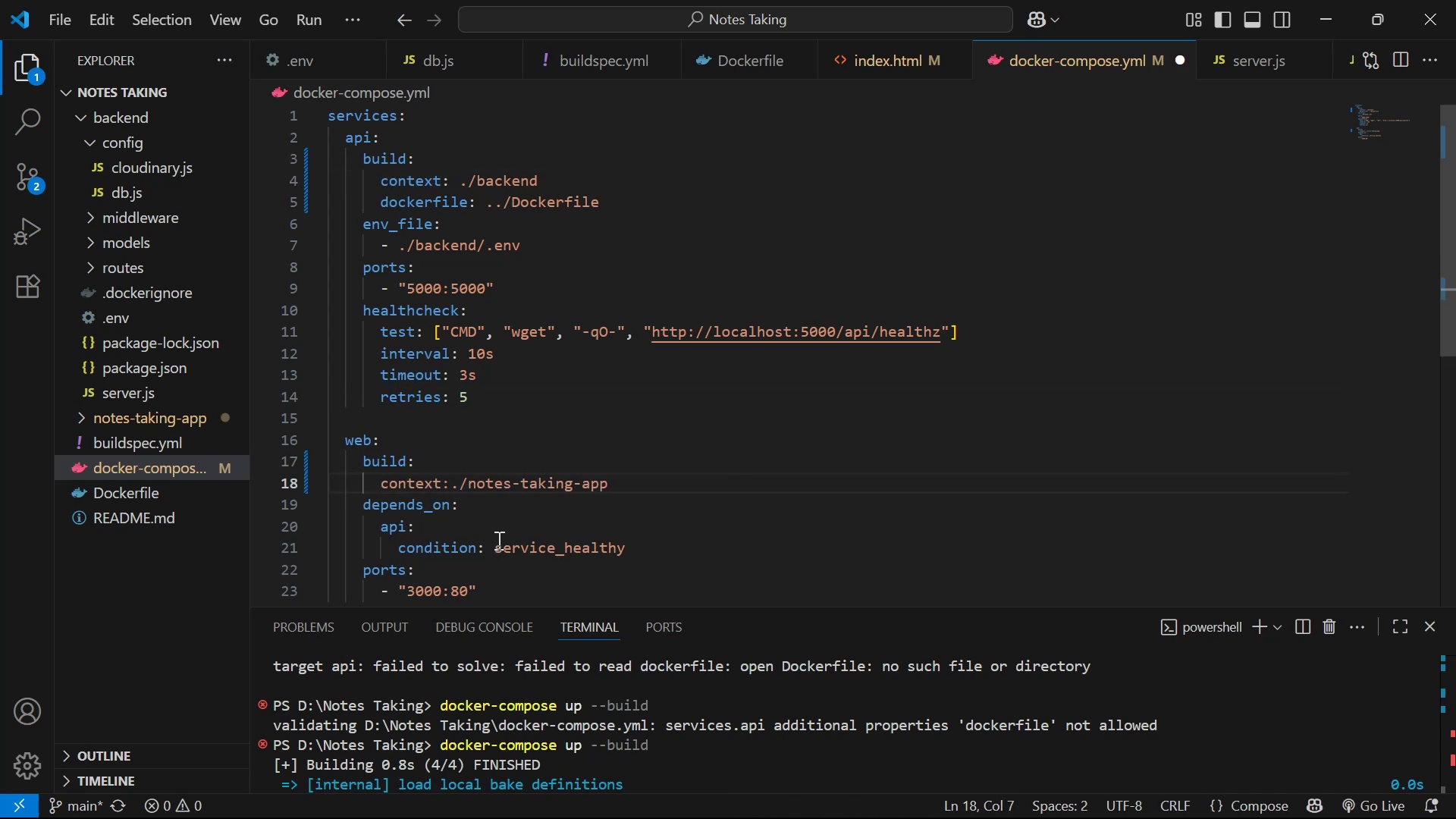 
key(ArrowRight)
 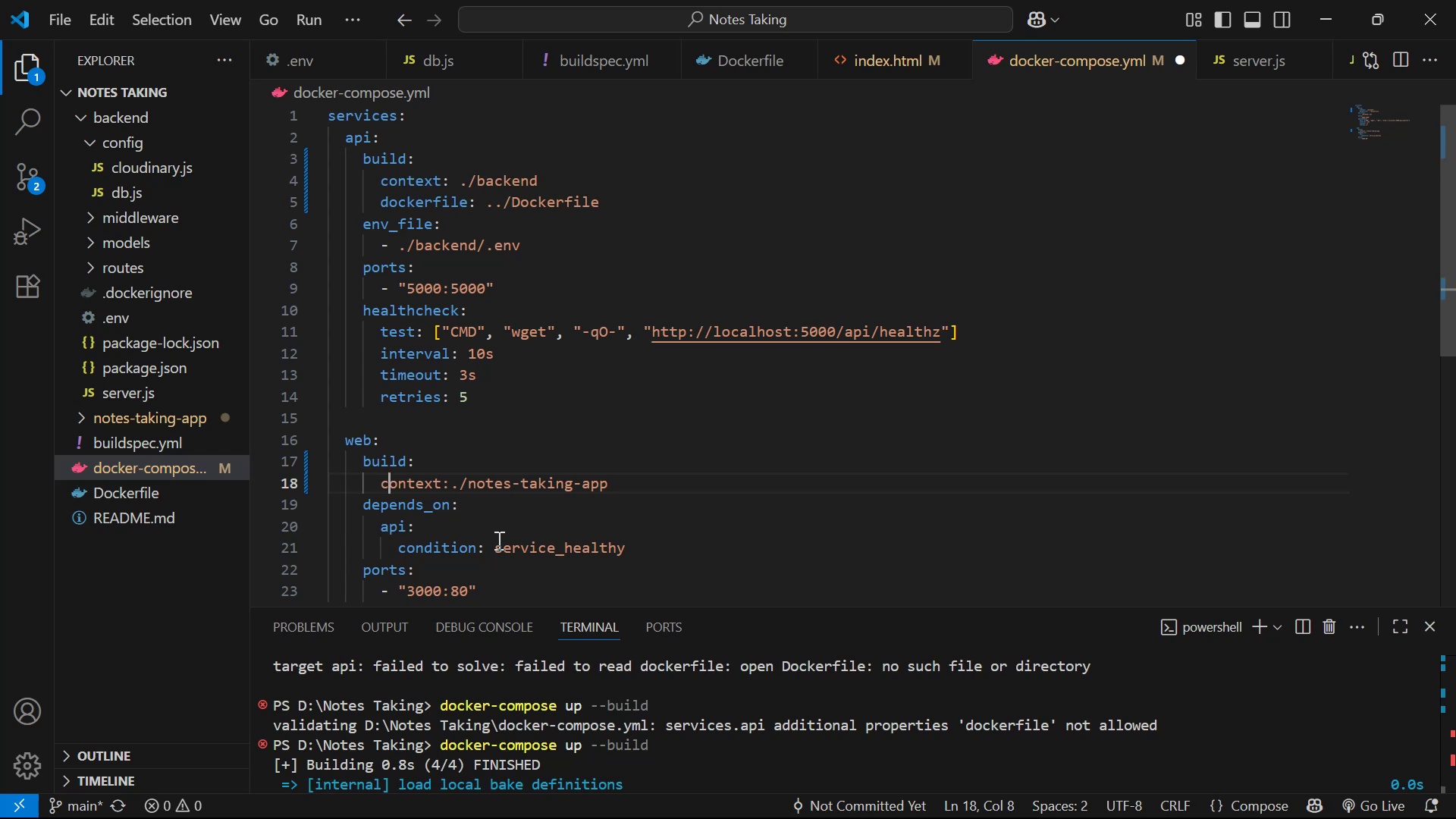 
key(ArrowRight)
 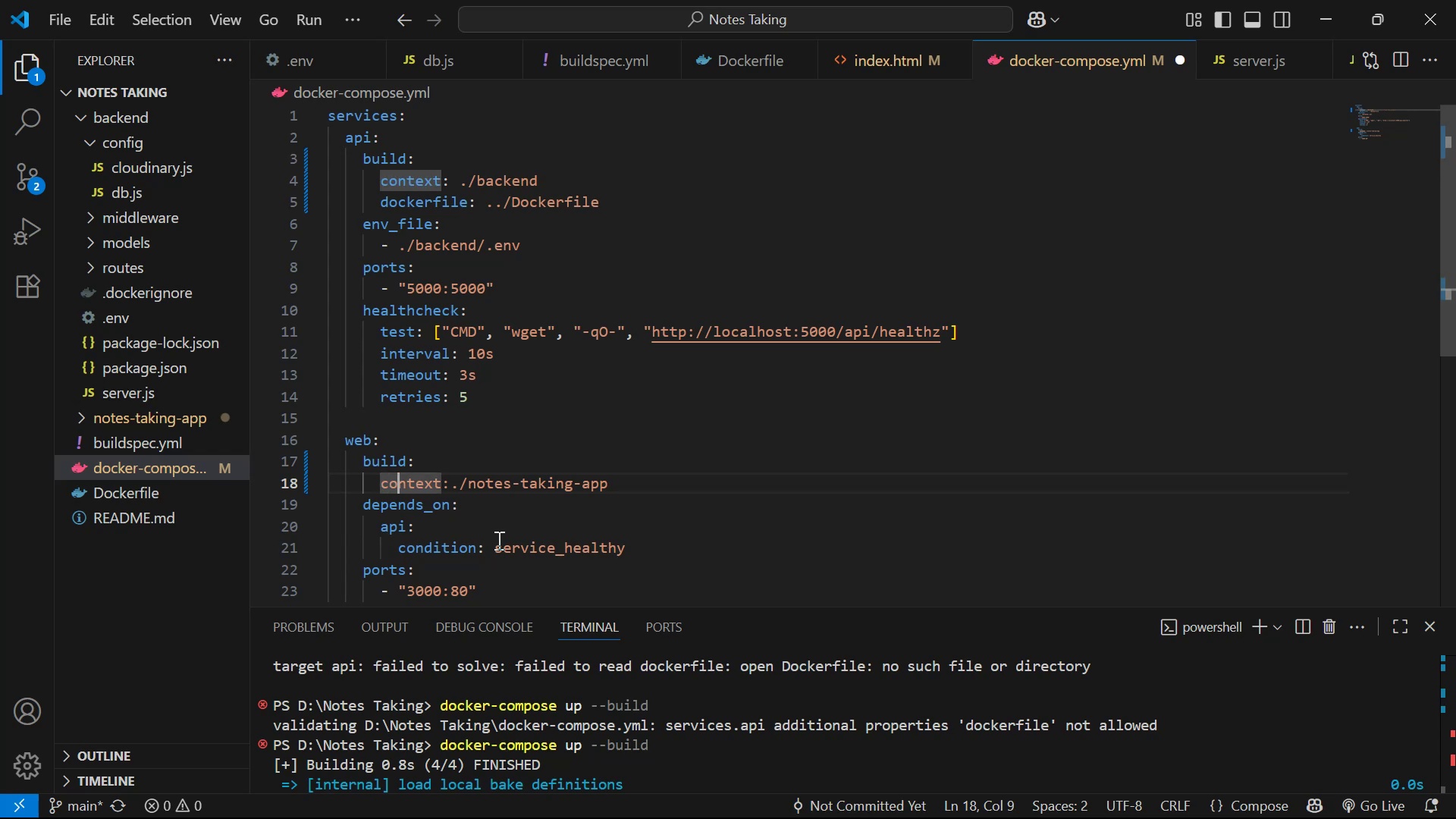 
key(ArrowRight)
 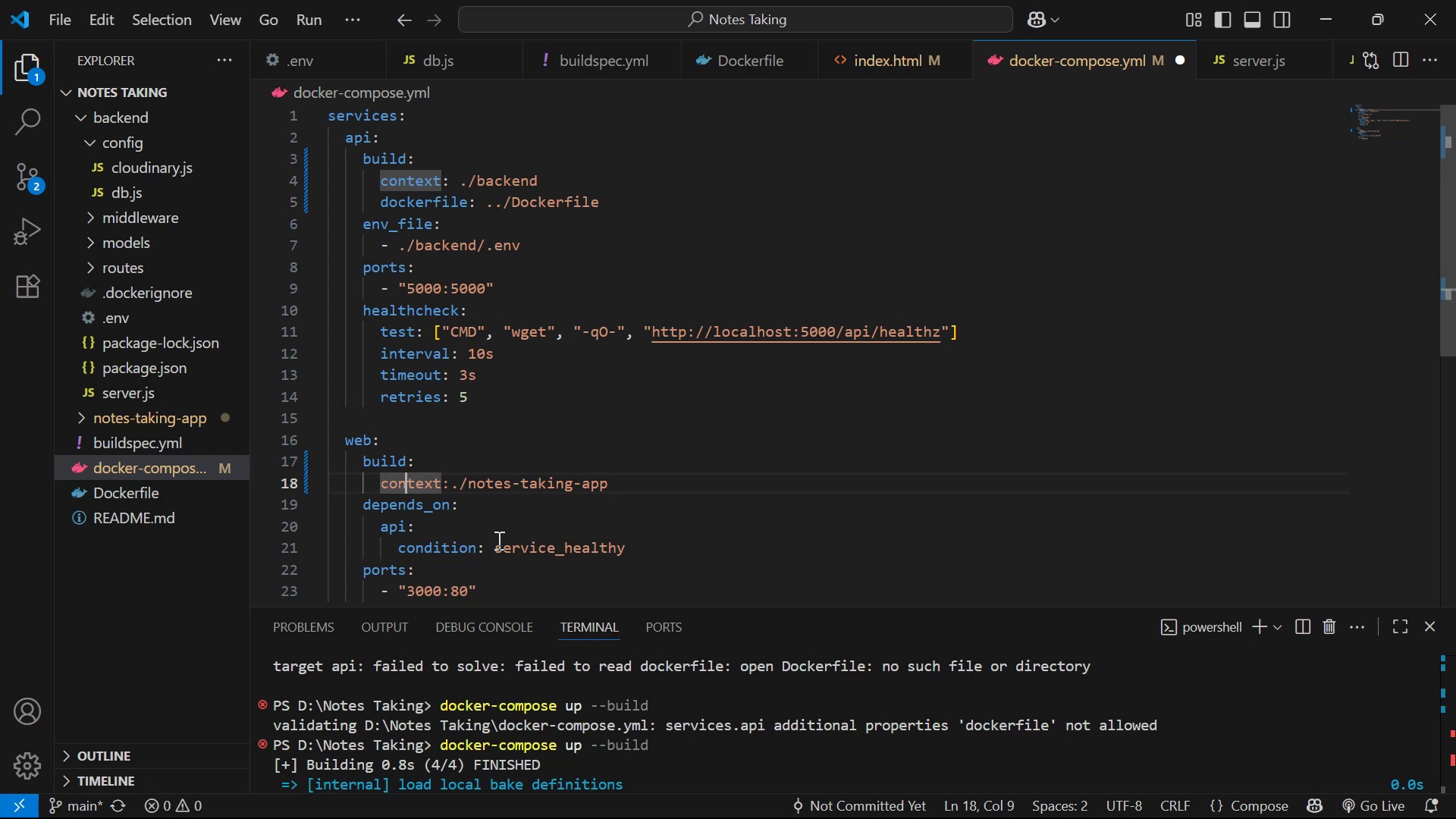 
key(ArrowRight)
 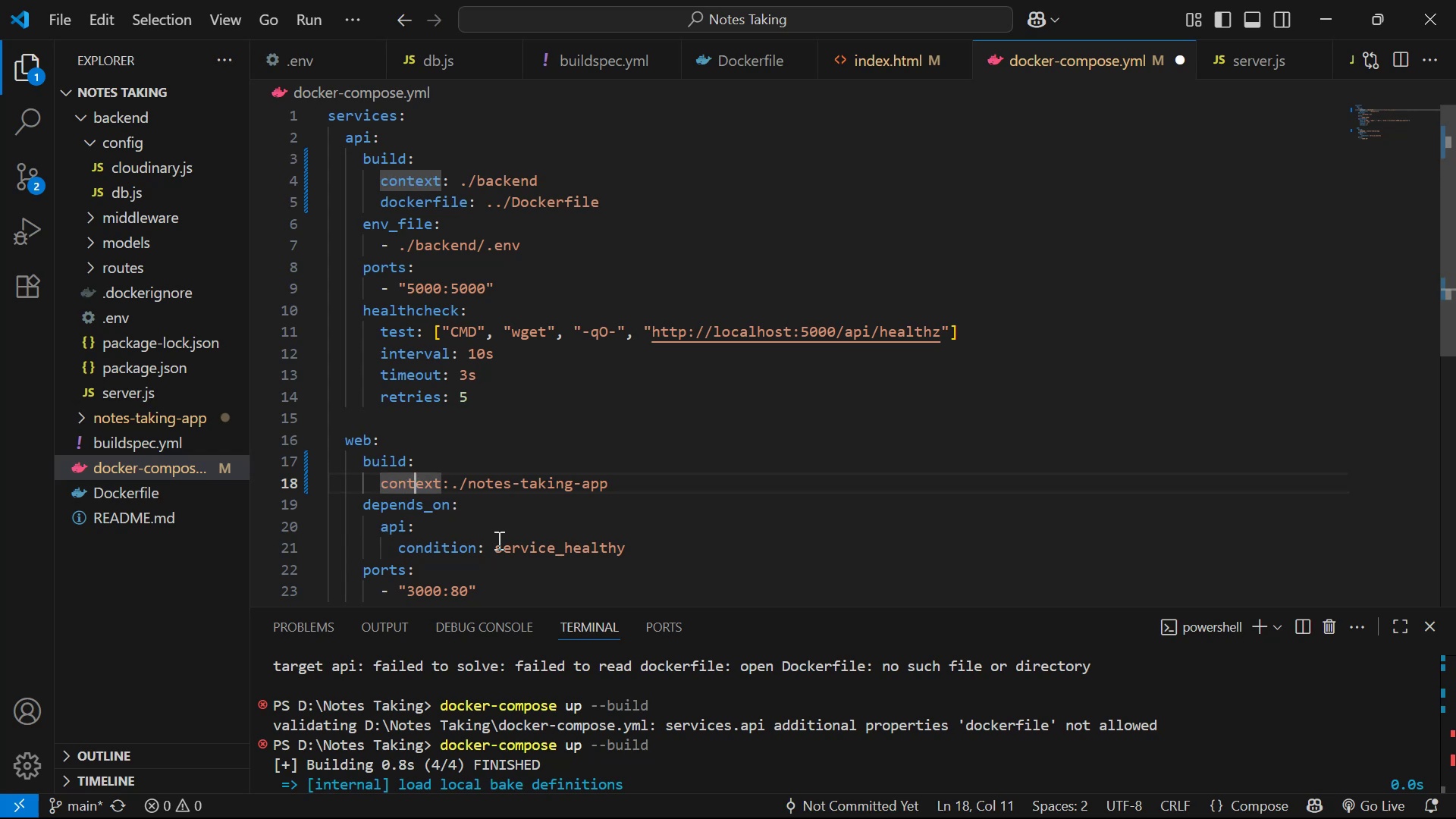 
key(ArrowRight)
 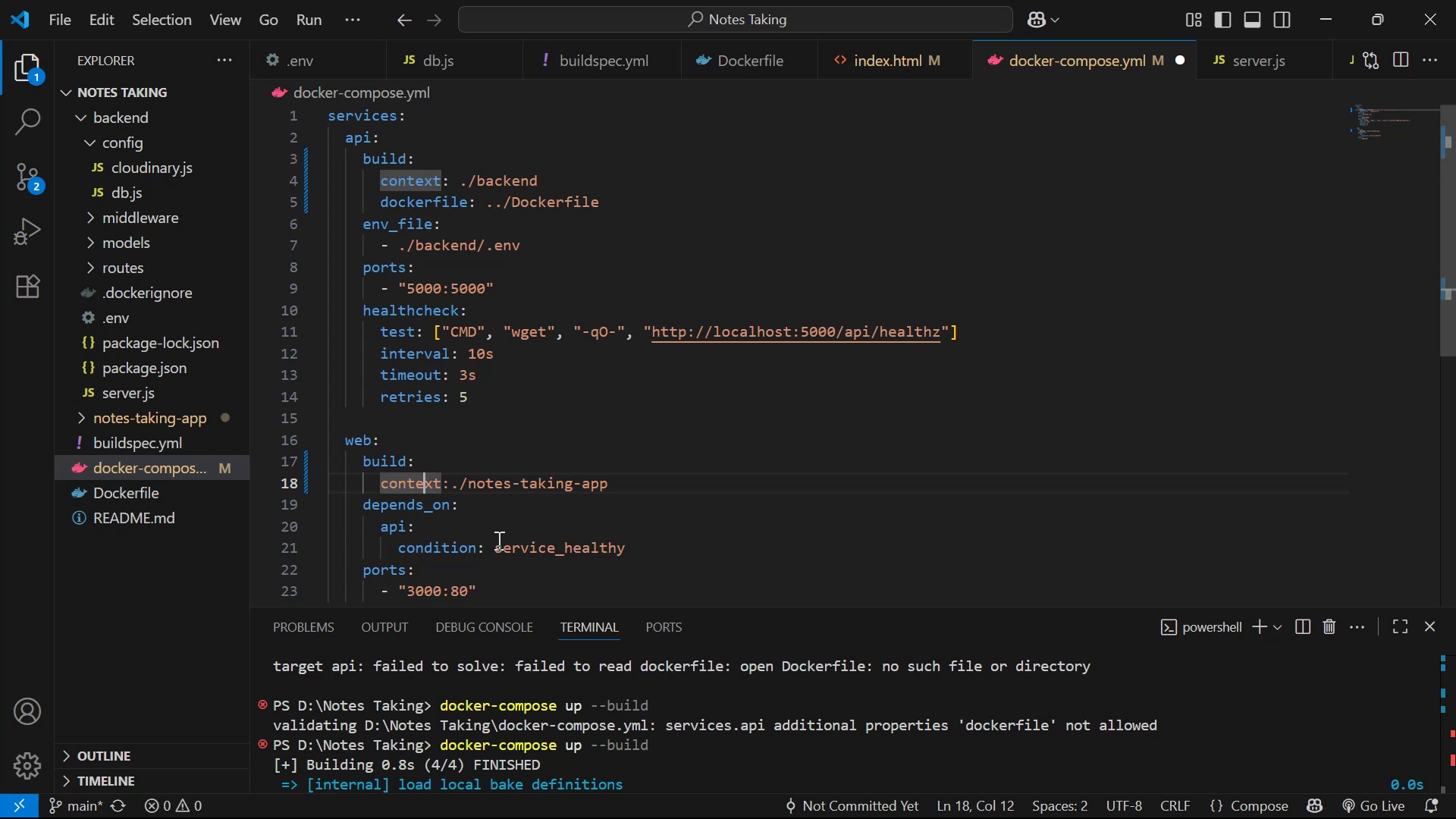 
key(ArrowRight)
 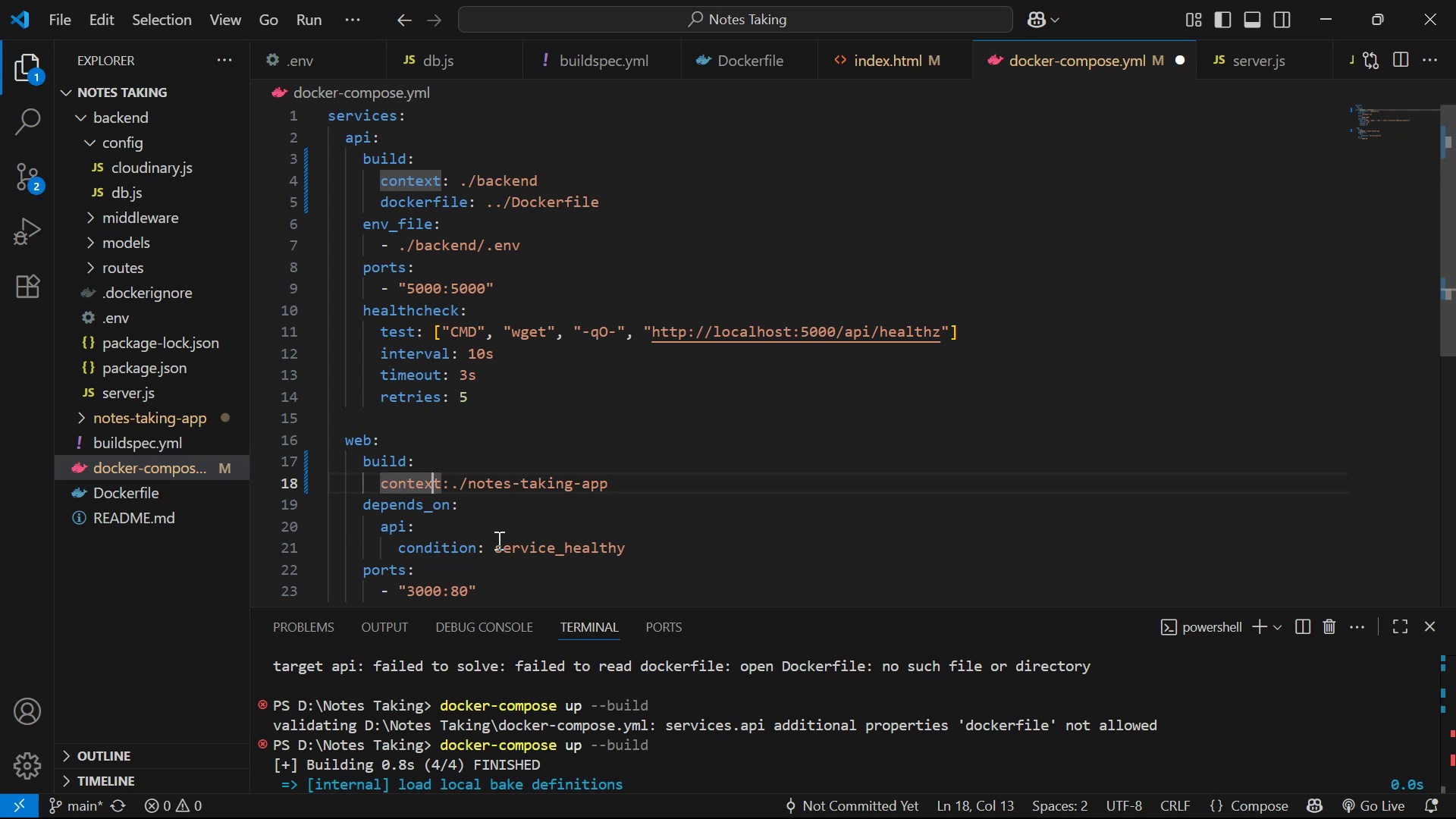 
key(ArrowRight)
 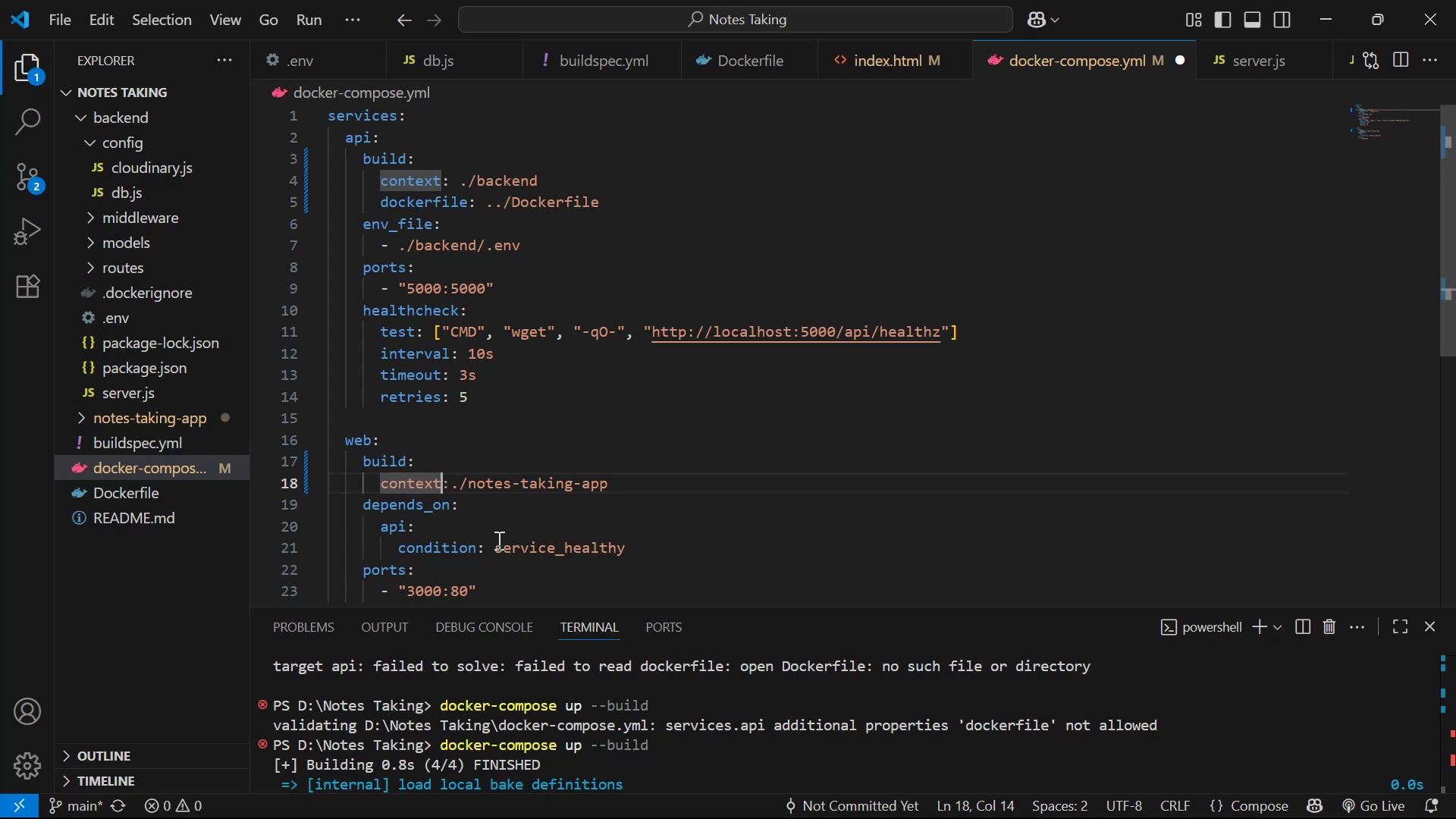 
key(ArrowRight)
 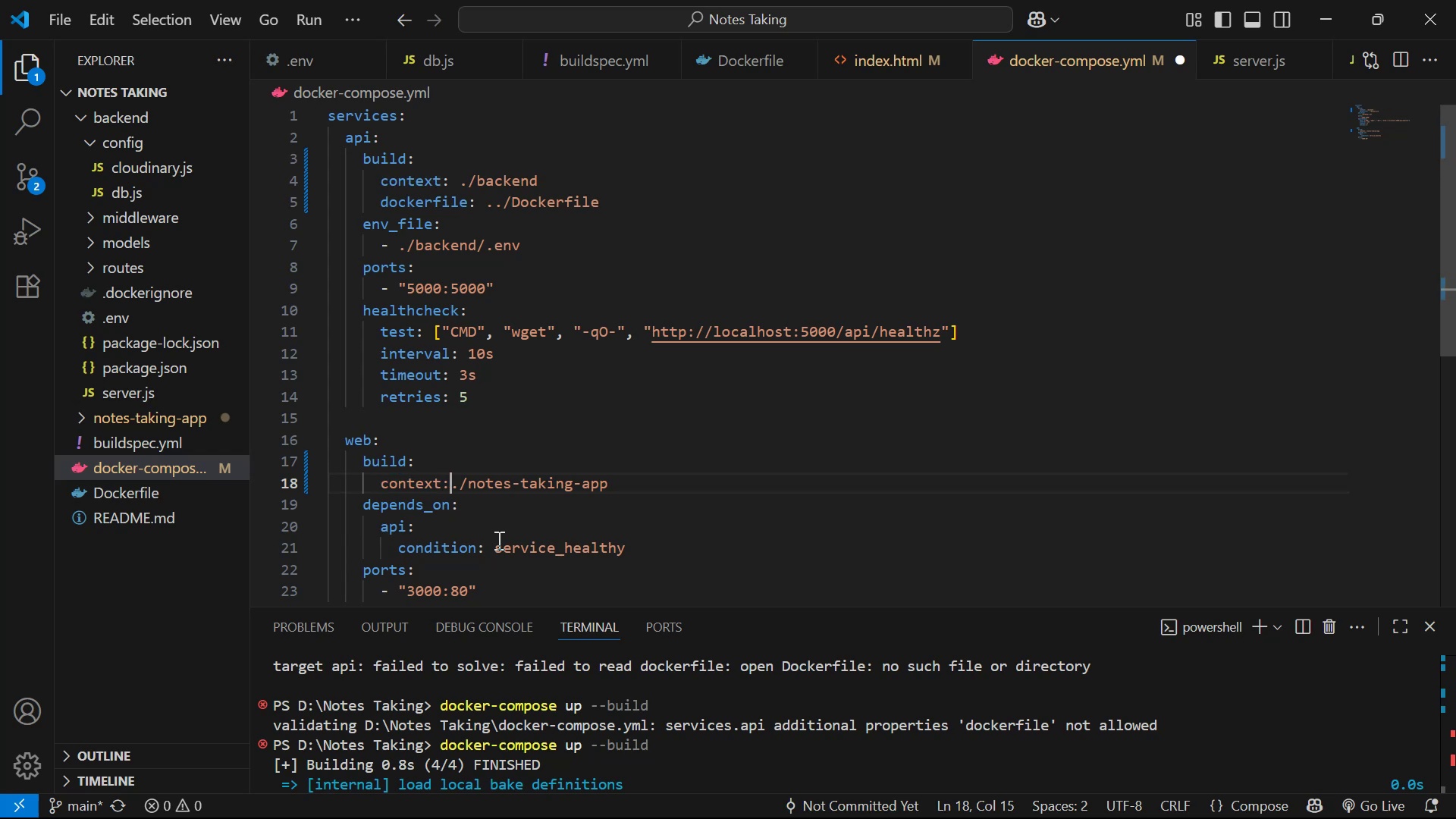 
key(ArrowRight)
 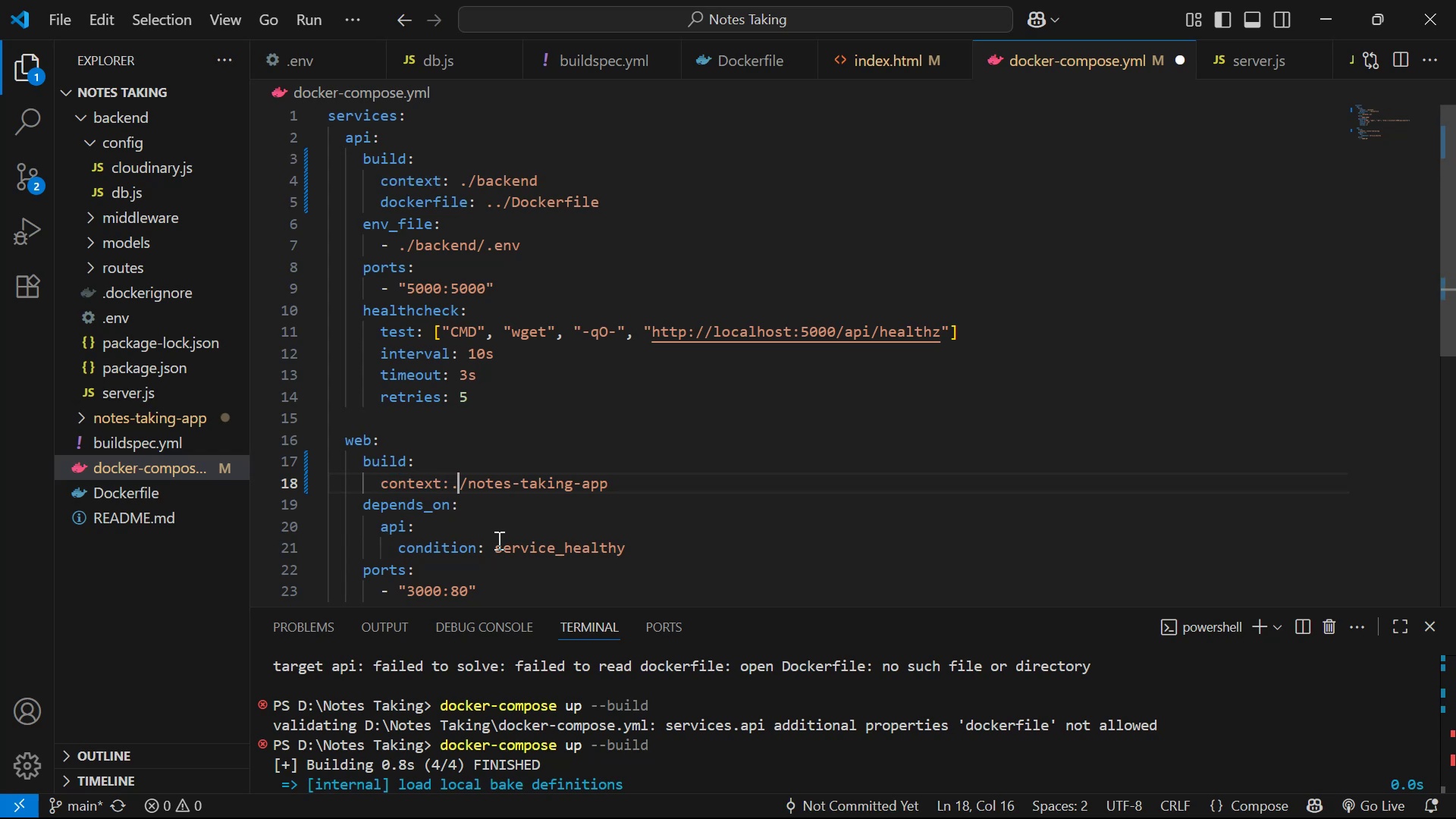 
key(ArrowLeft)
 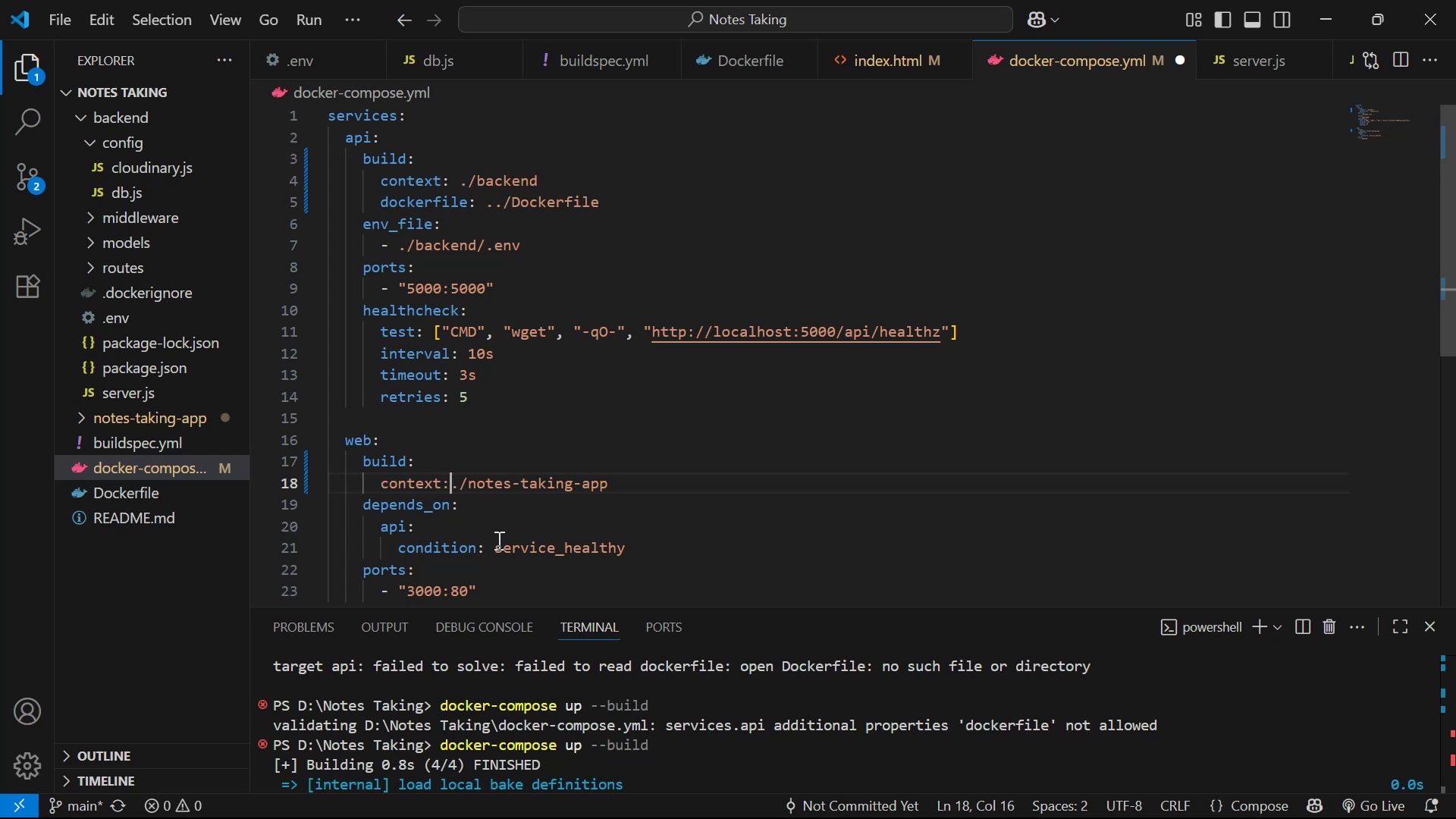 
key(Space)
 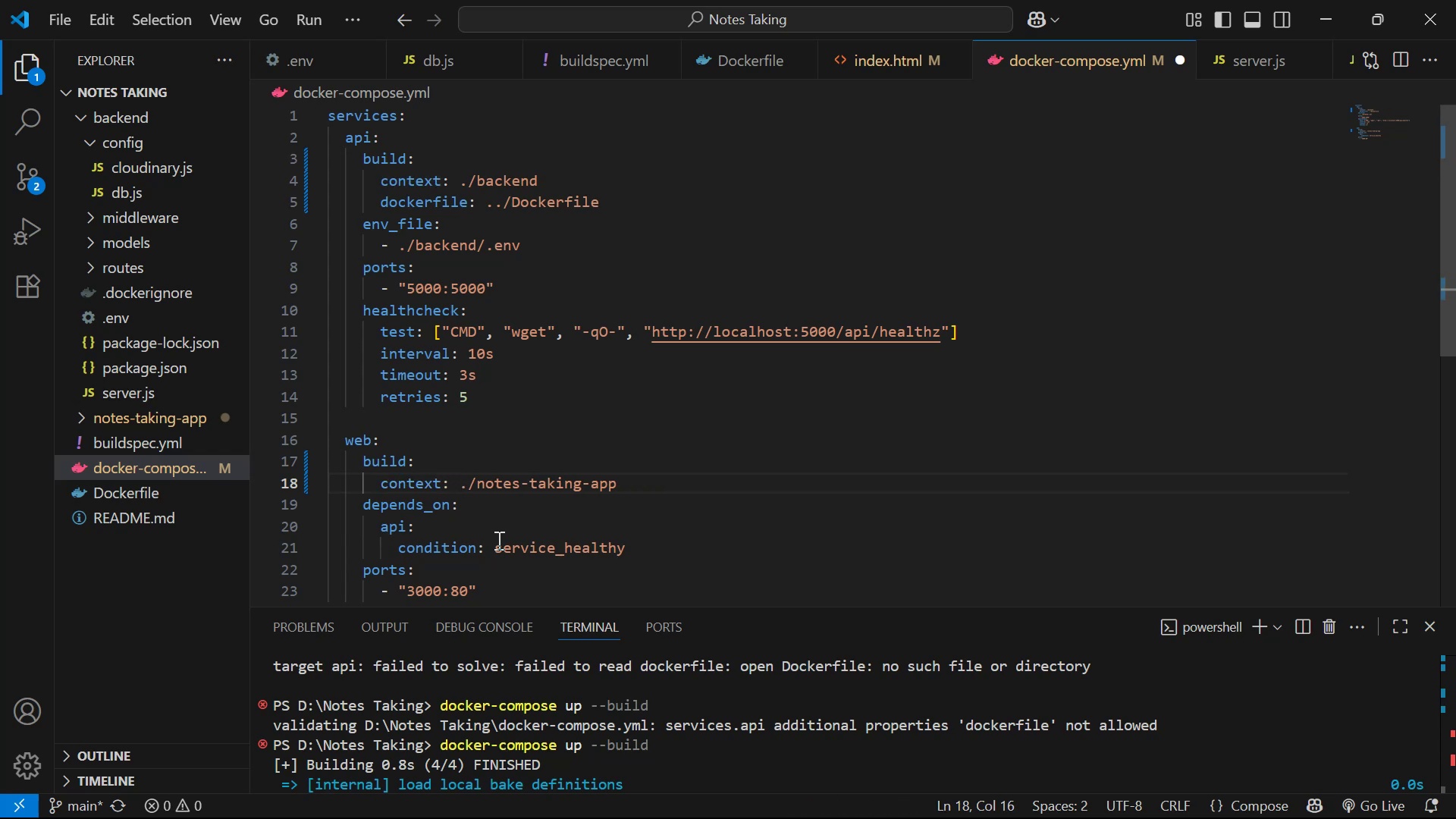 
hold_key(key=ArrowRight, duration=0.93)
 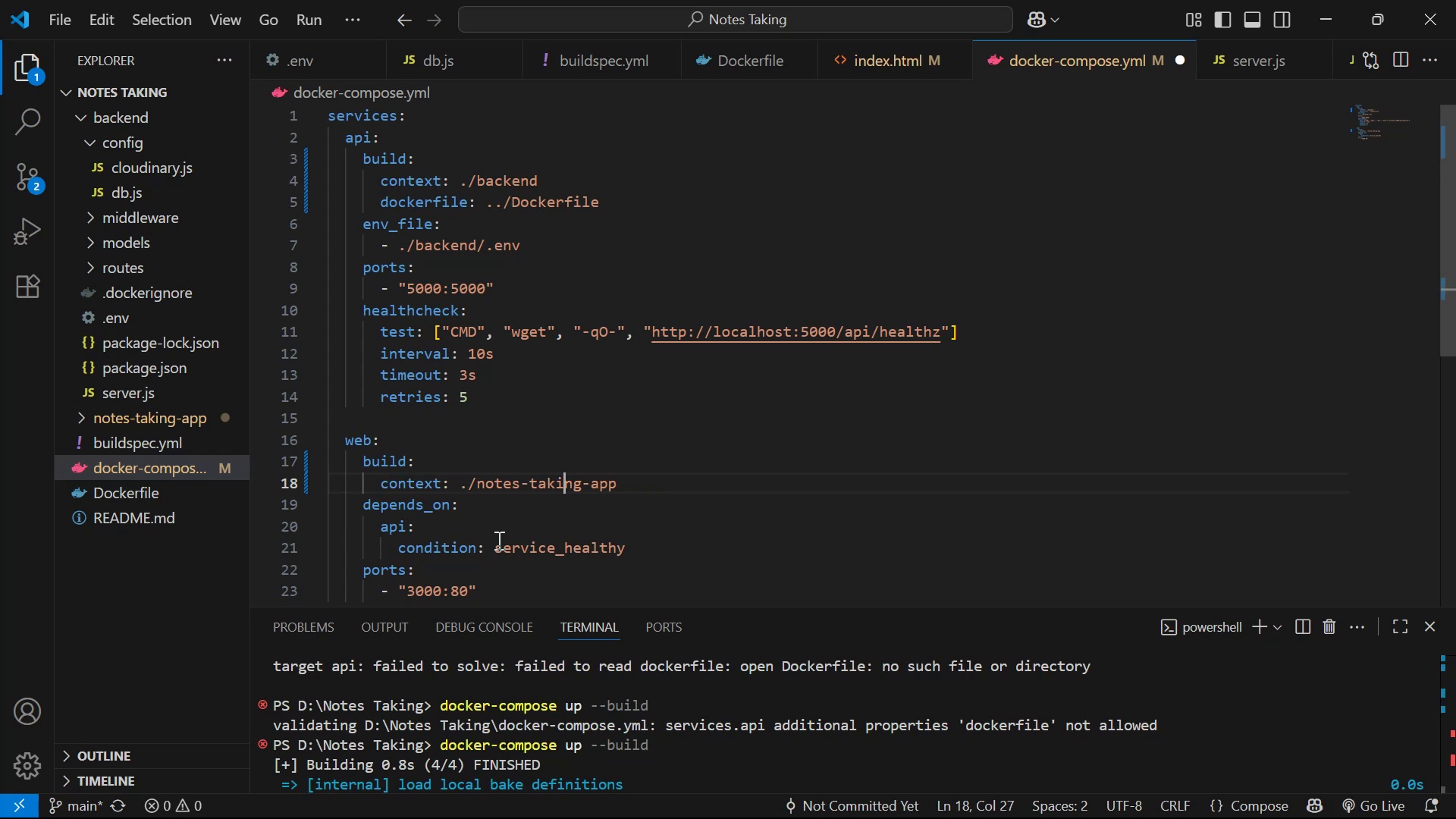 
key(CapsLock)
 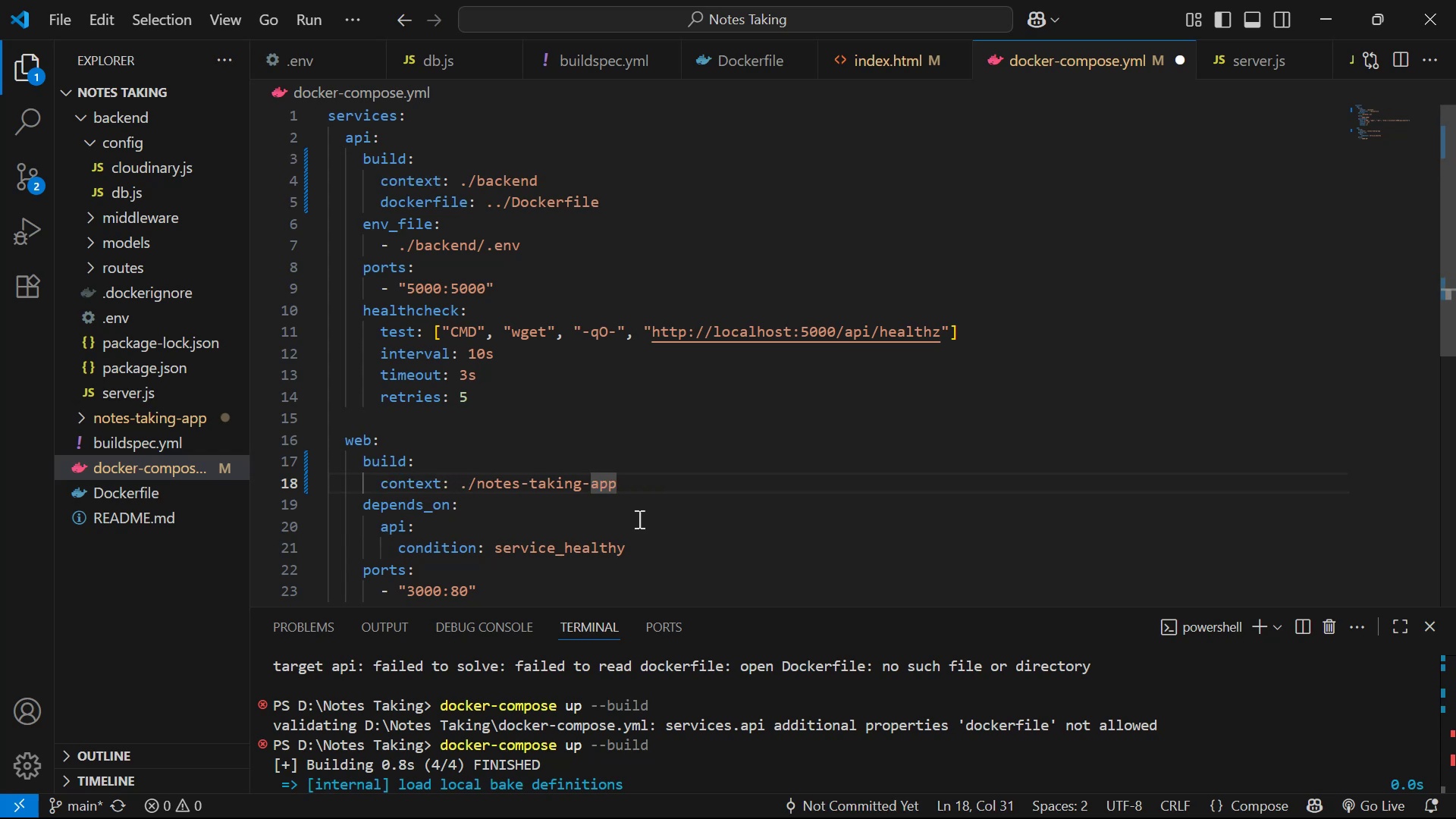 
left_click([674, 491])
 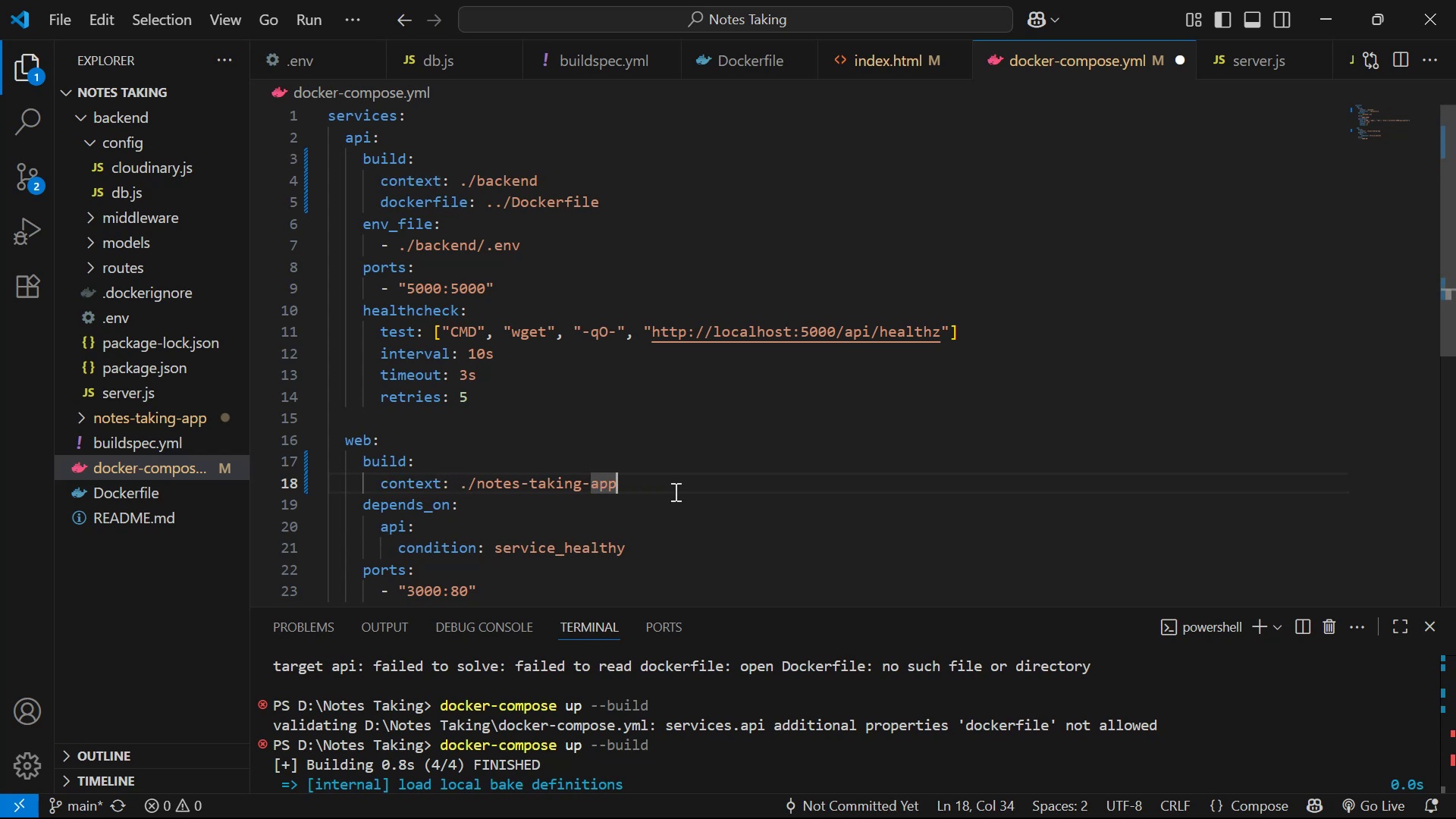 
key(Enter)
 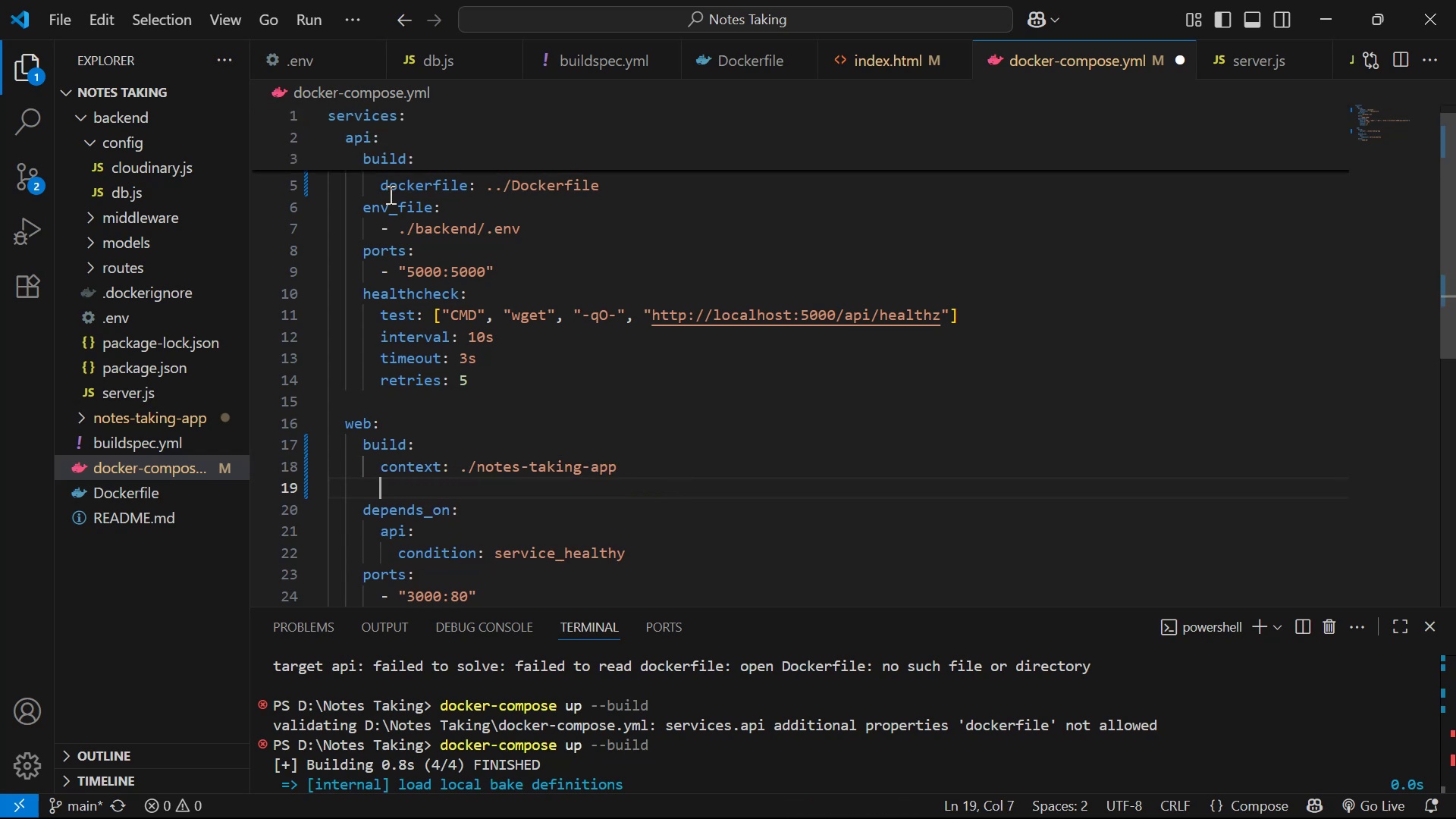 
left_click_drag(start_coordinate=[383, 187], to_coordinate=[652, 187])
 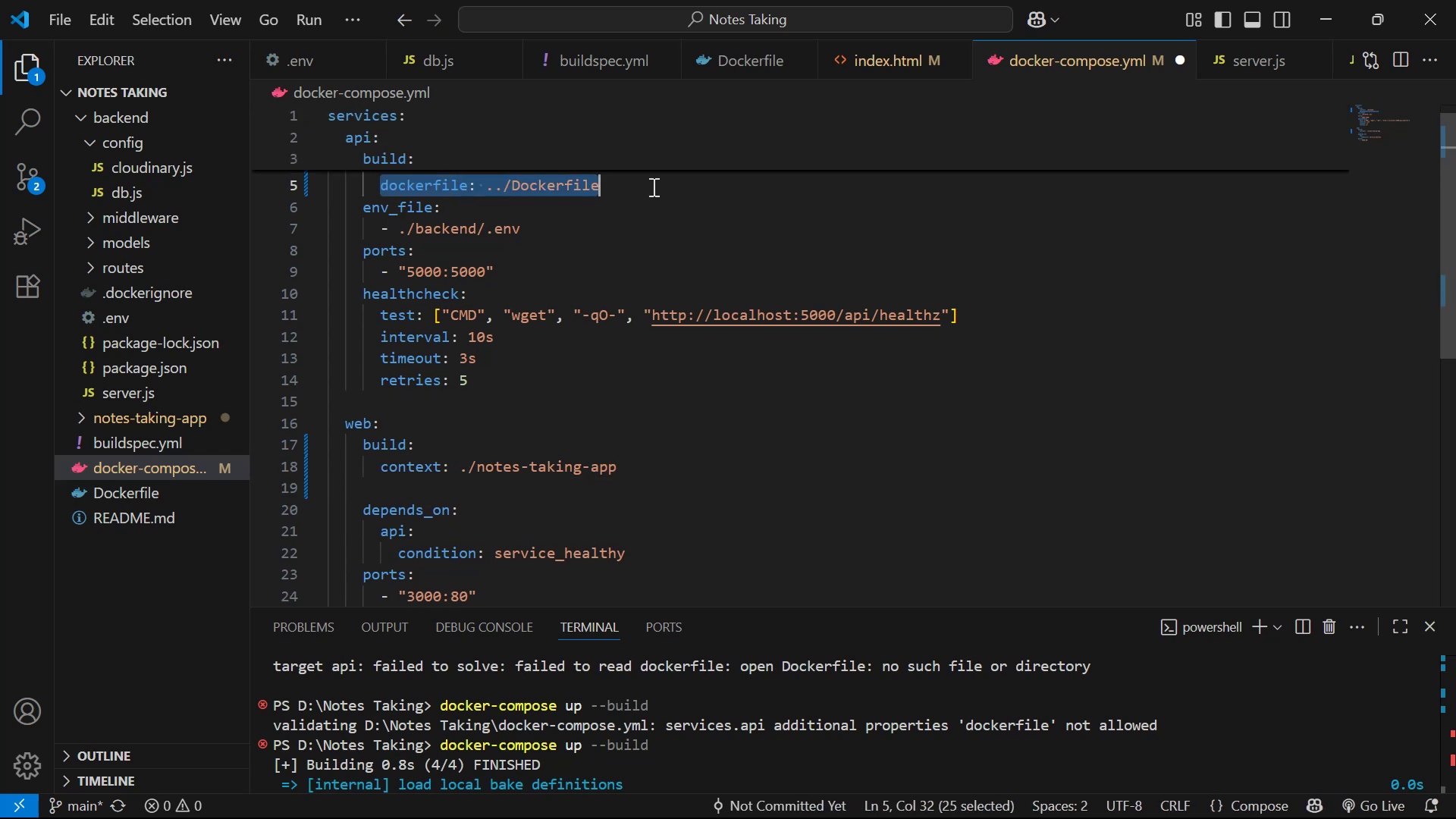 
key(Control+C)
 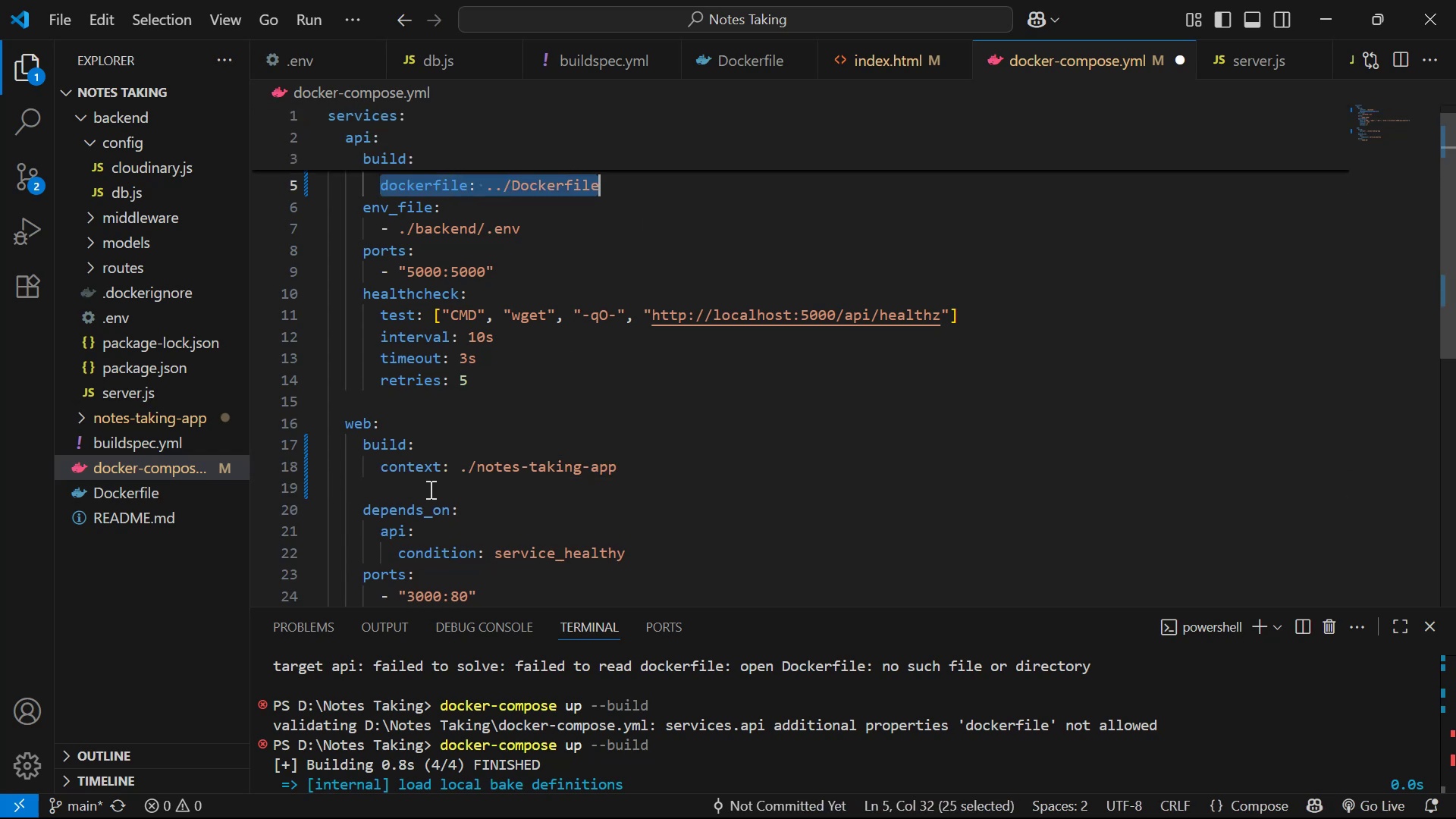 
key(Control+V)
 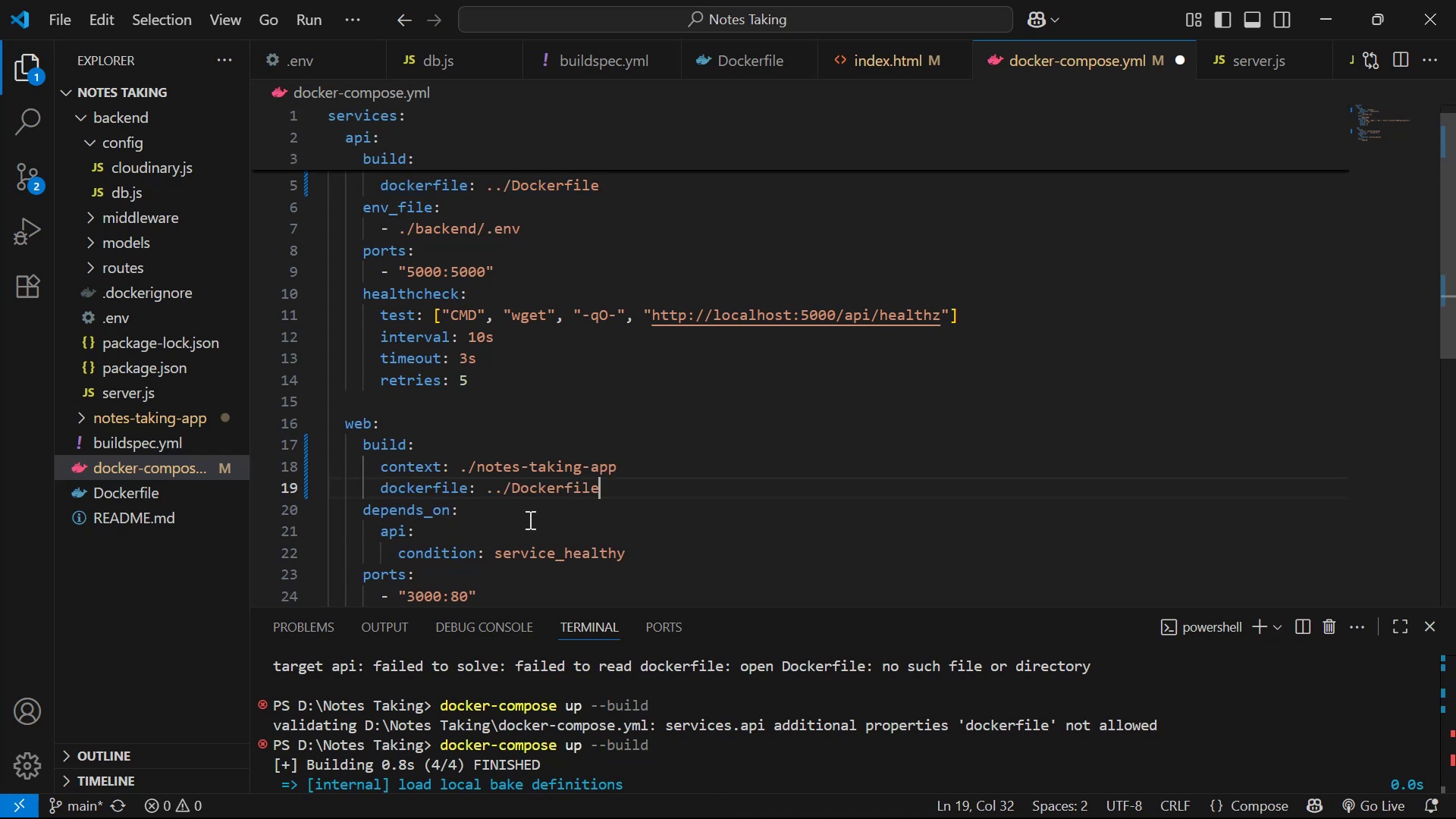 
key(Control+S)
 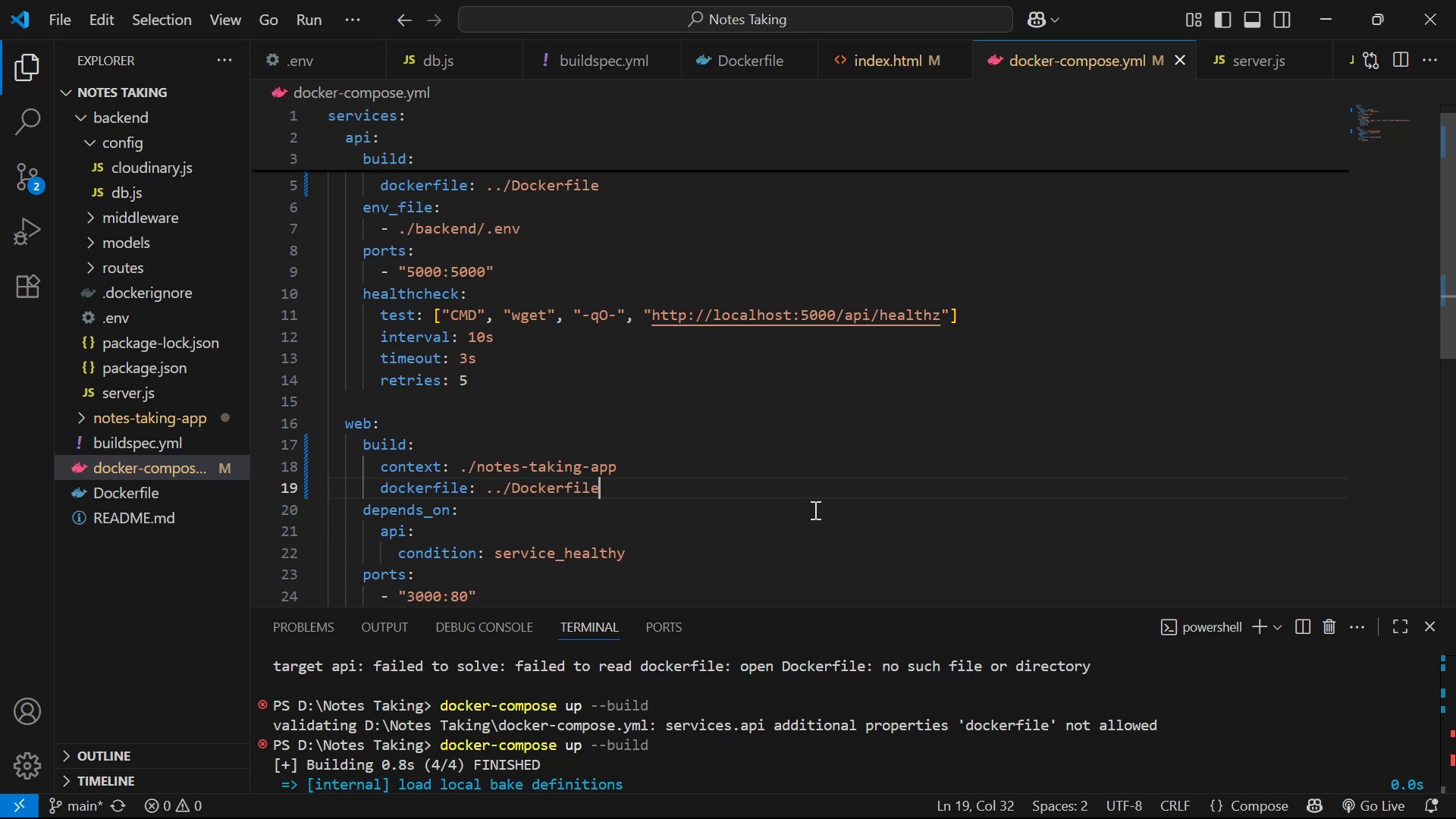 
scroll: coordinate [829, 703], scroll_direction: down, amount: 20.0
 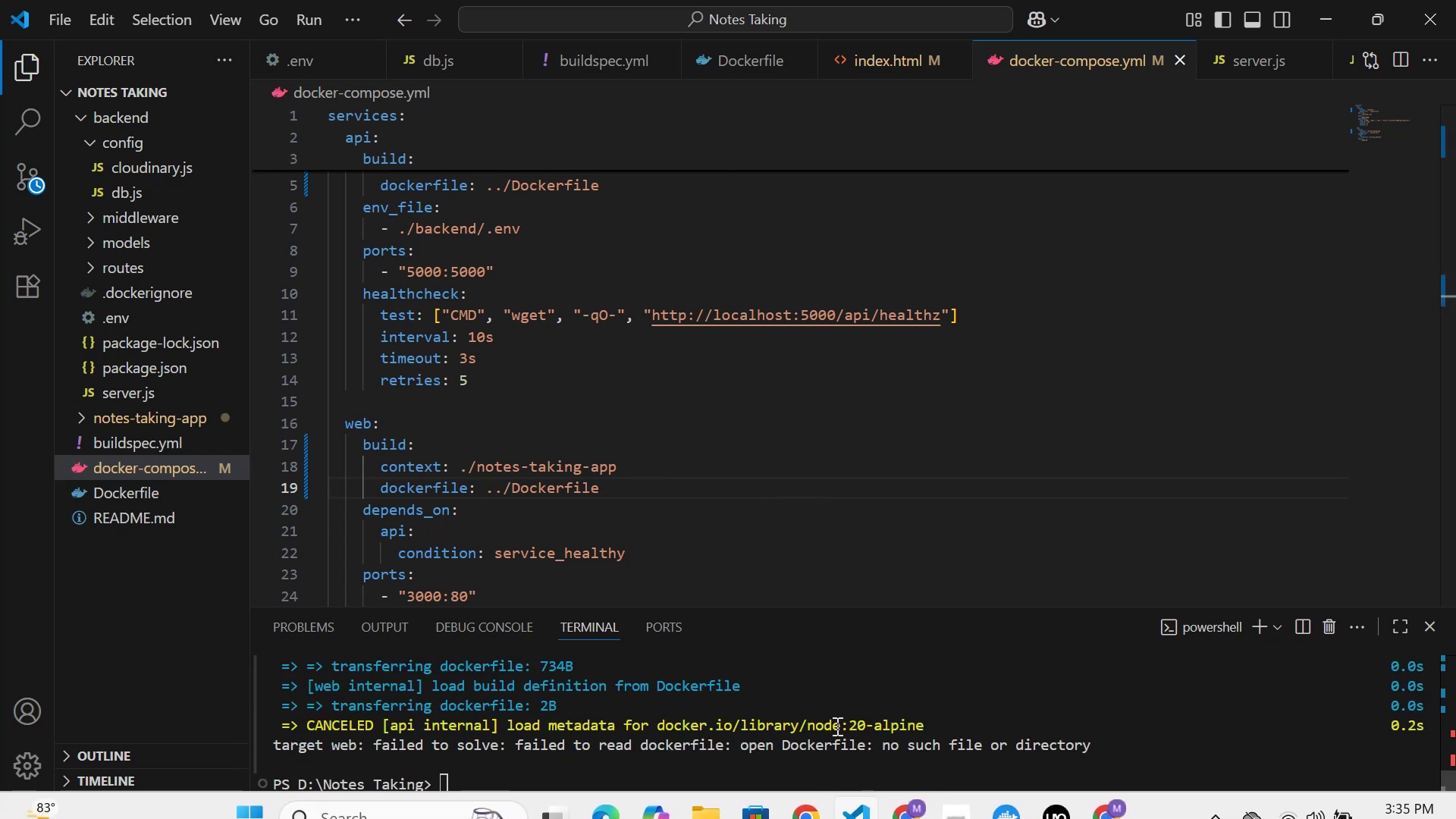 
left_click([840, 726])
 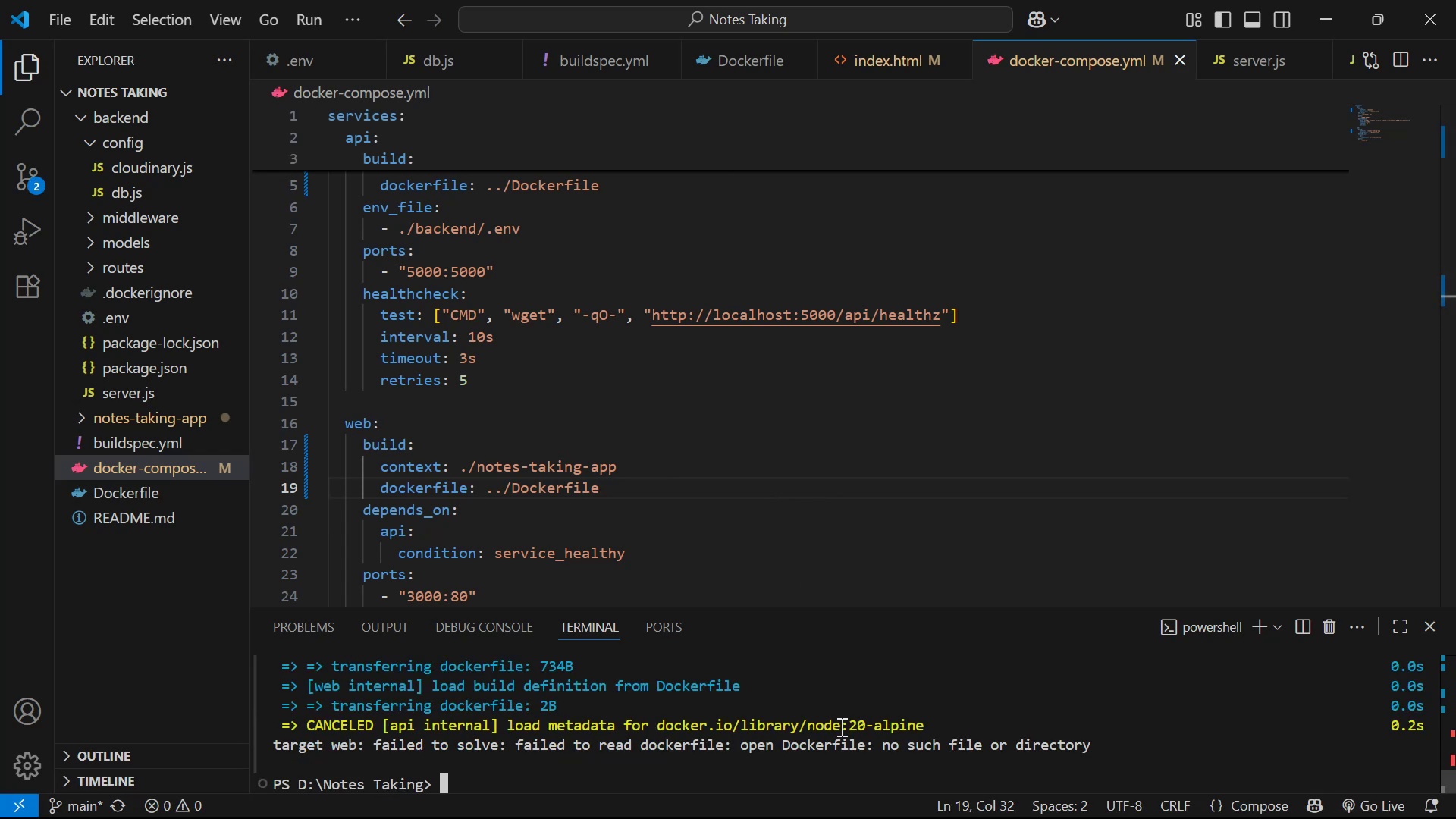 
key(ArrowUp)
 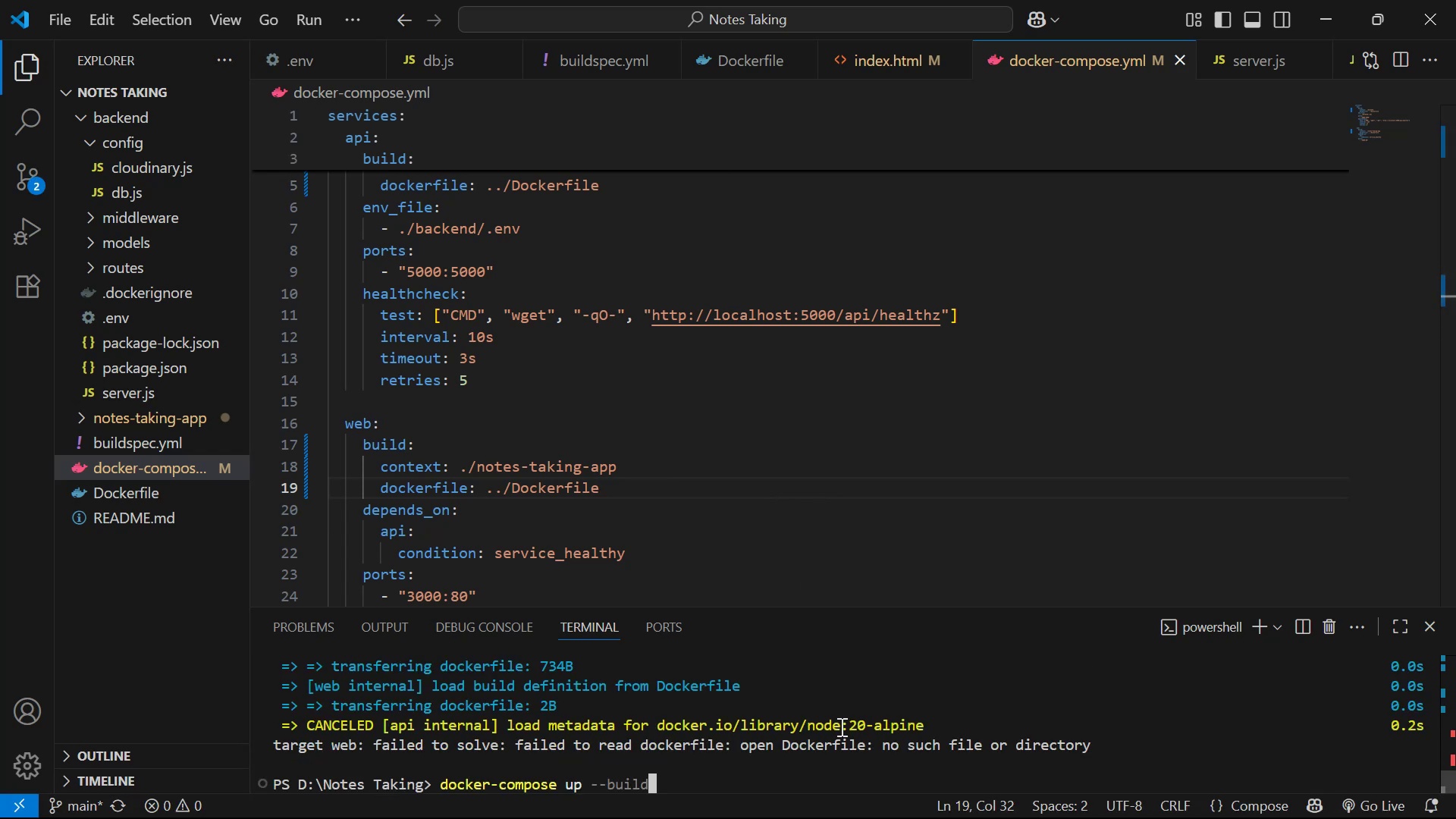 
key(Enter)
 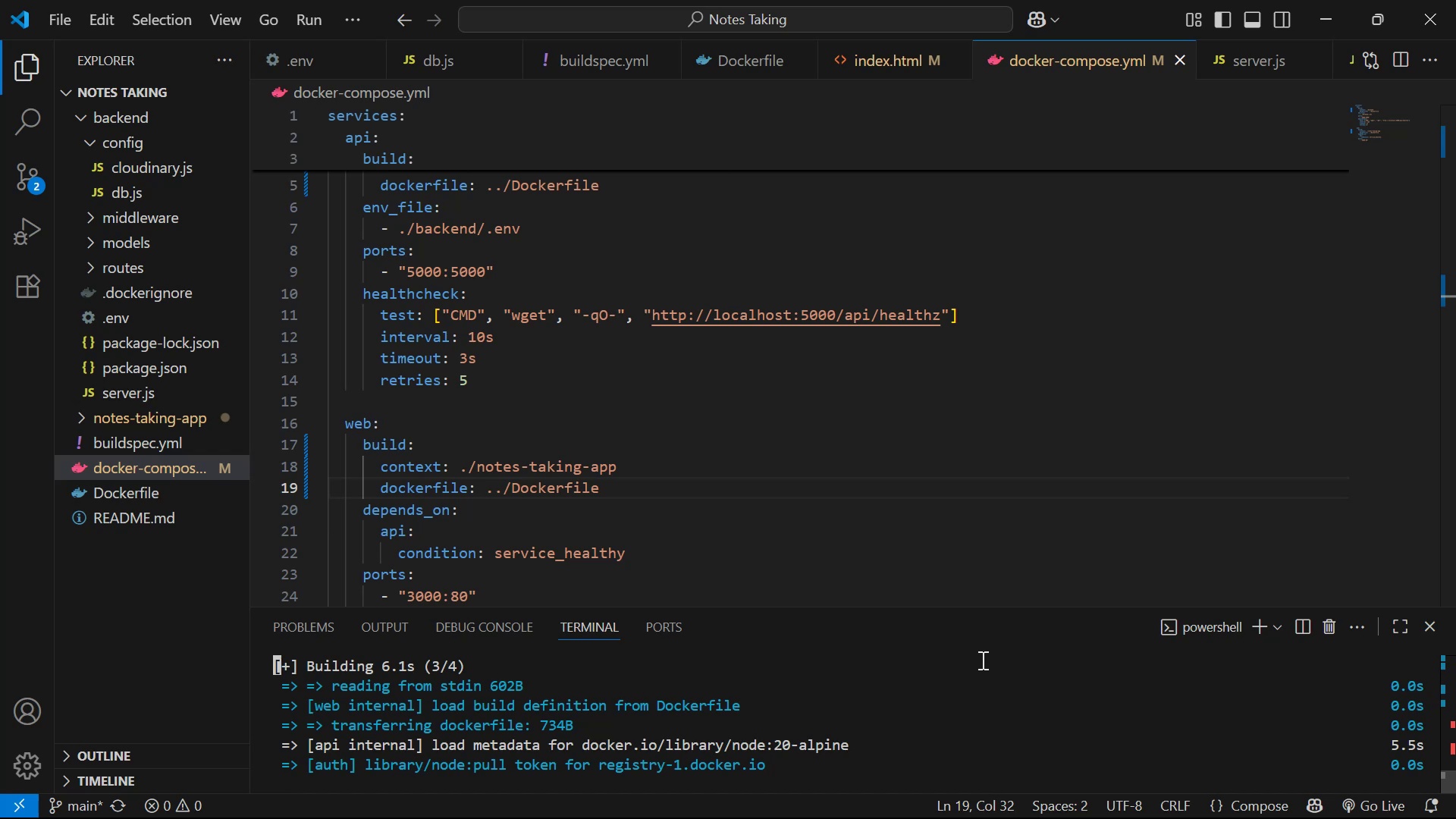 
wait(11.71)
 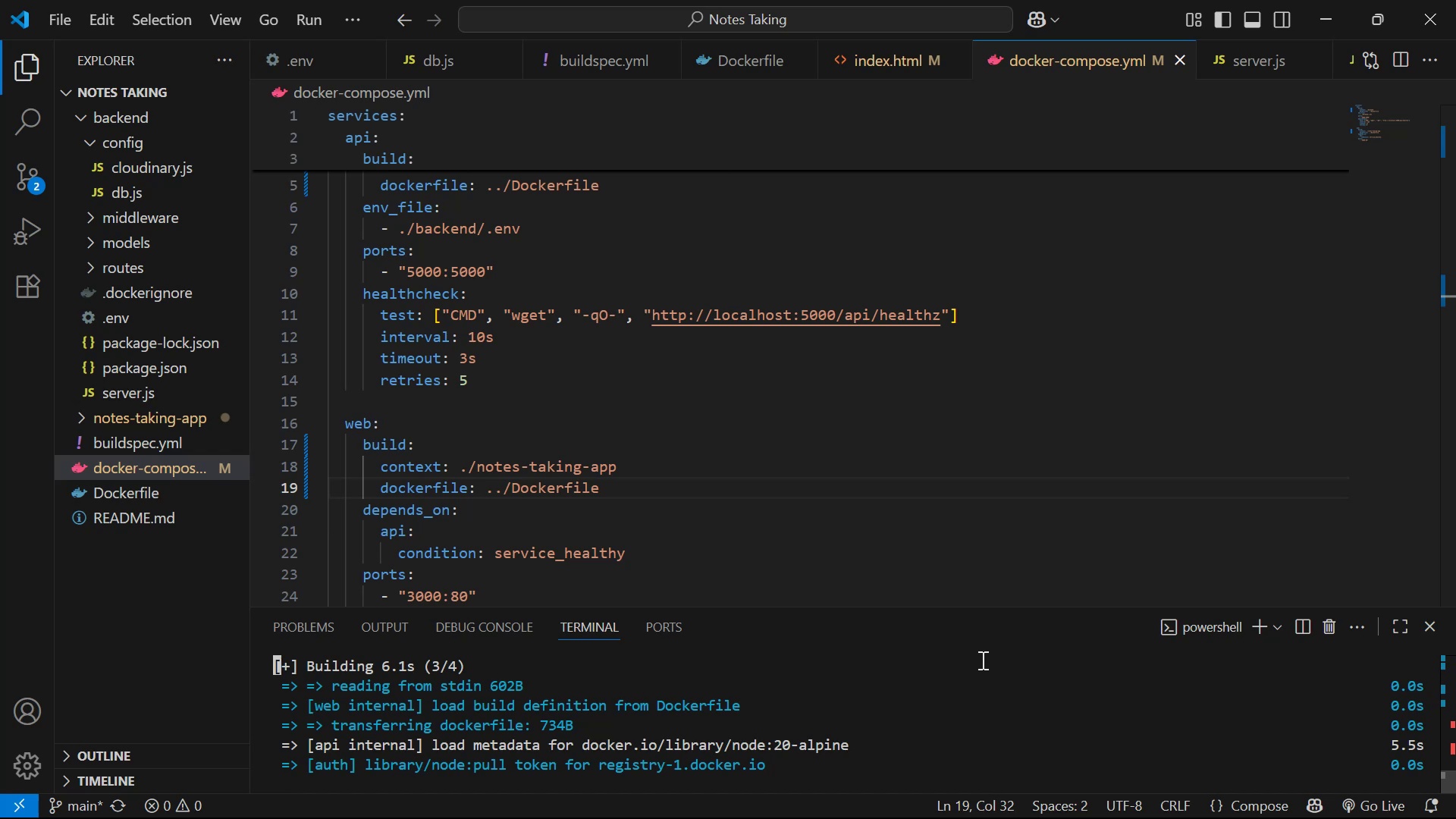 
scroll: coordinate [644, 780], scroll_direction: down, amount: 1.0
 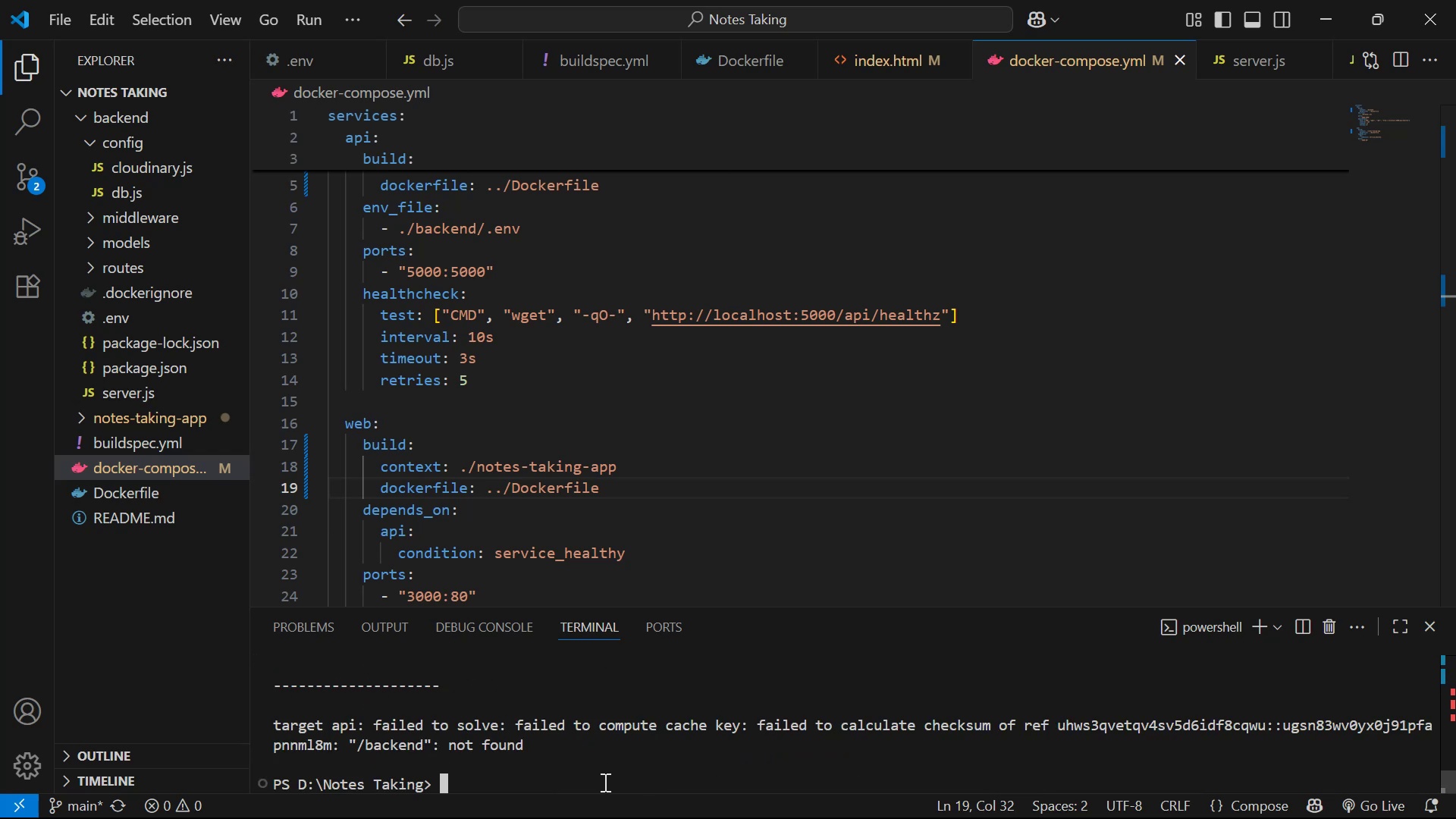 
left_click_drag(start_coordinate=[596, 780], to_coordinate=[281, 727])
 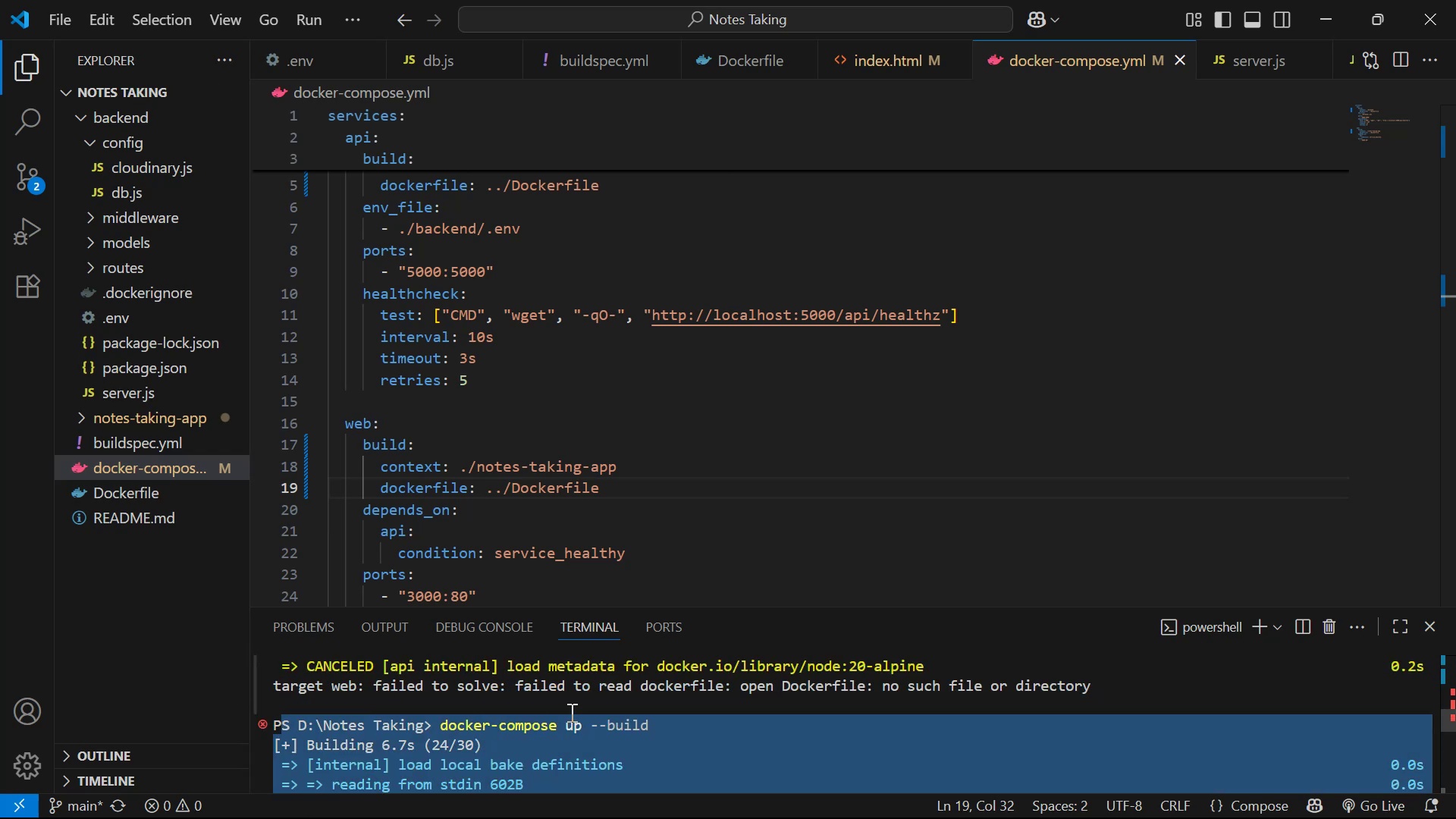 
scroll: coordinate [284, 704], scroll_direction: up, amount: 25.0
 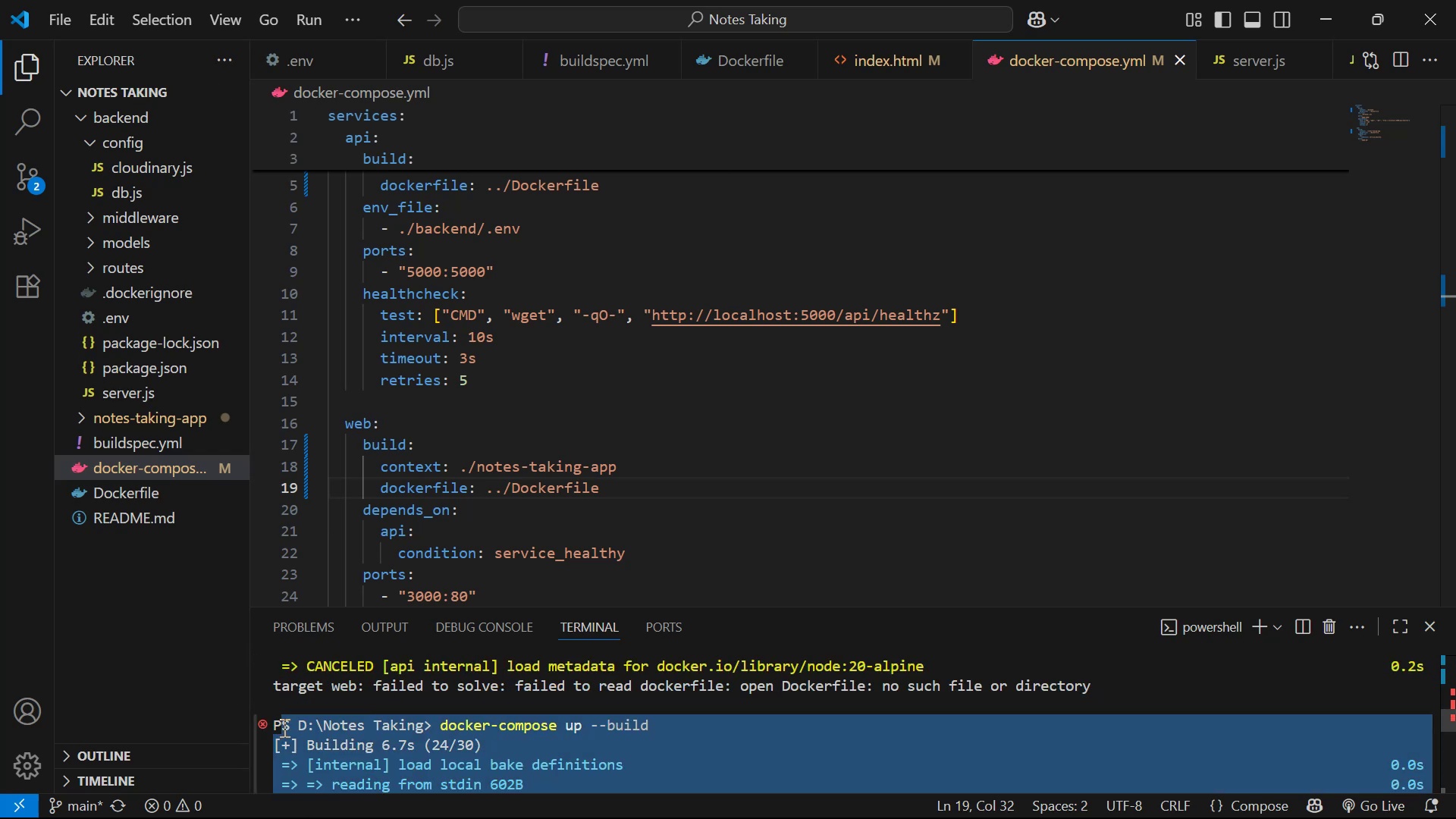 
key(Control+C)
 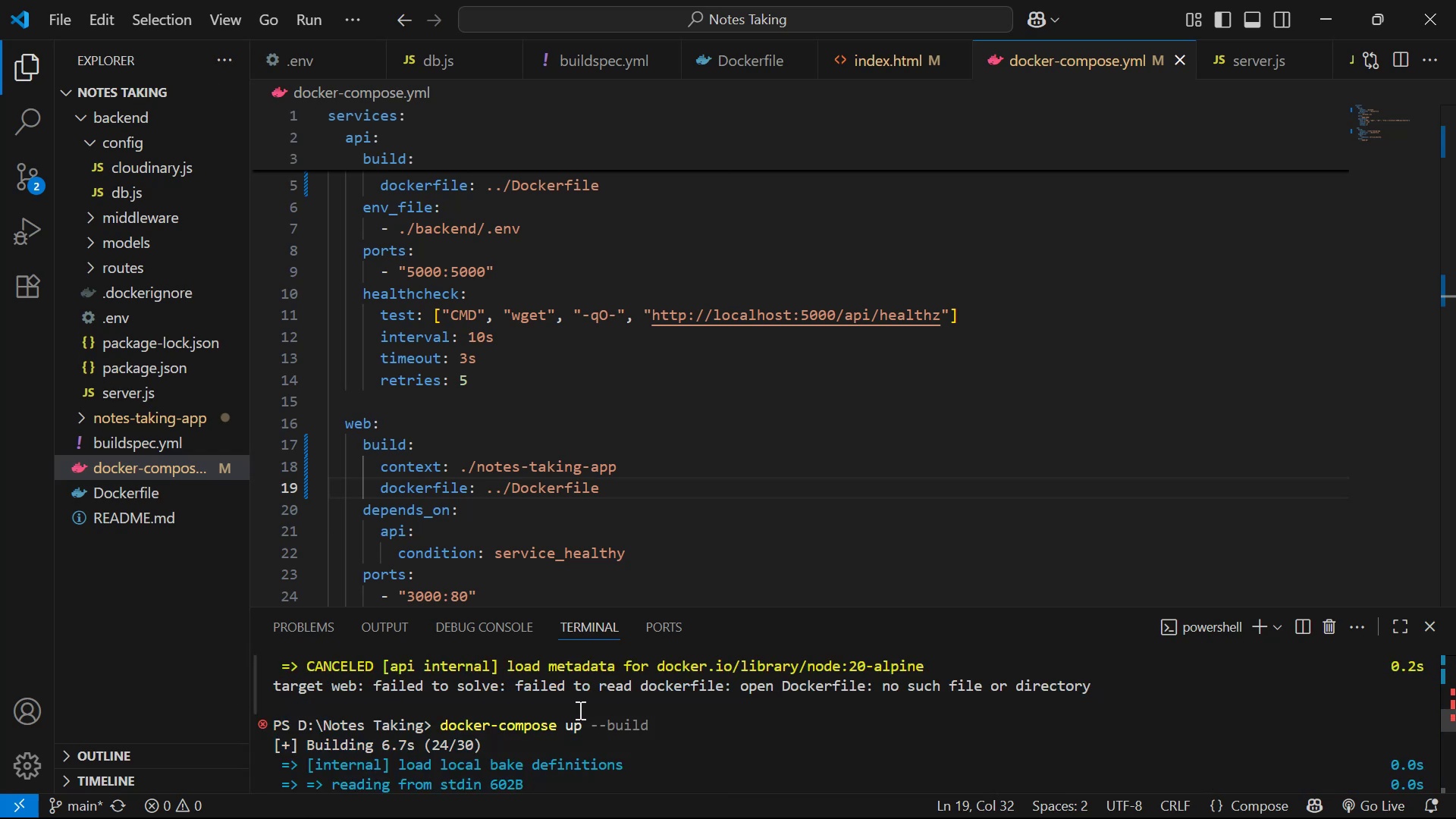 
key(Alt+AltLeft)
 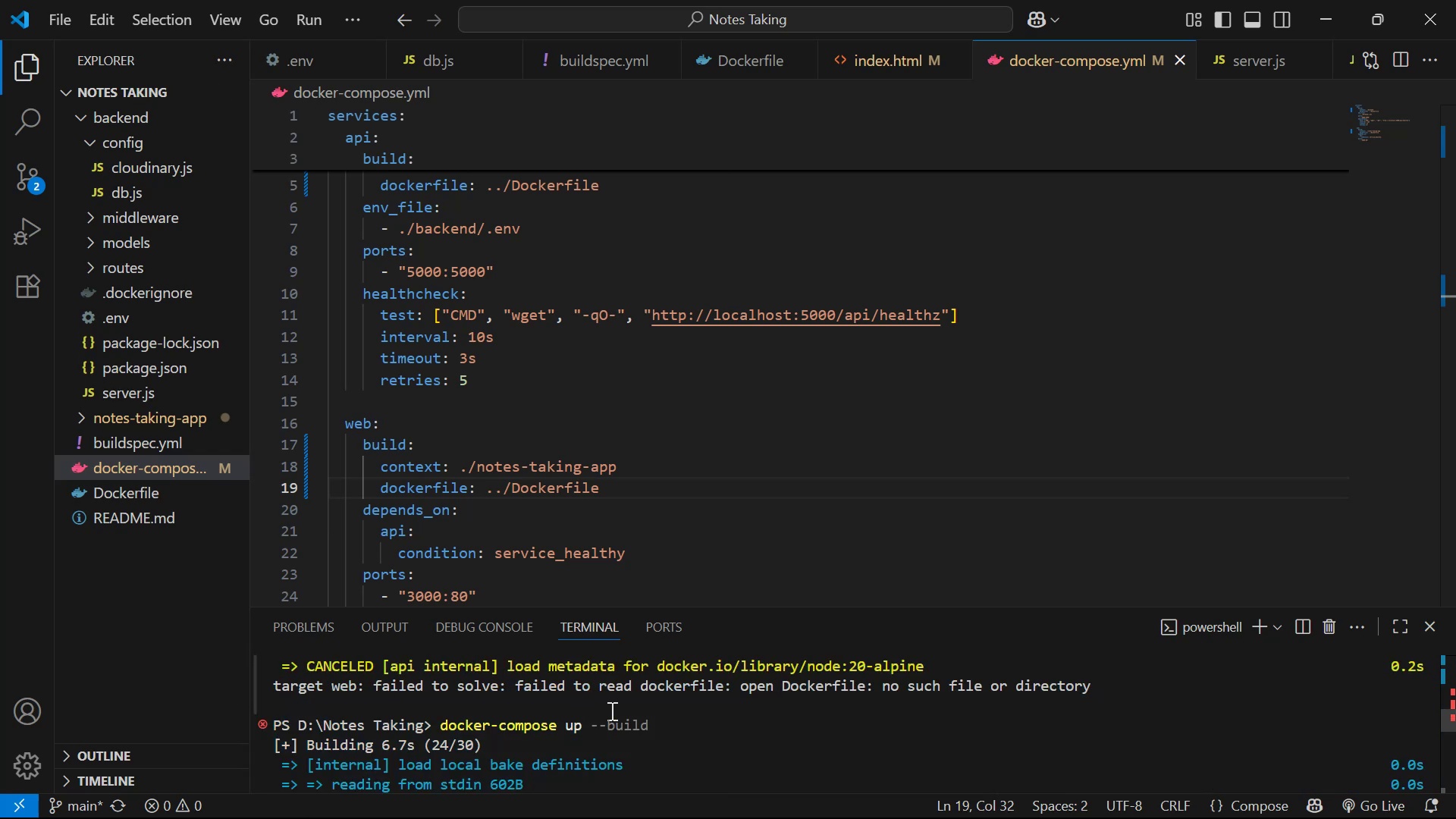 
key(Alt+Tab)
 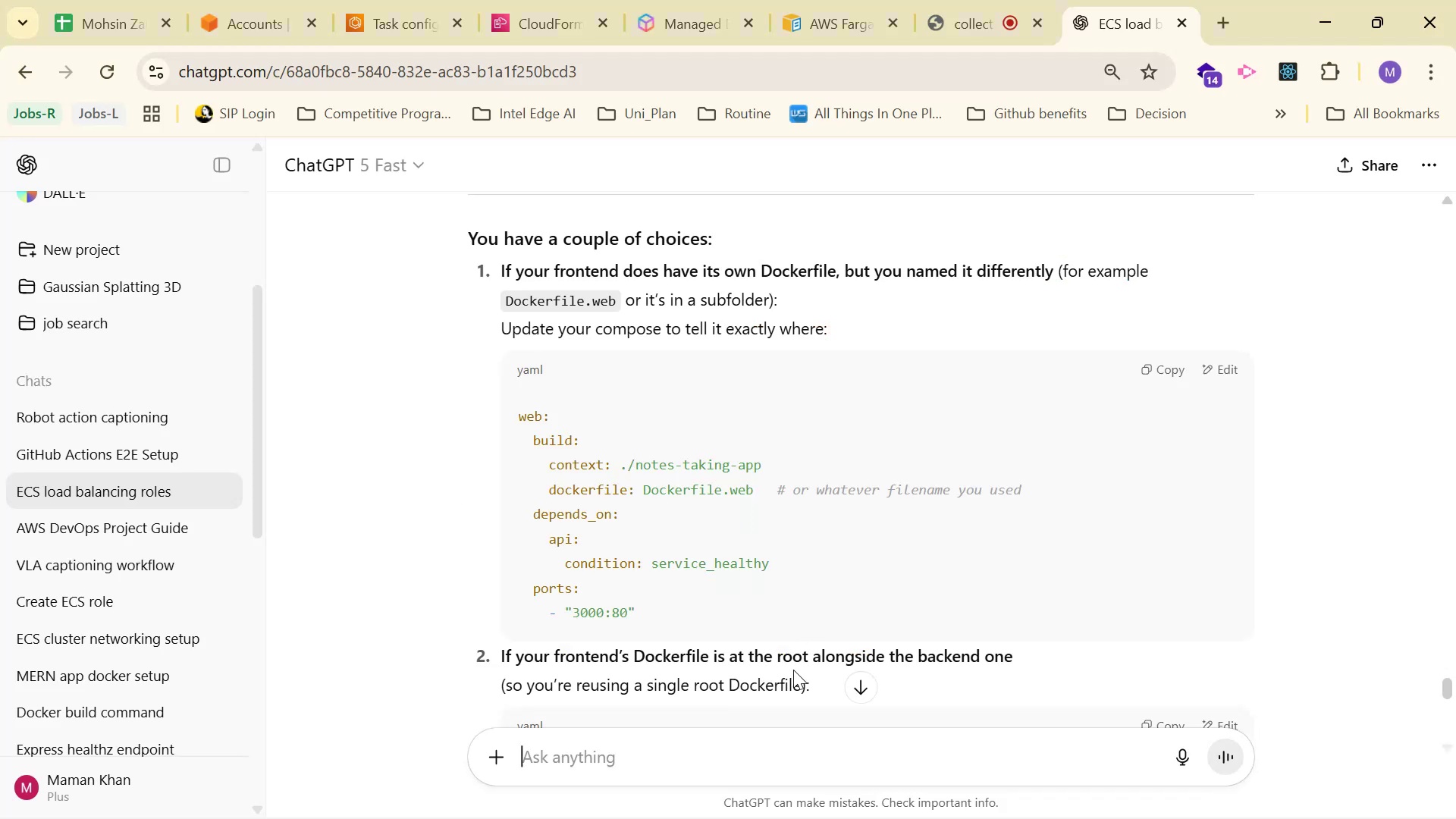 
key(Control+V)
 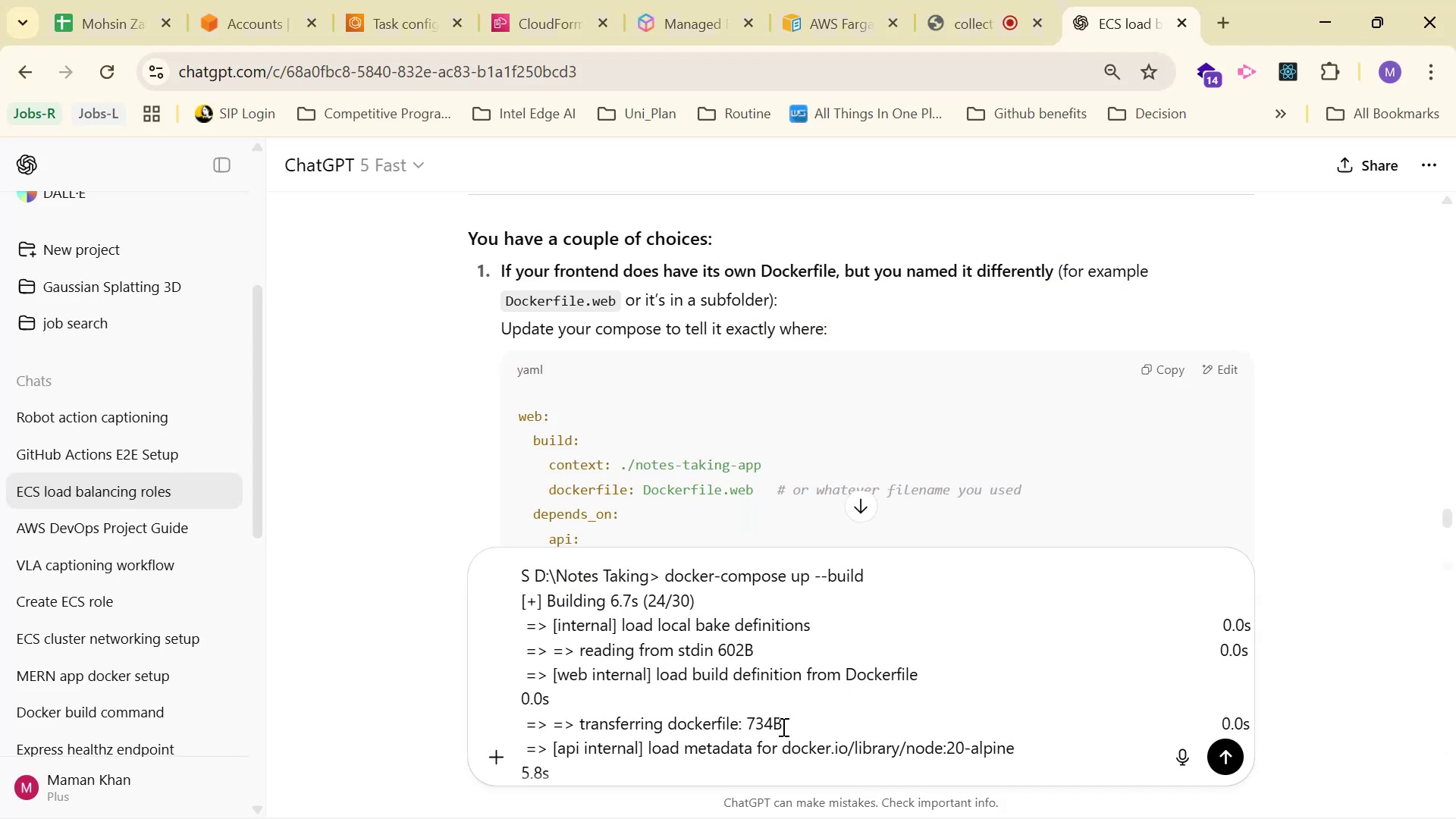 
key(Enter)
 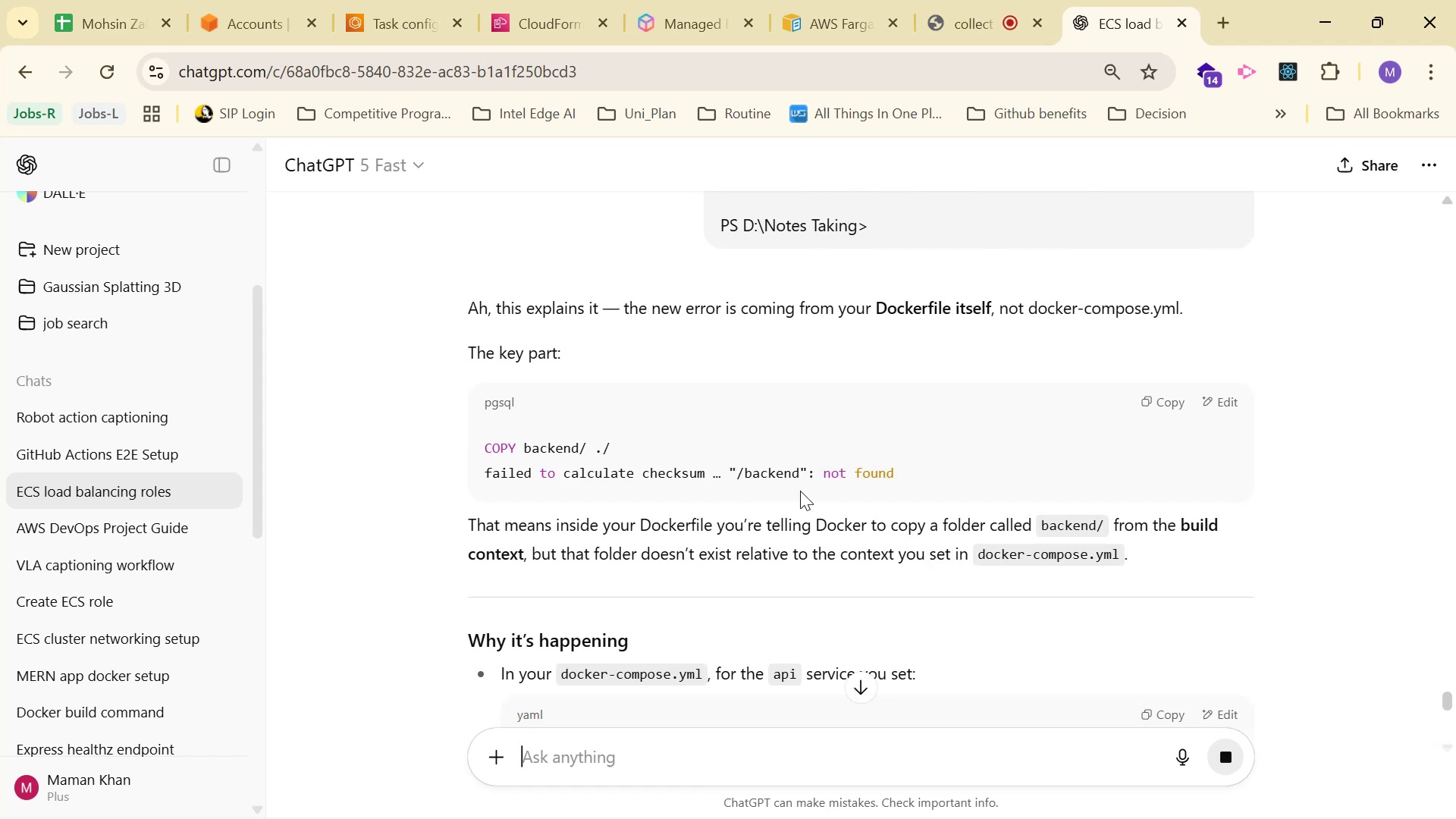 
wait(6.55)
 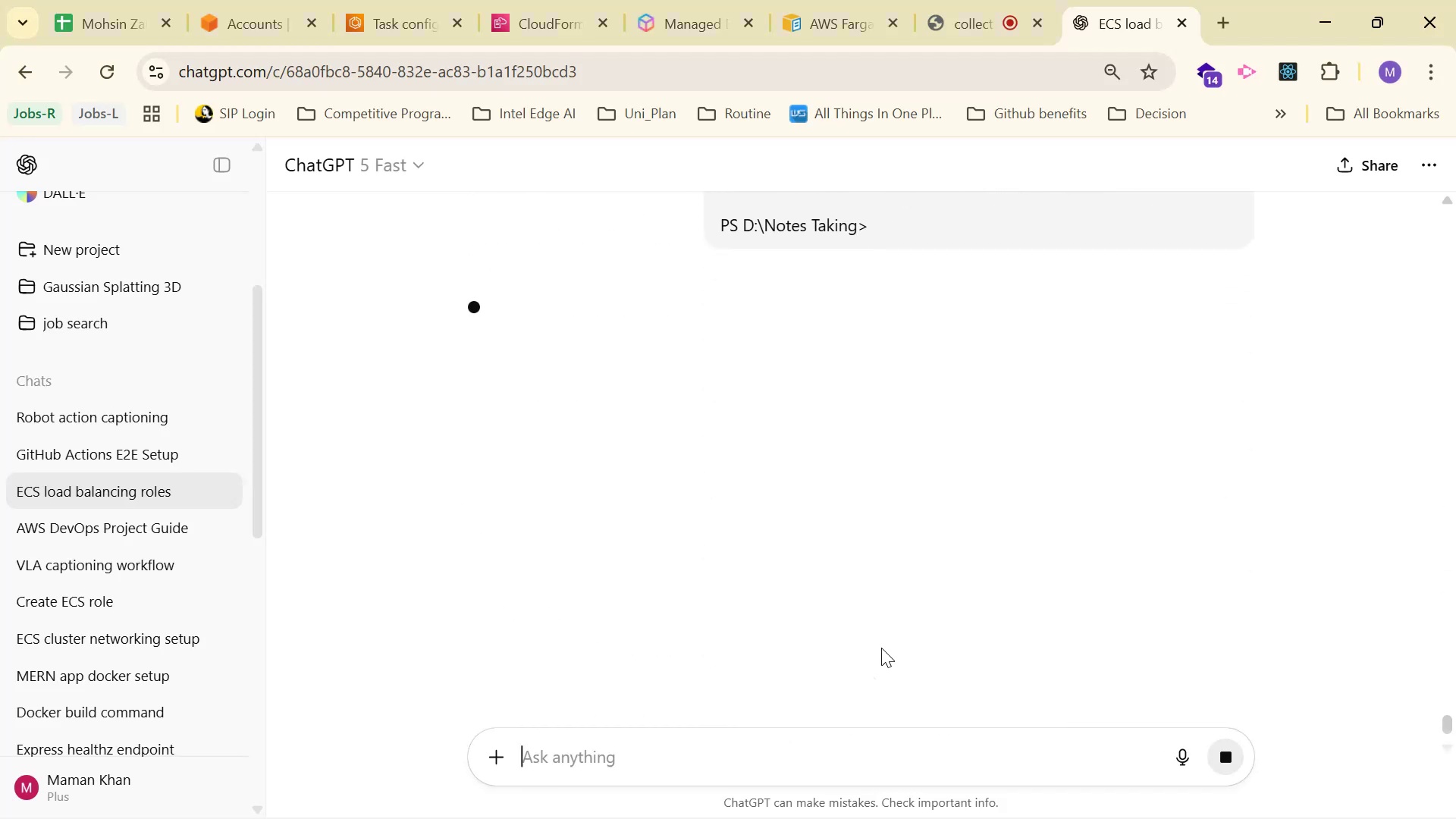 
scroll: coordinate [924, 527], scroll_direction: down, amount: 5.0
 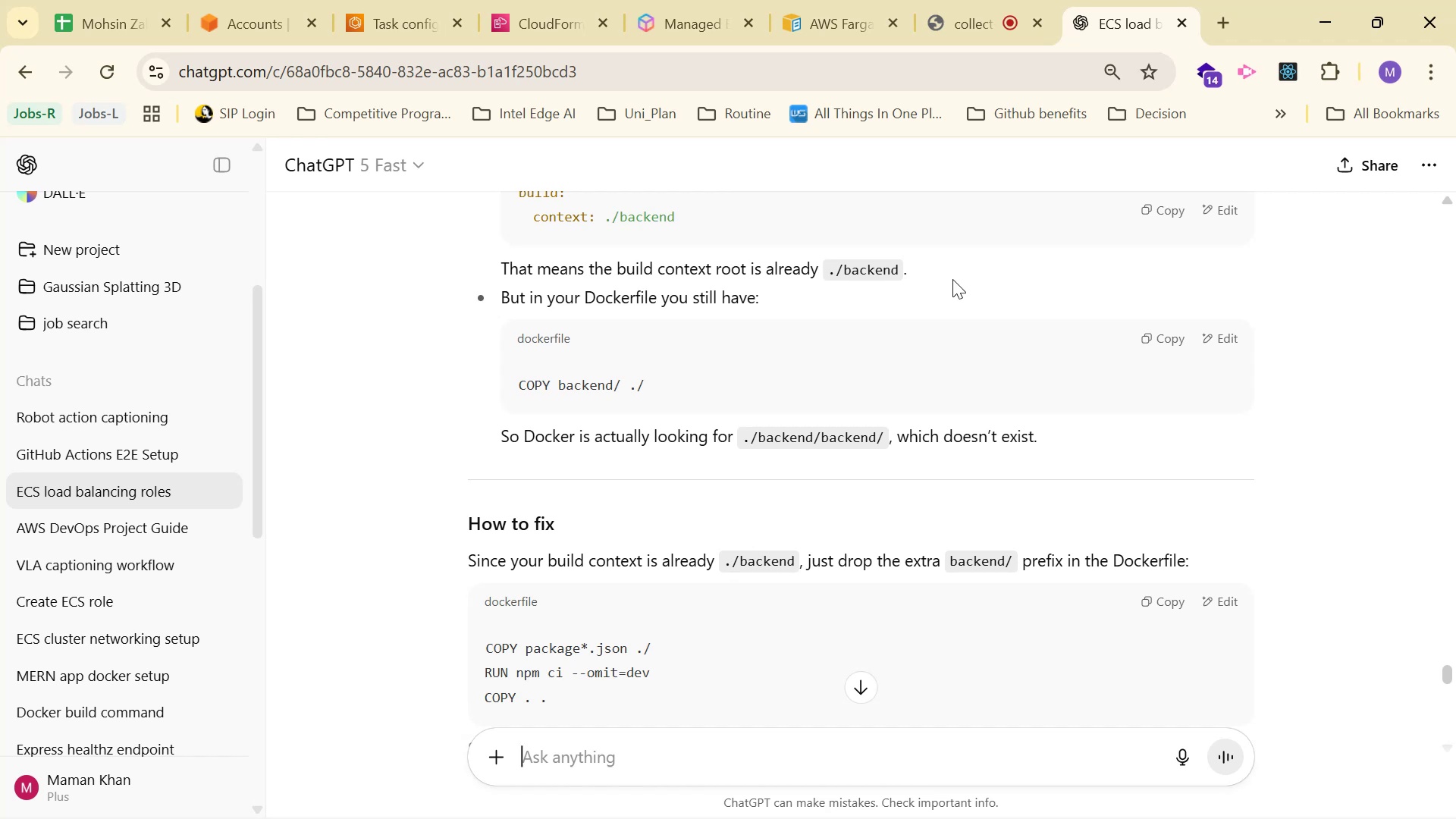 
wait(6.77)
 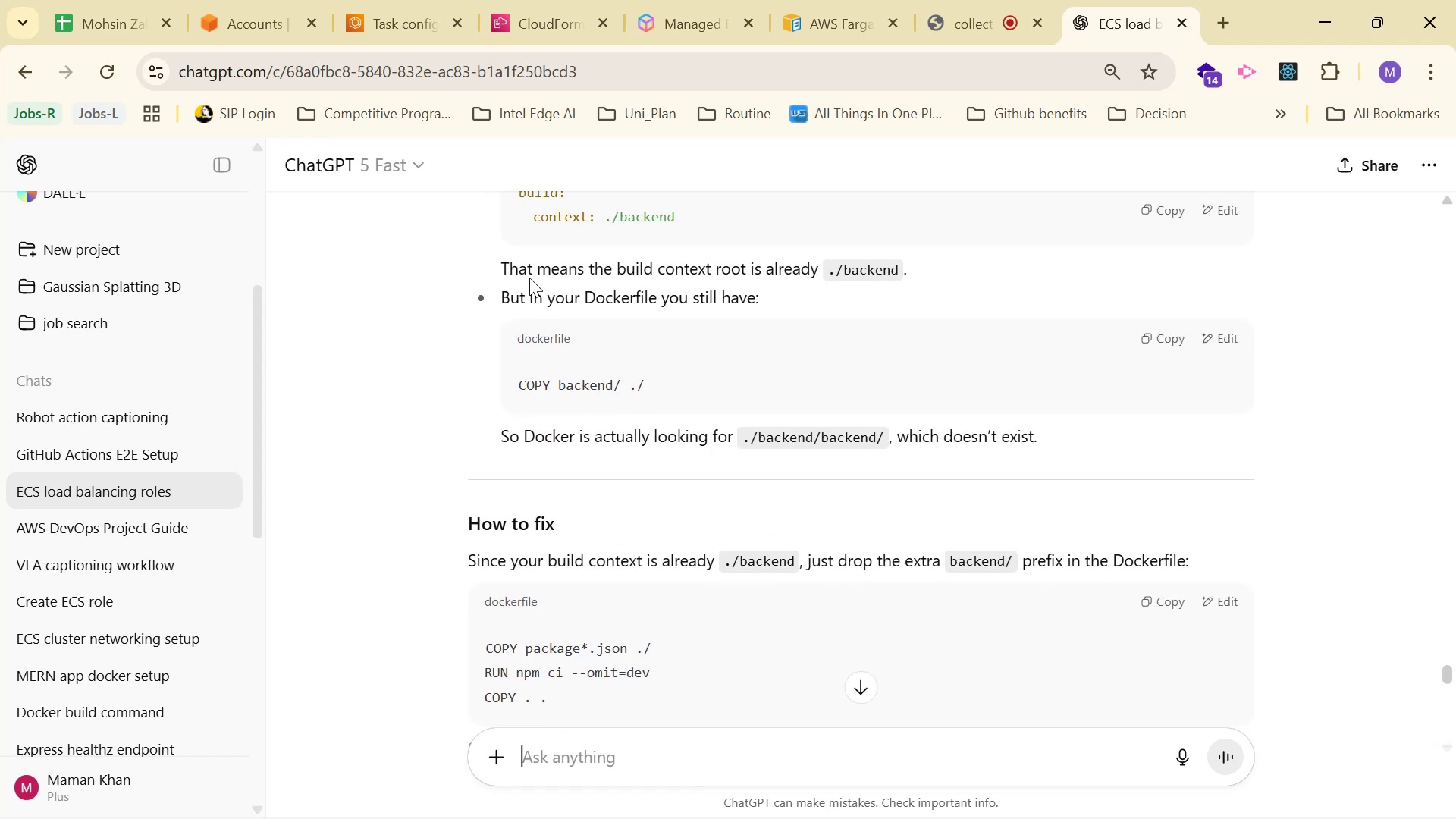 
scroll: coordinate [941, 284], scroll_direction: down, amount: 4.0
 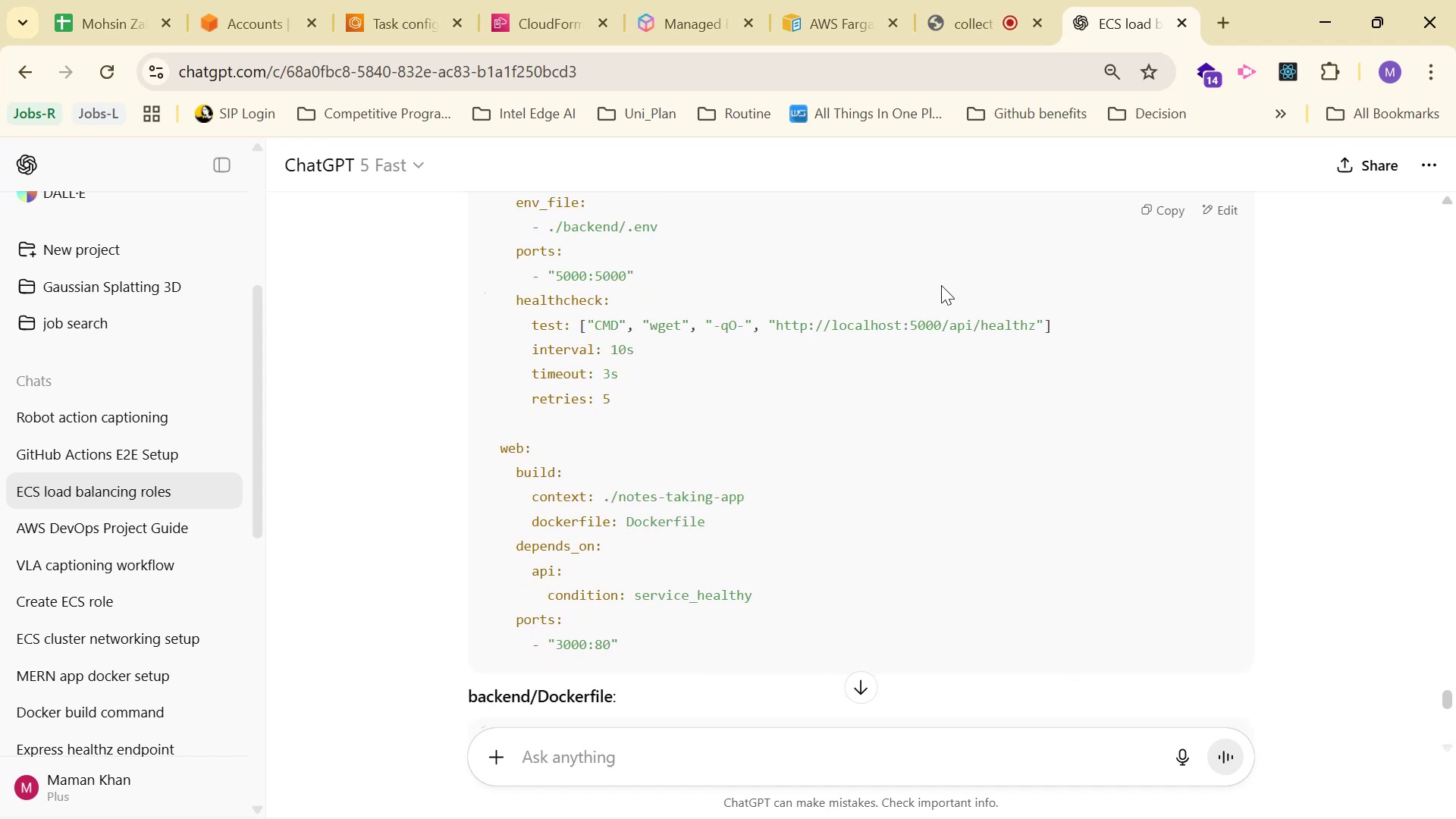 
scroll: coordinate [941, 285], scroll_direction: up, amount: 2.0
 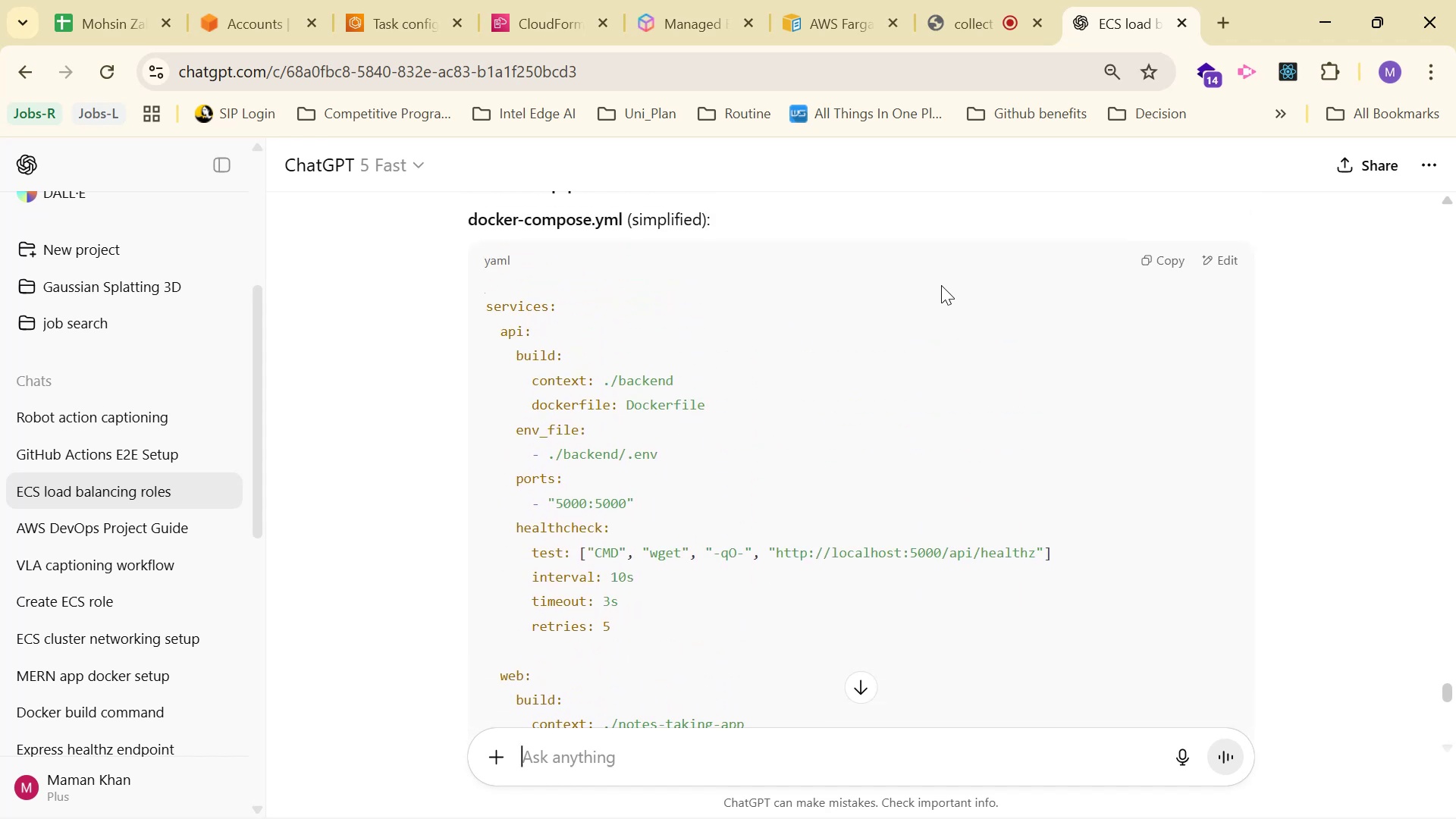 
scroll: coordinate [941, 285], scroll_direction: down, amount: 3.0
 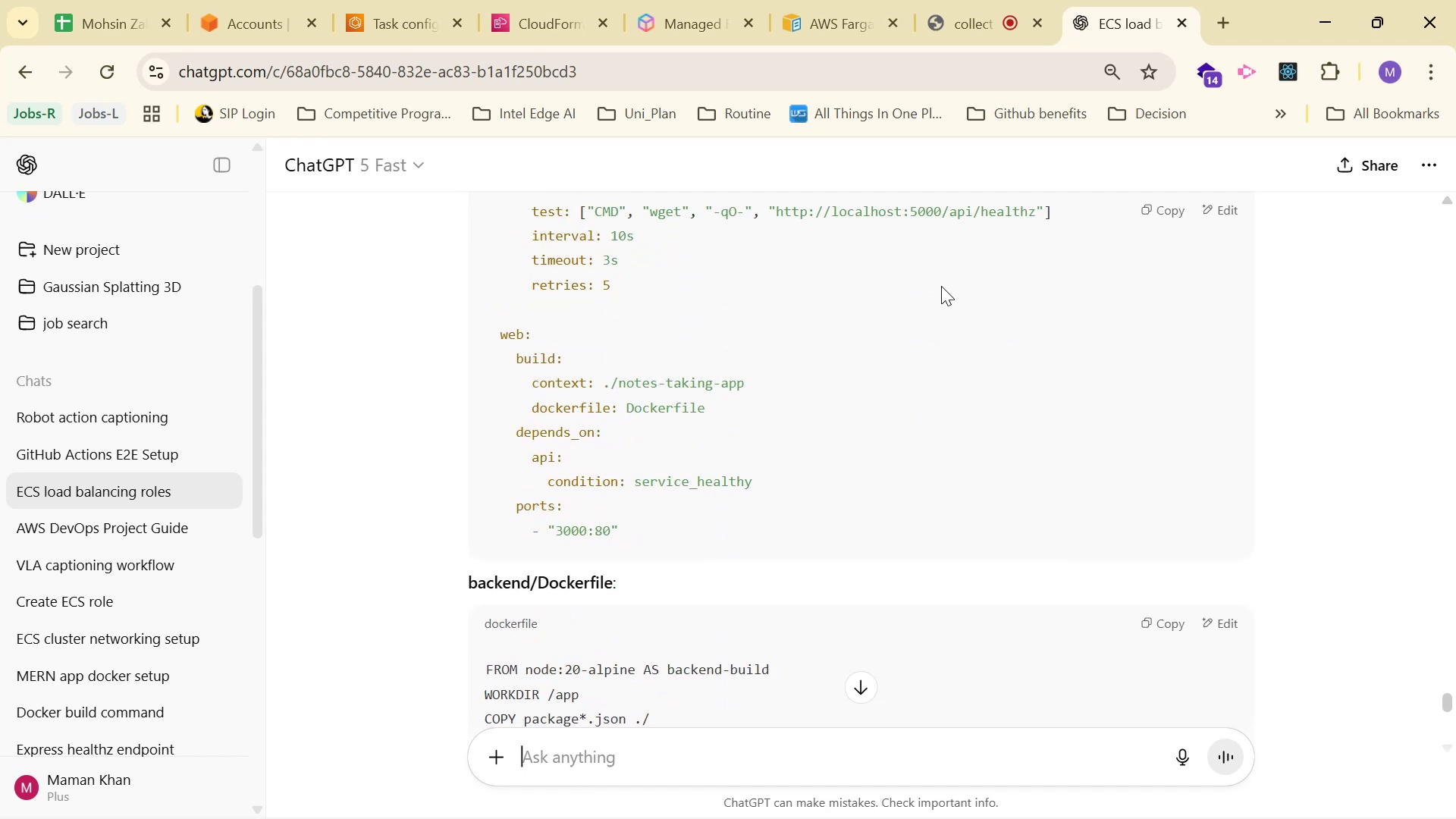 
scroll: coordinate [1070, 285], scroll_direction: up, amount: 2.0
 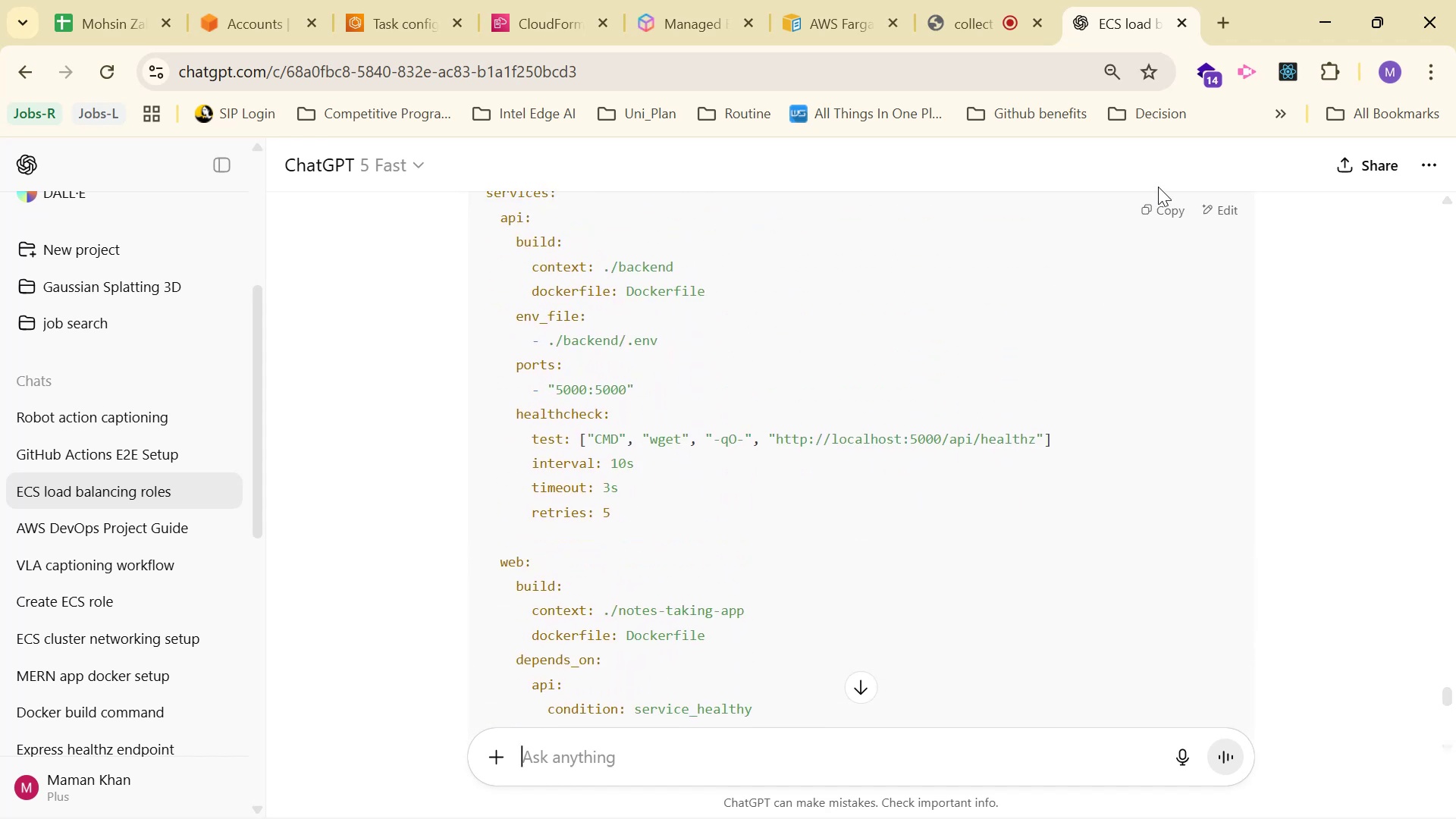 
double_click([1157, 217])
 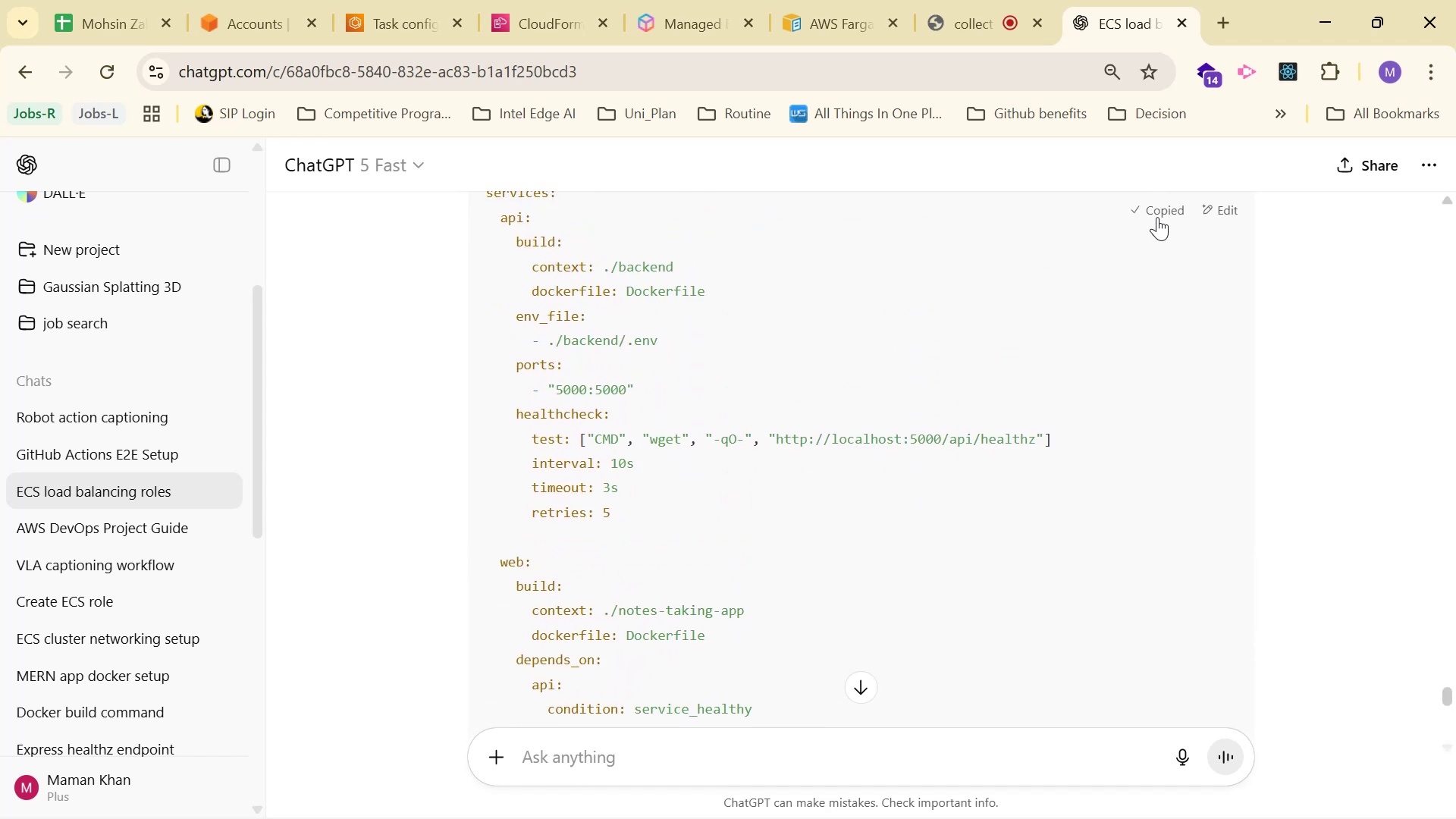 
scroll: coordinate [1156, 215], scroll_direction: up, amount: 5.0
 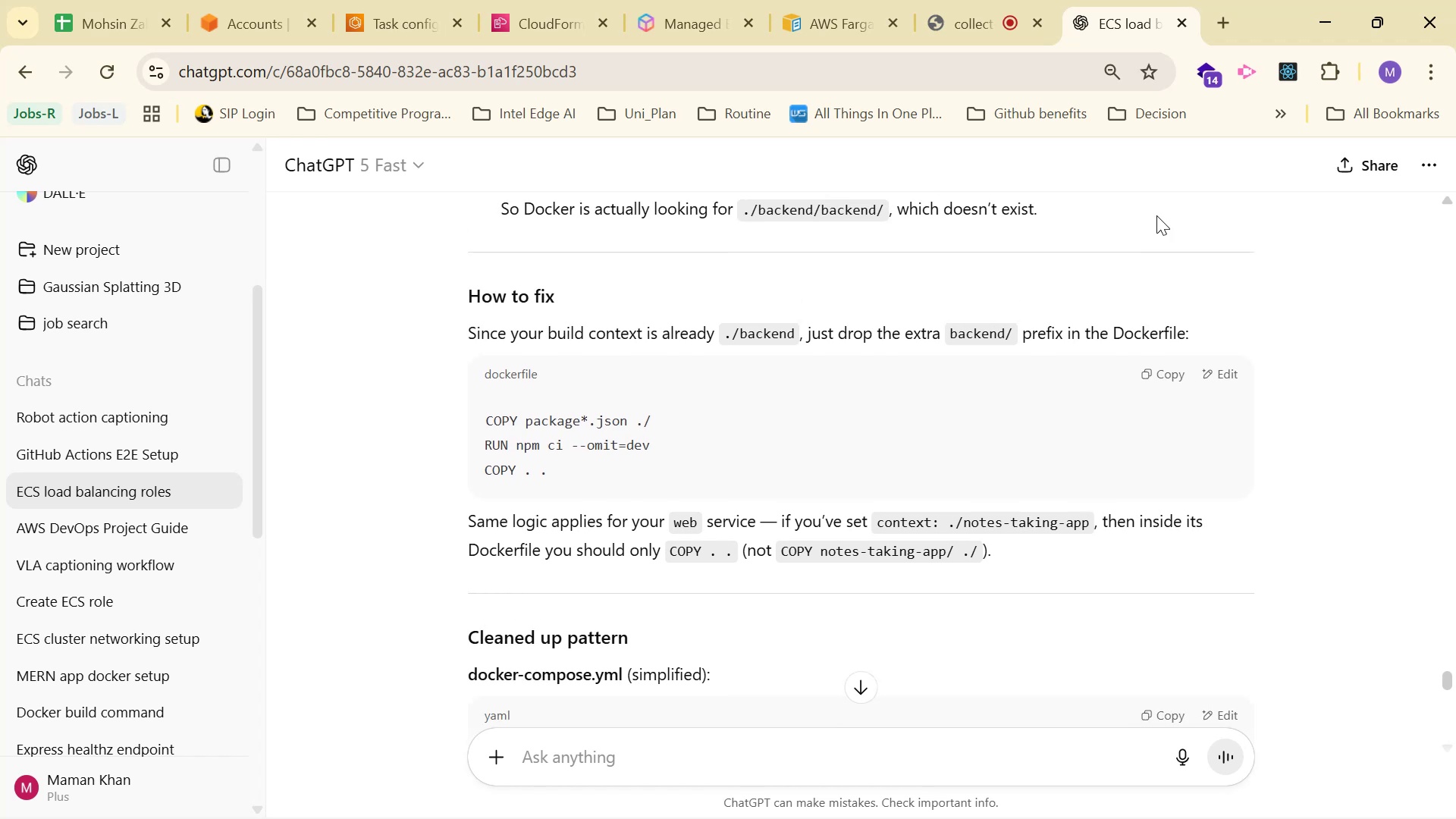 
wait(5.01)
 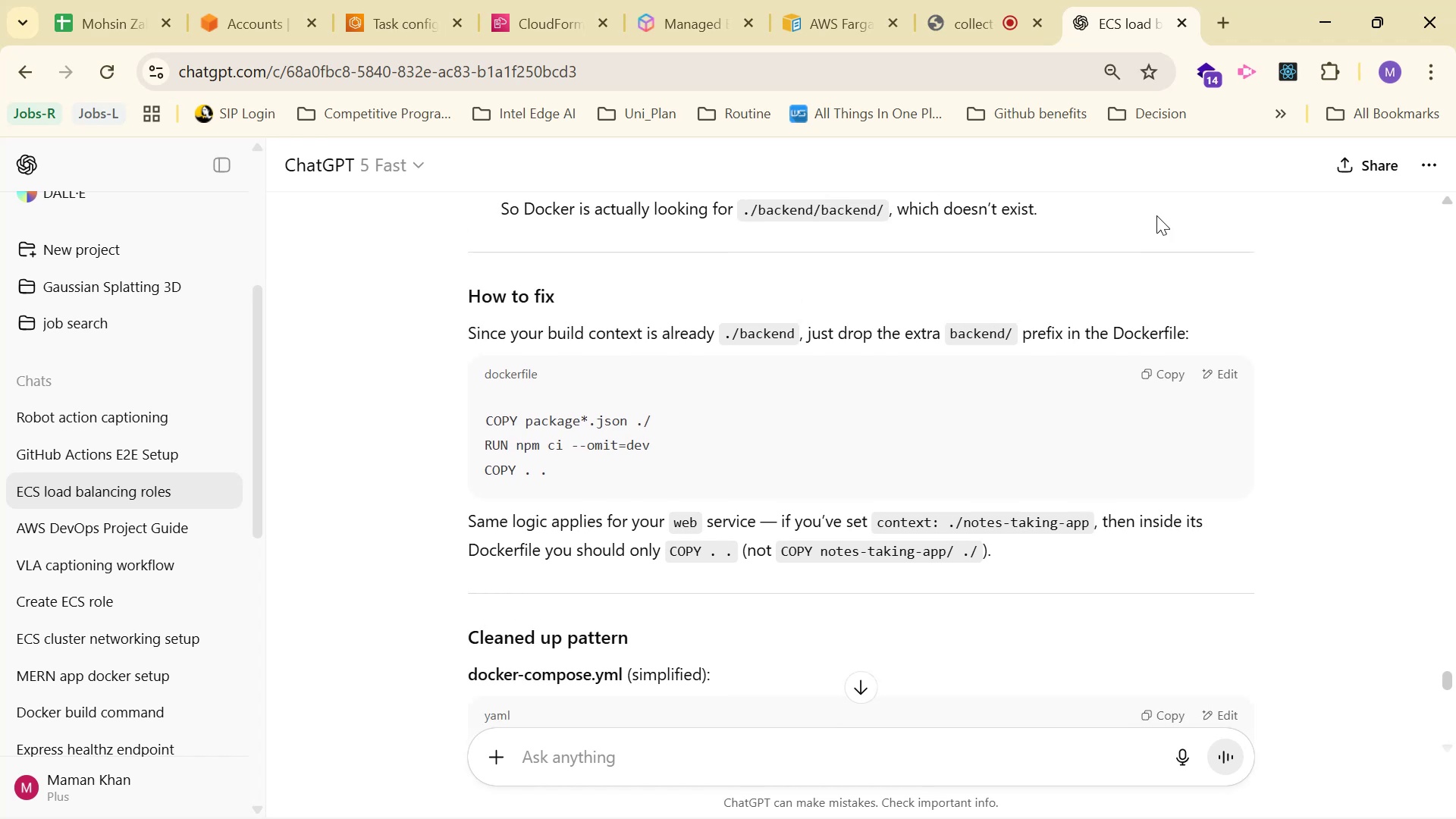 
scroll: coordinate [1156, 215], scroll_direction: down, amount: 3.0
 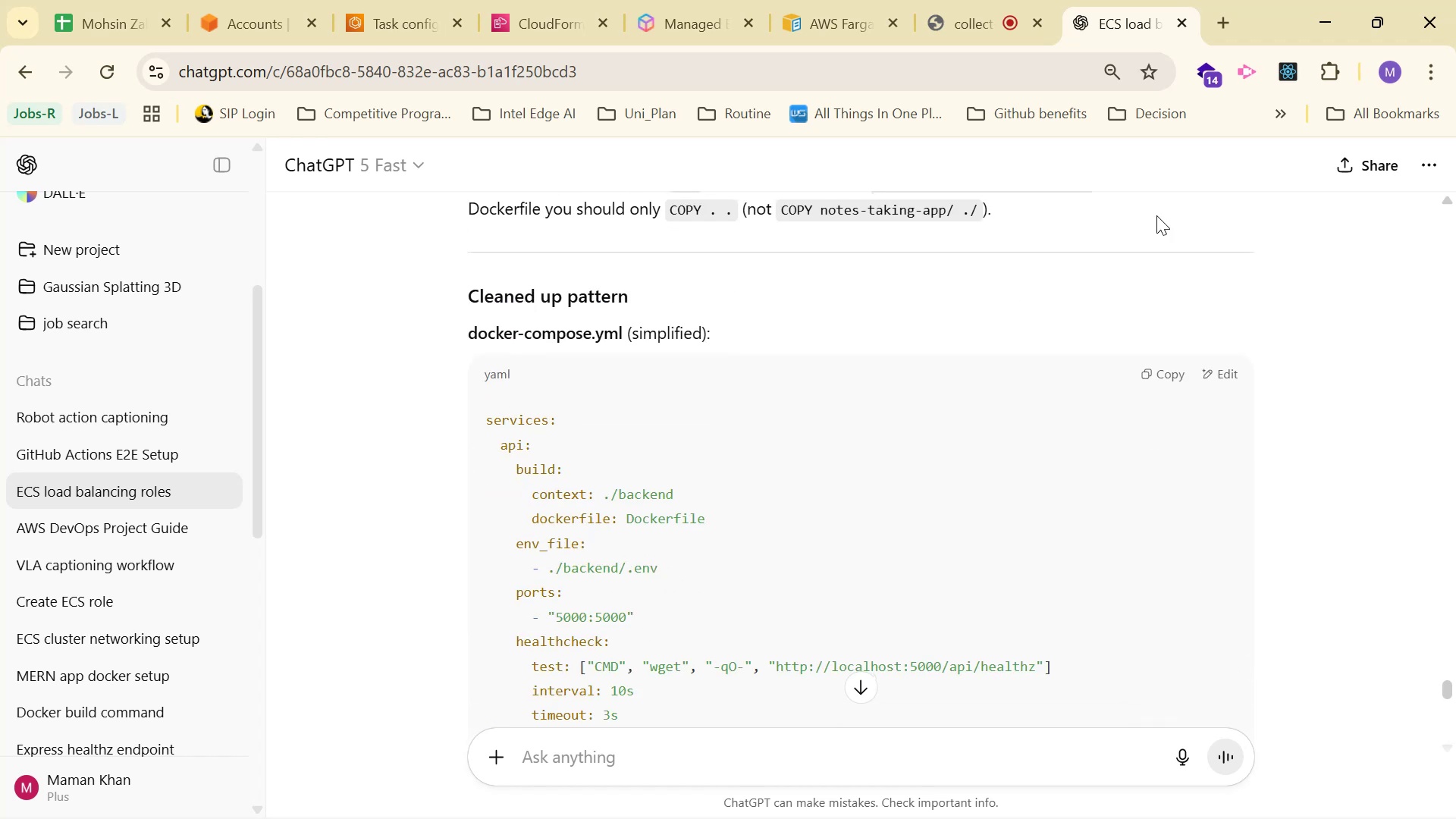 
key(Alt+AltLeft)
 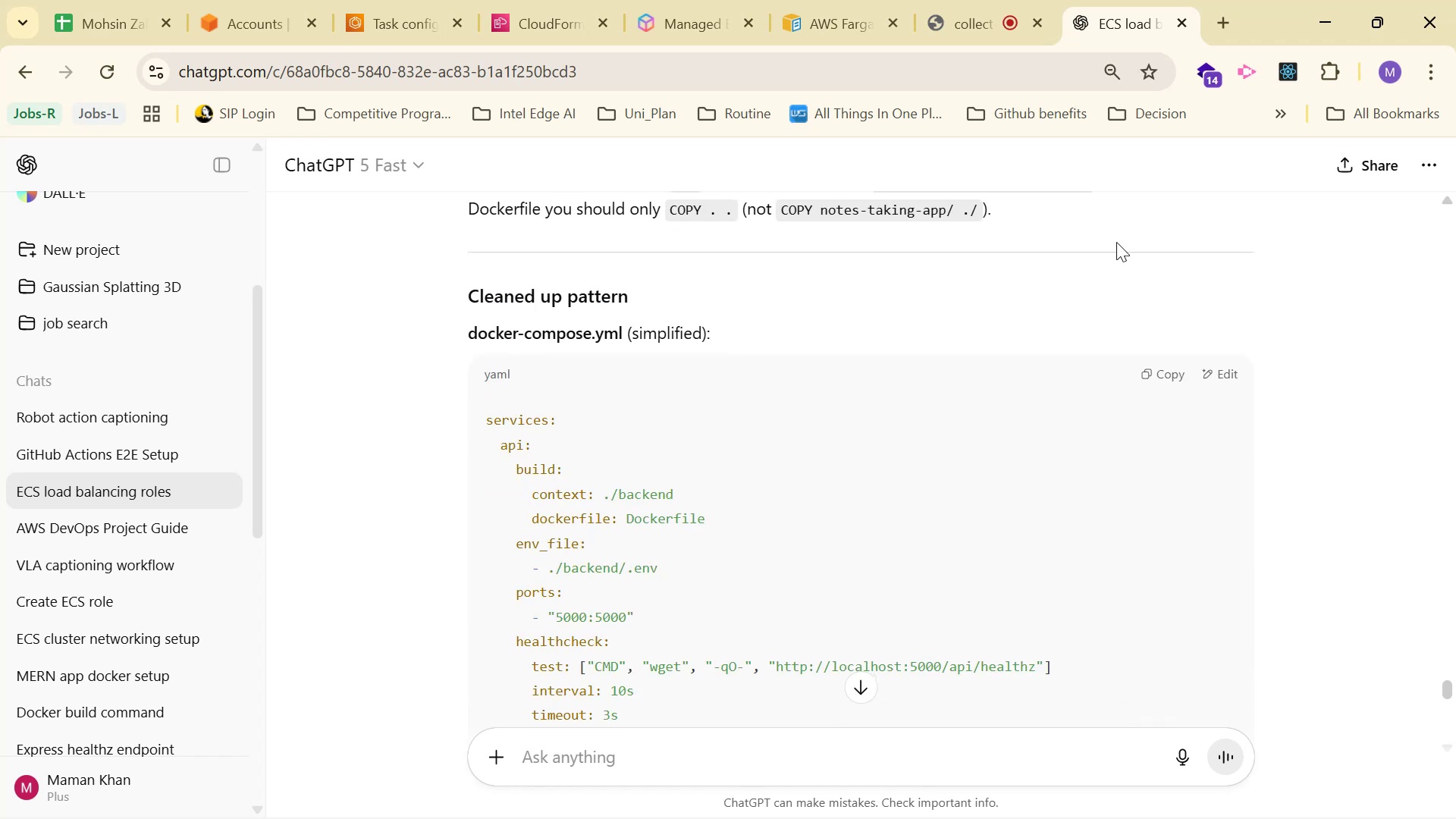 
key(Alt+Tab)
 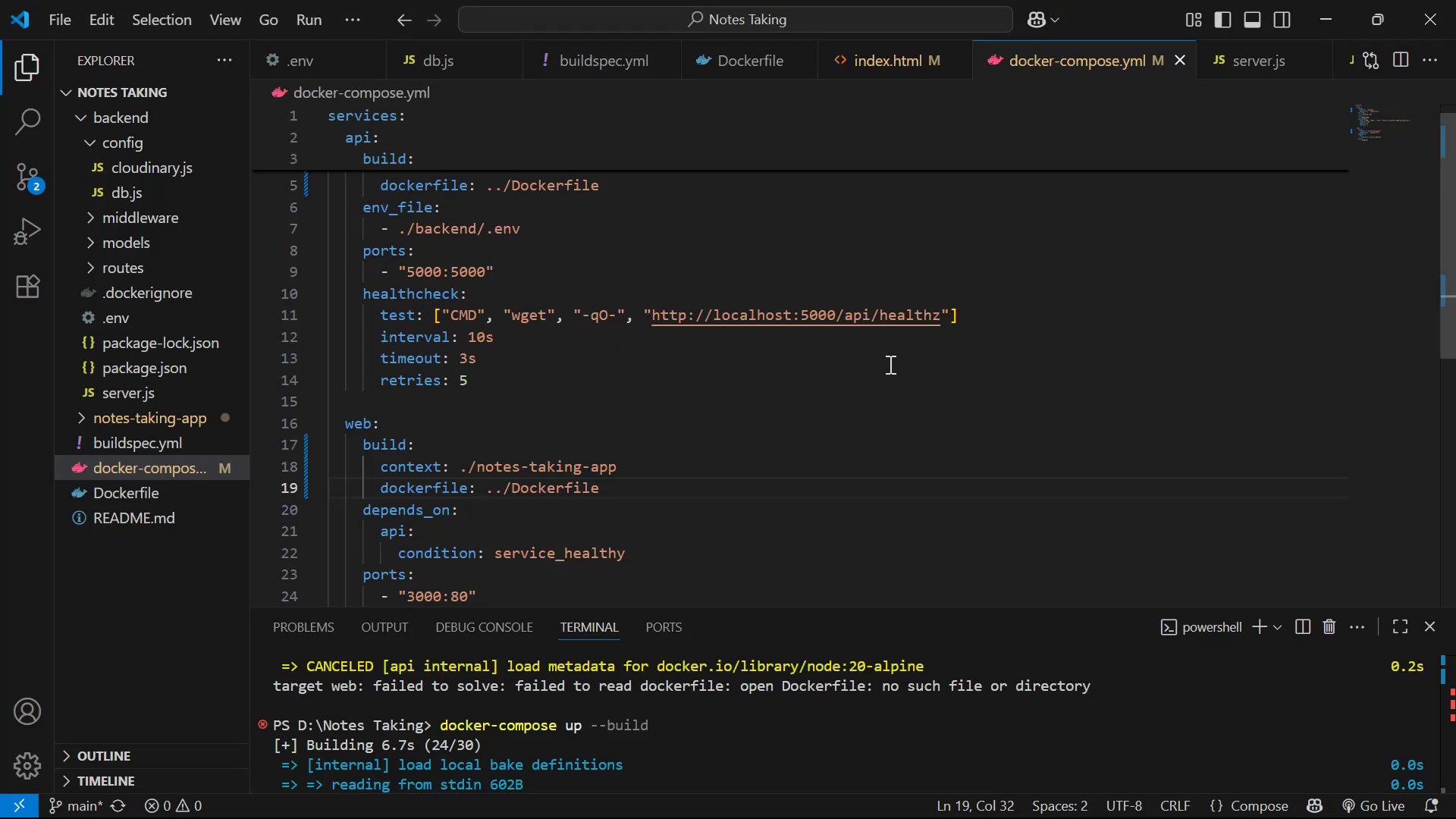 
left_click([904, 365])
 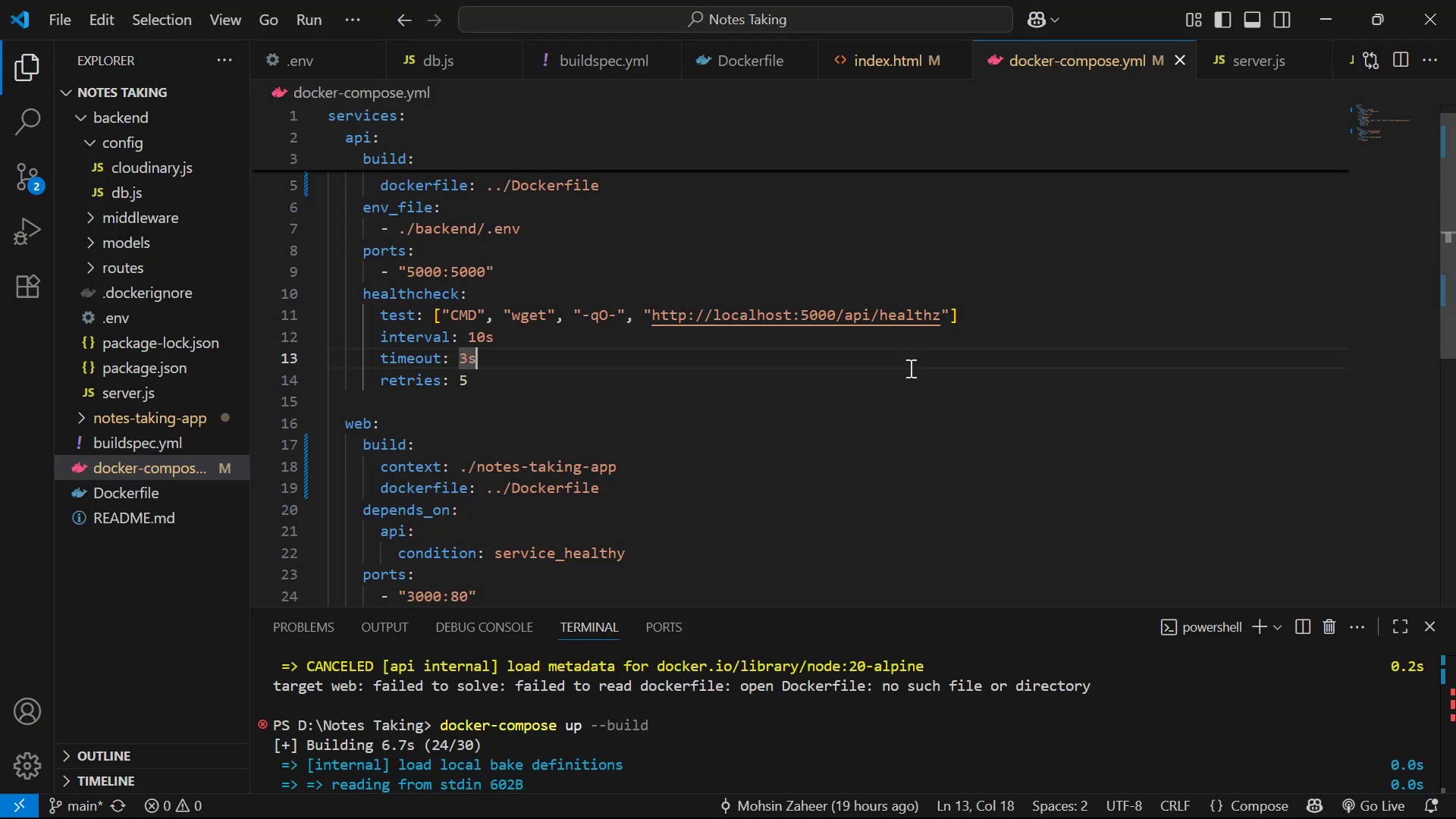 
scroll: coordinate [952, 385], scroll_direction: up, amount: 5.0
 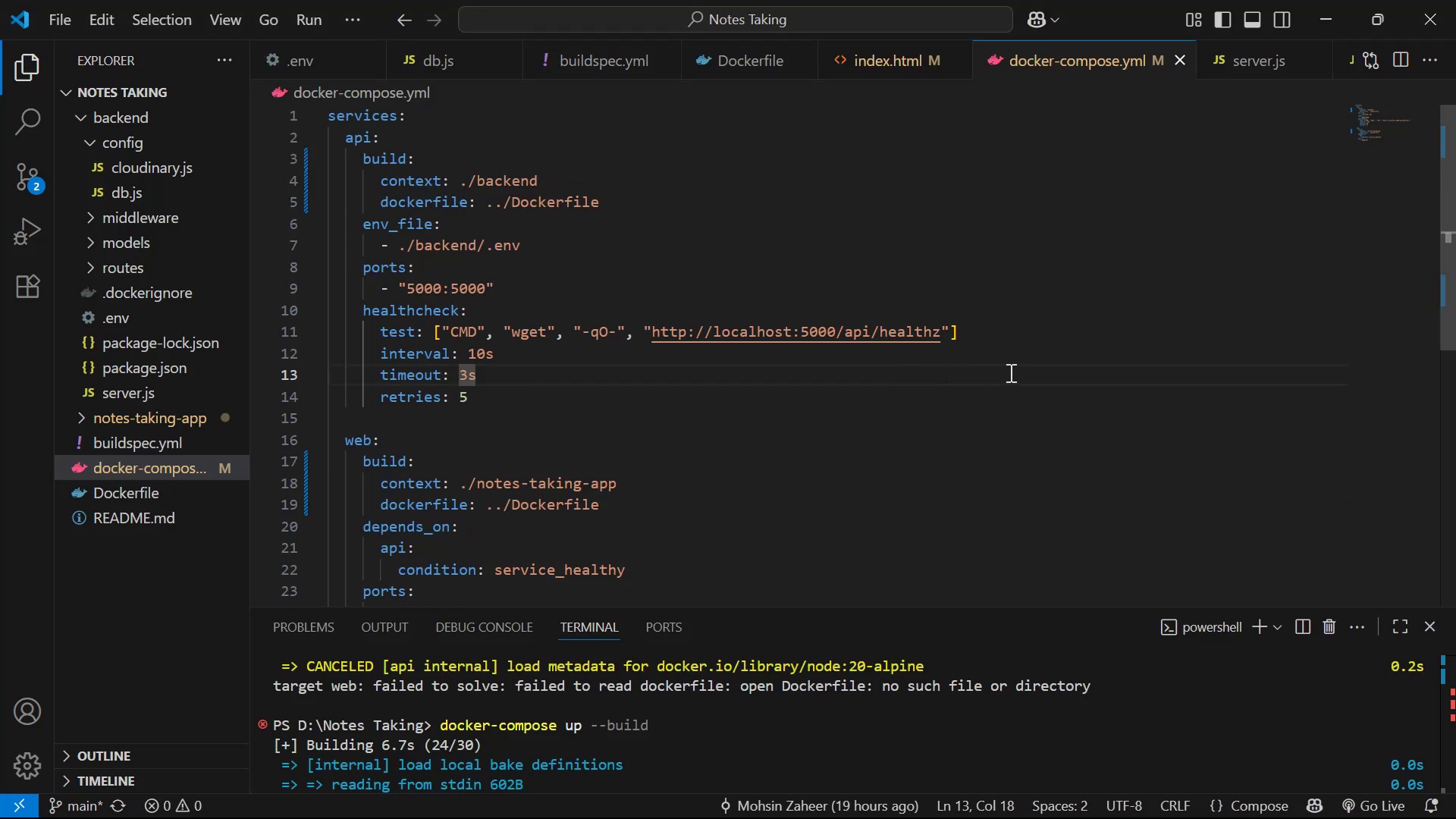 
key(Control+A)
 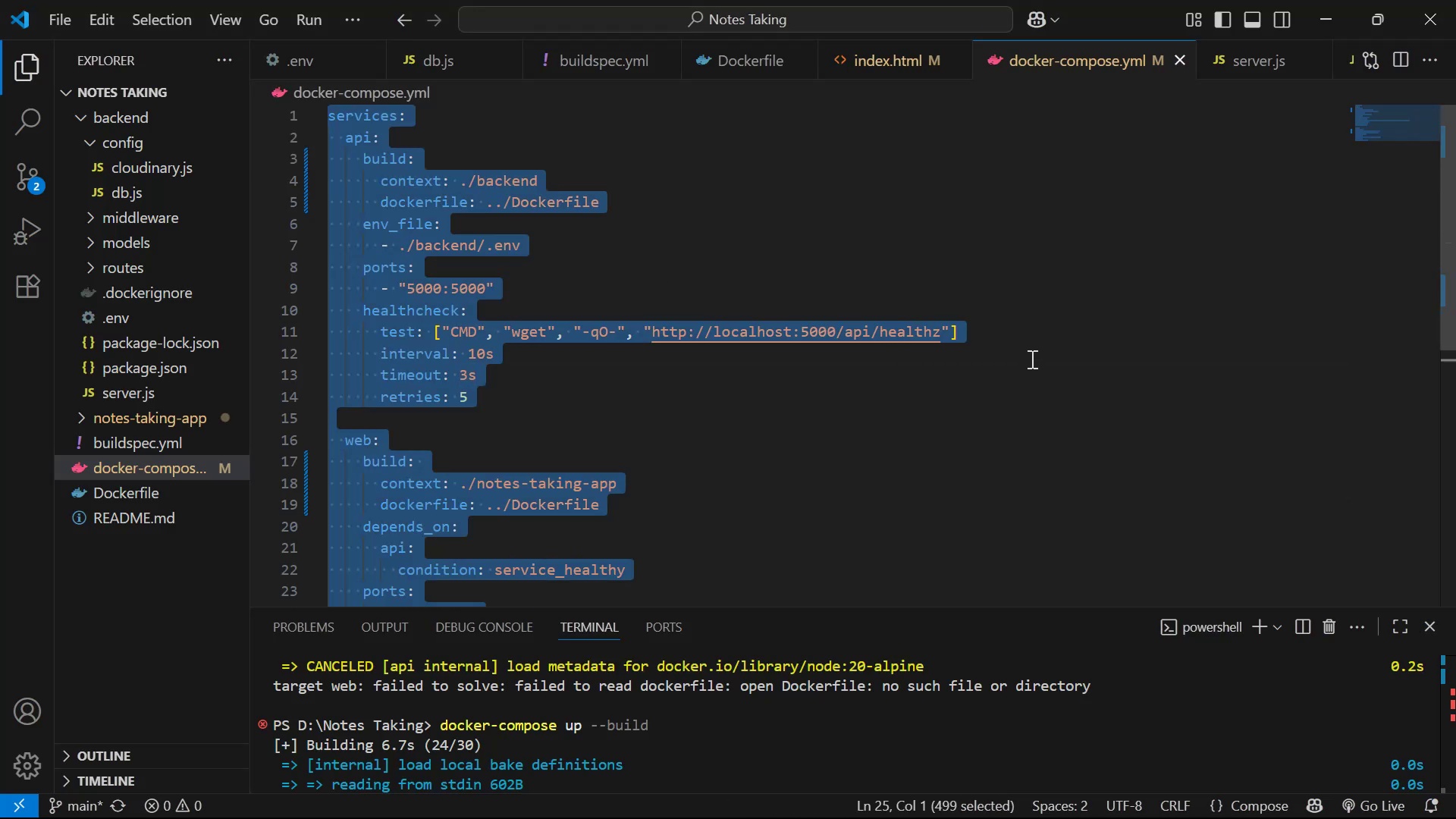 
key(Control+V)
 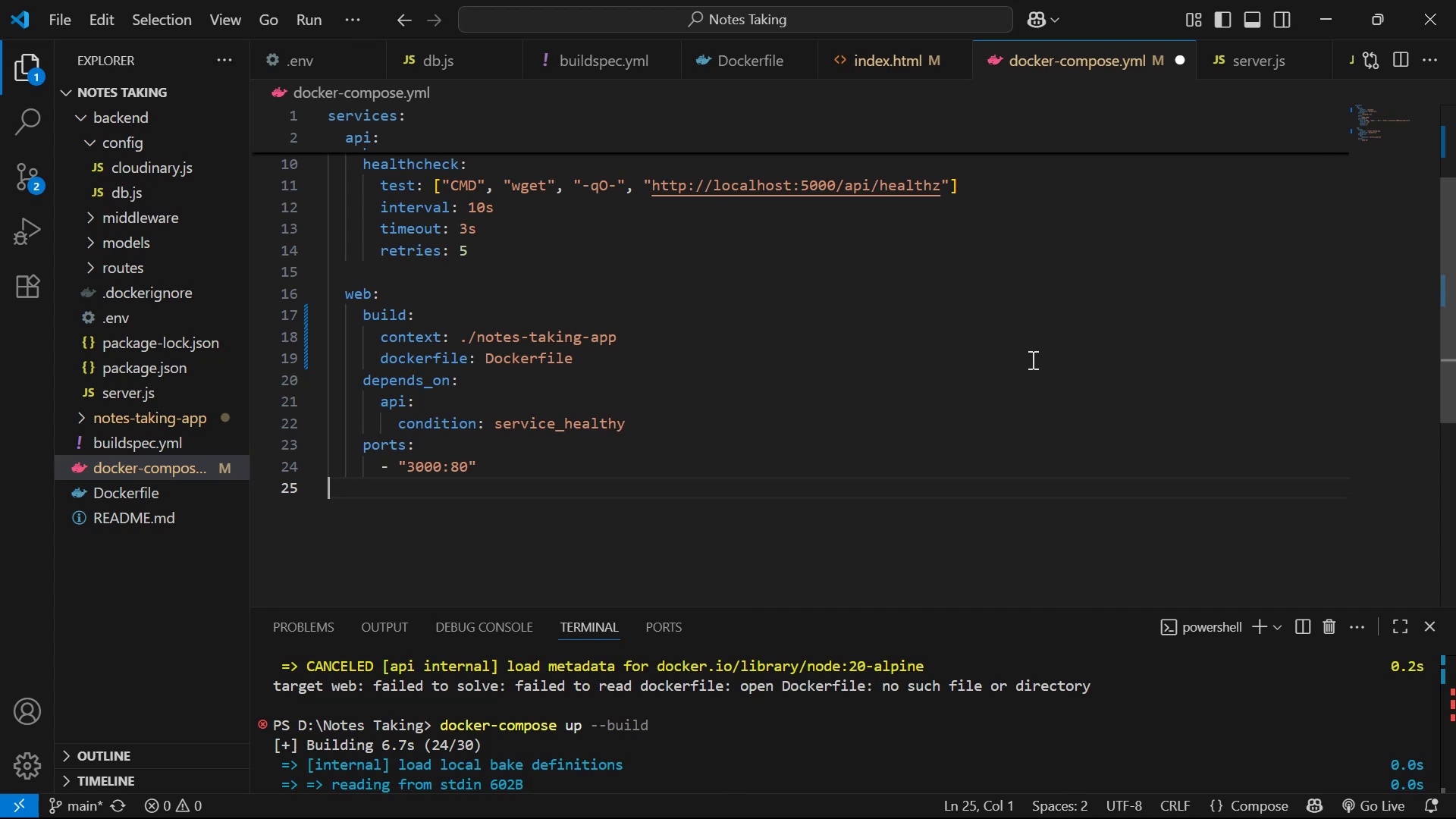 
scroll: coordinate [1017, 359], scroll_direction: up, amount: 10.0
 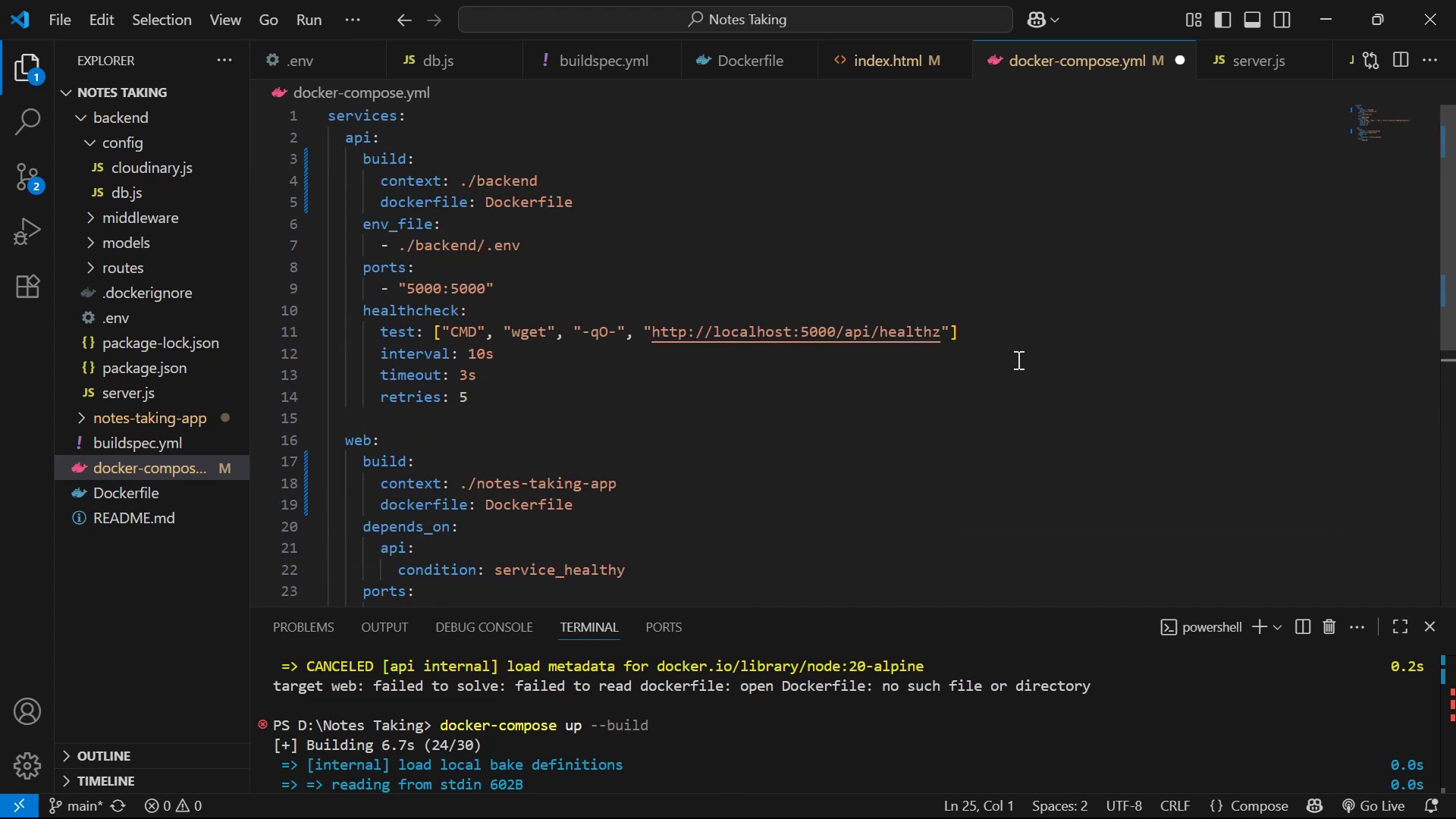 
key(Control+S)
 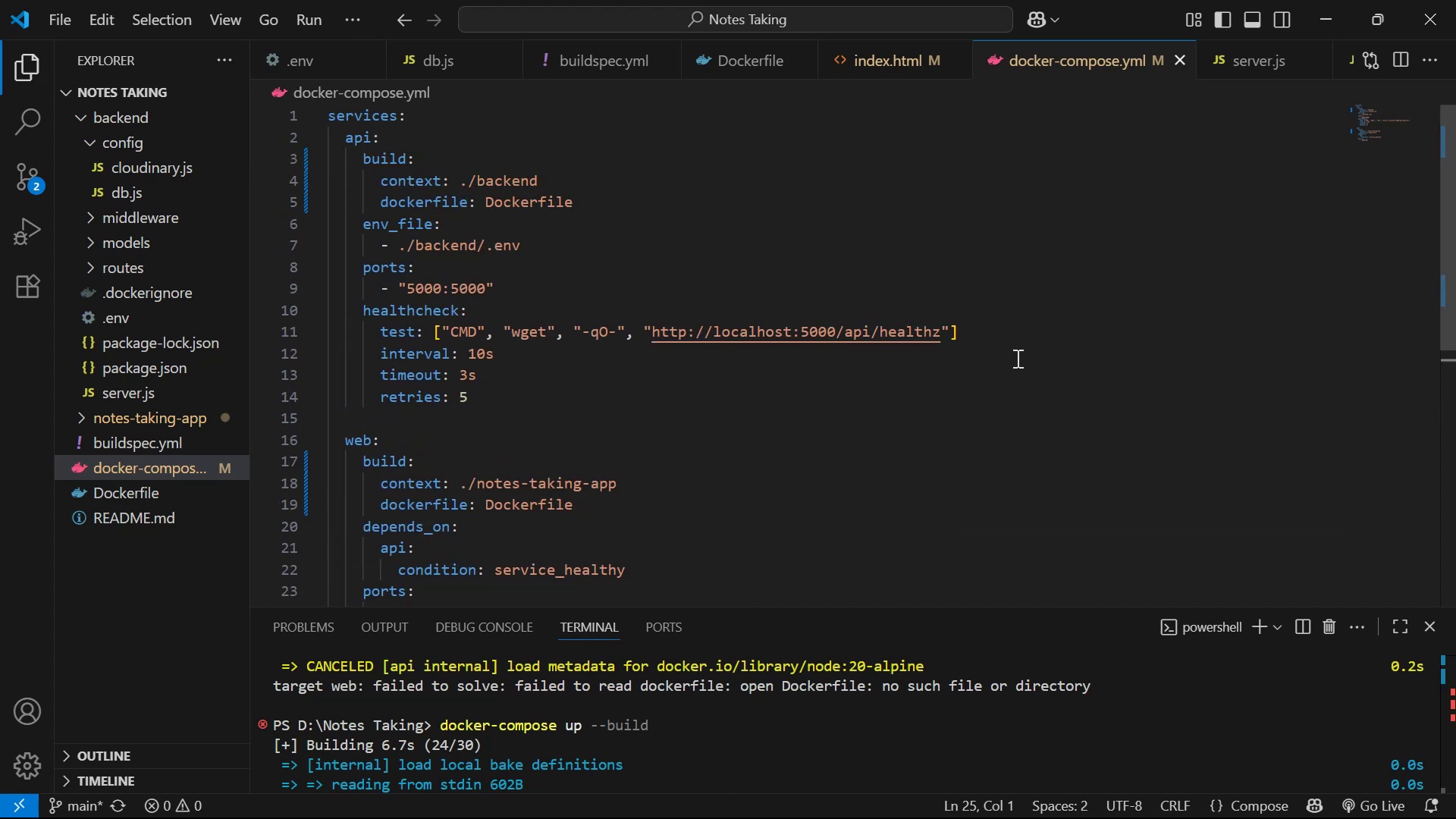 
key(Control+S)
 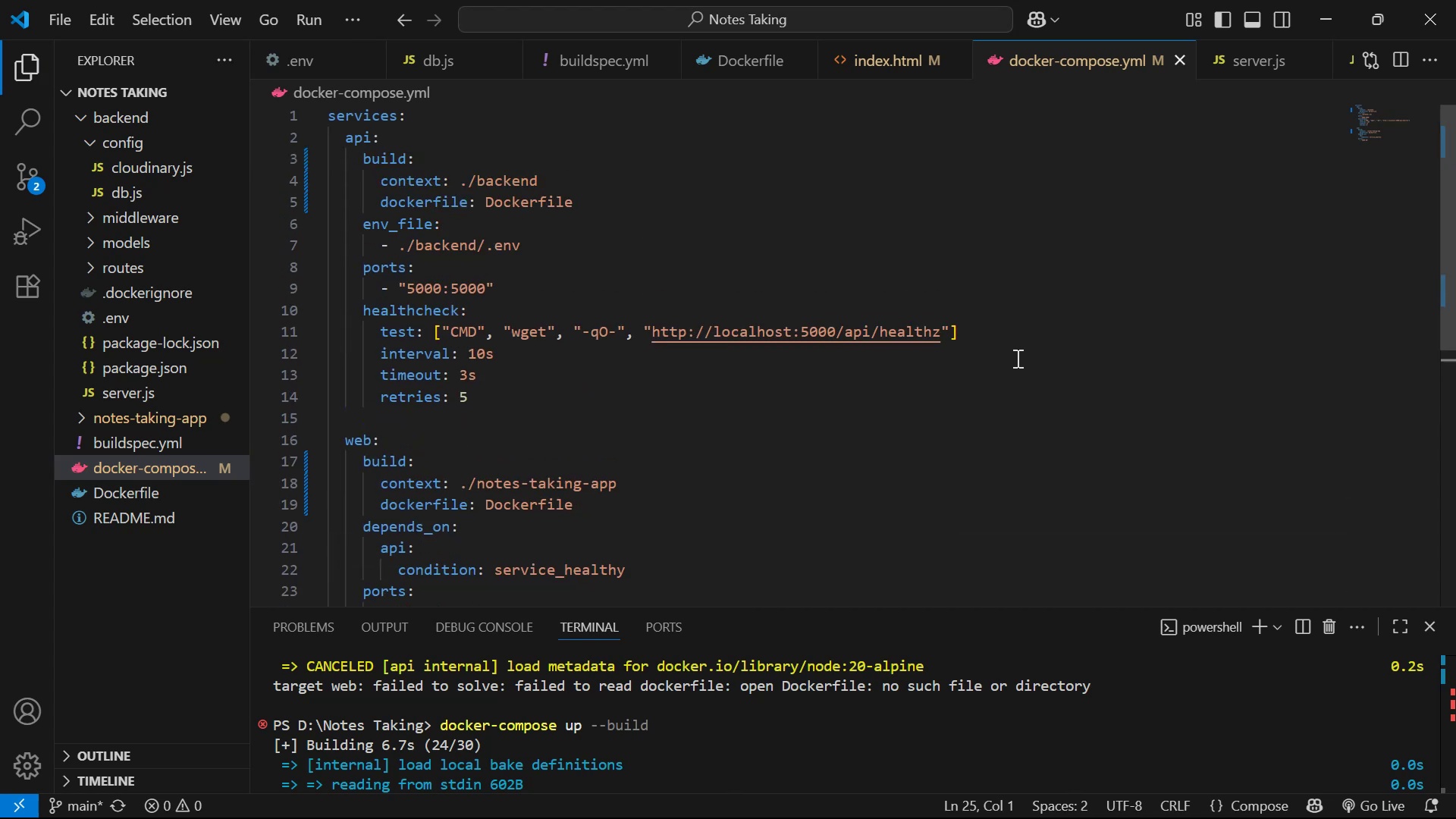 
key(Alt+AltLeft)
 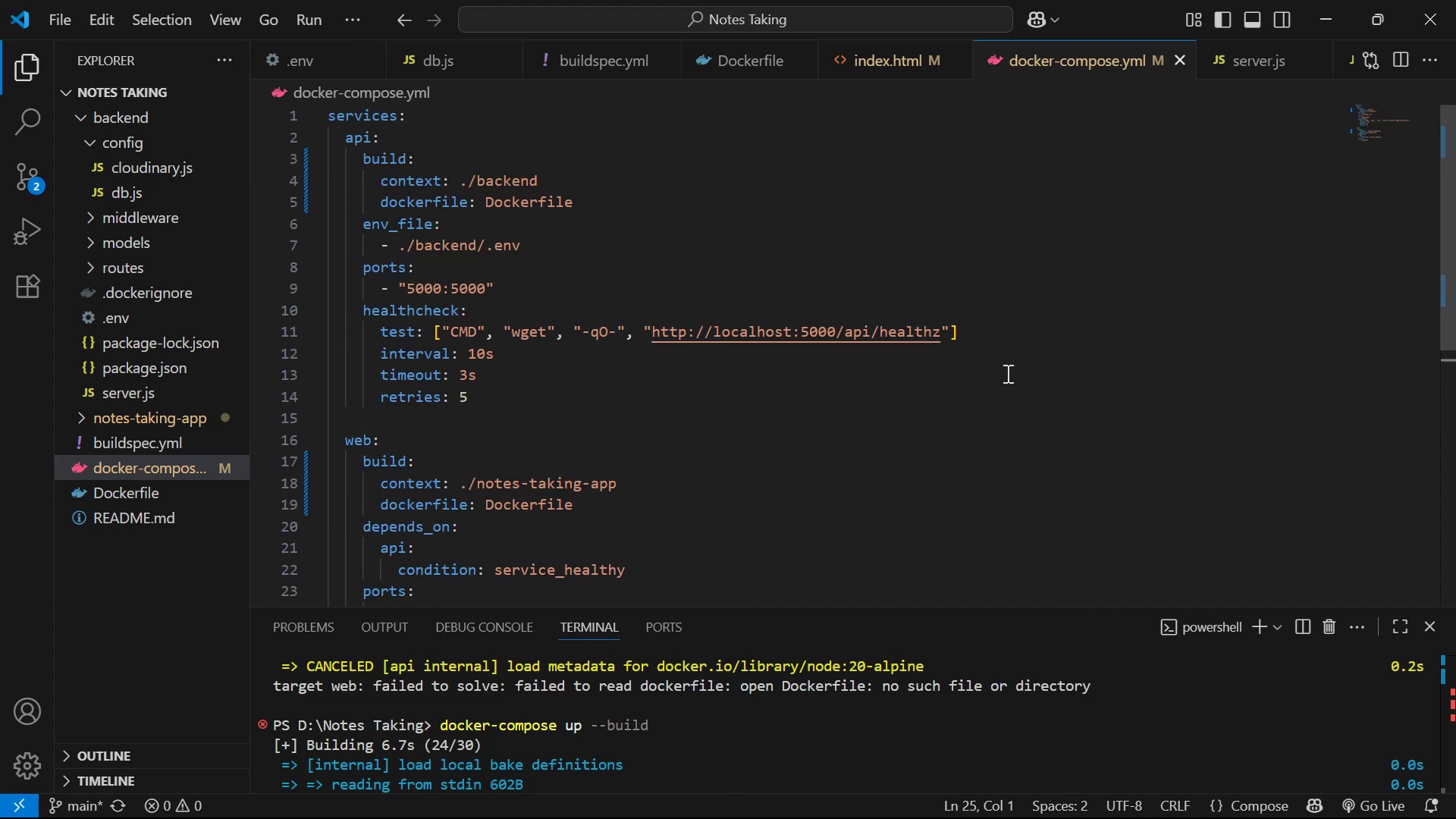 
key(Alt+Tab)
 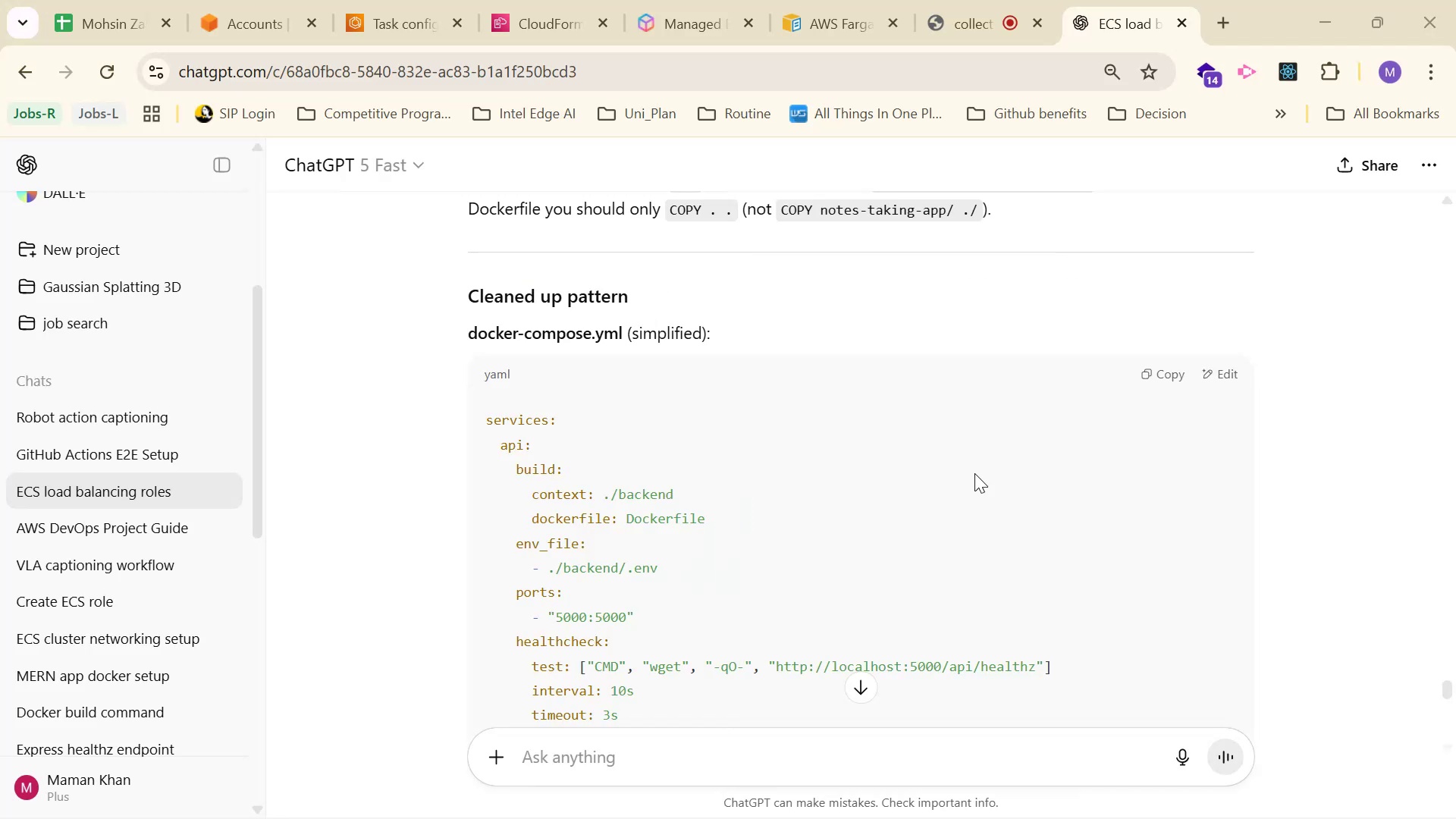 
scroll: coordinate [1016, 435], scroll_direction: down, amount: 6.0
 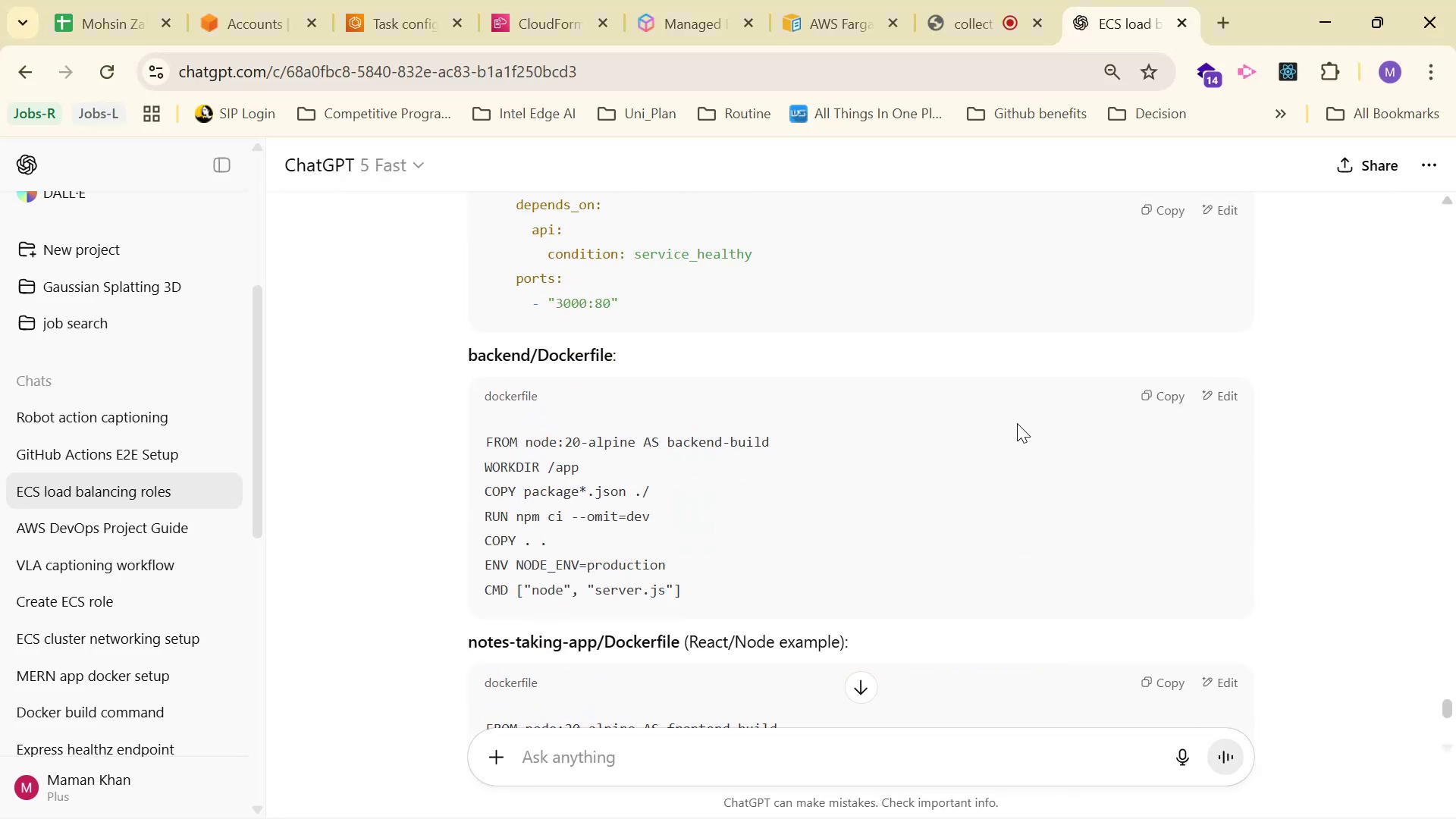 
wait(5.11)
 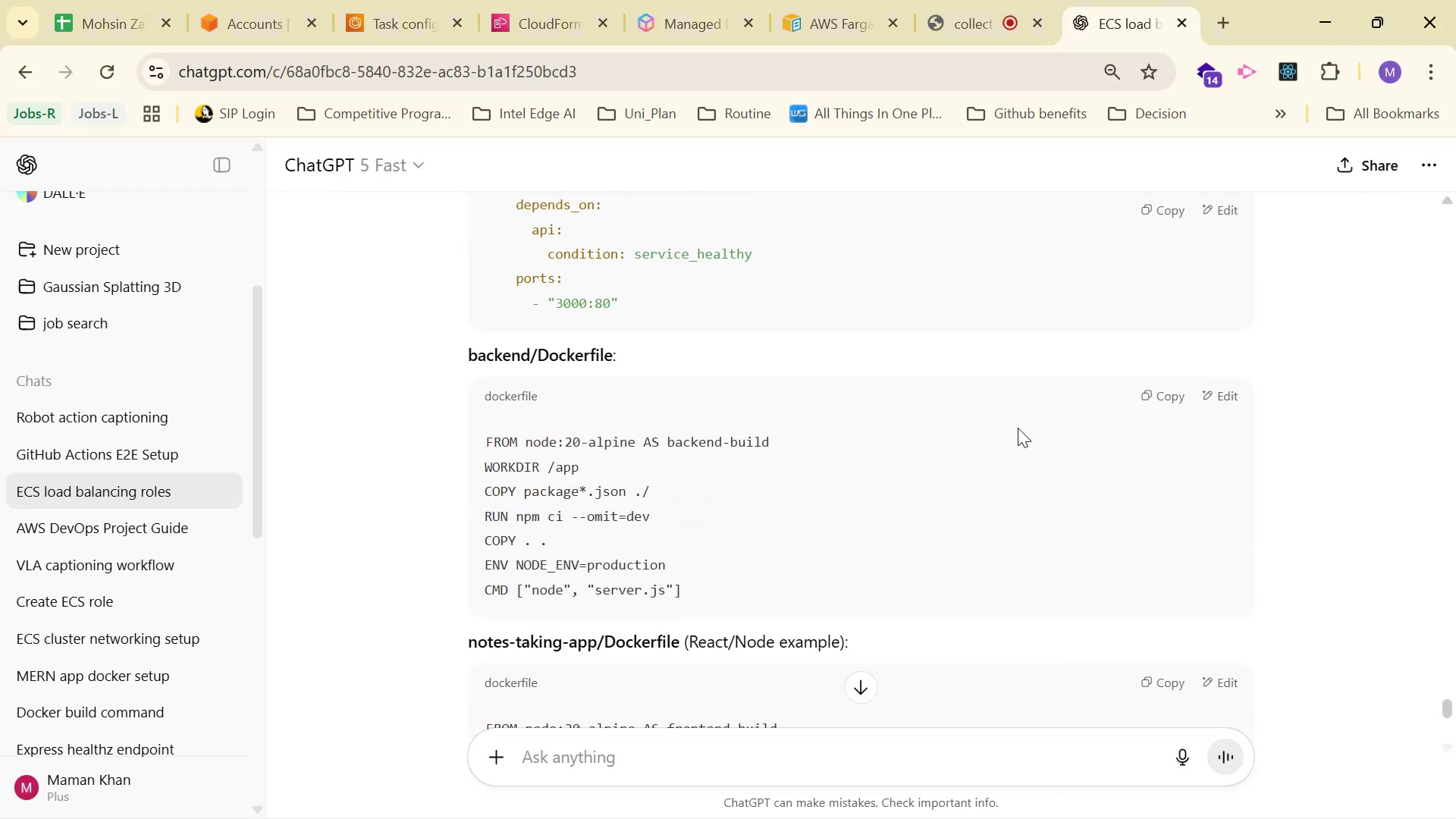 
scroll: coordinate [936, 376], scroll_direction: down, amount: 2.0
 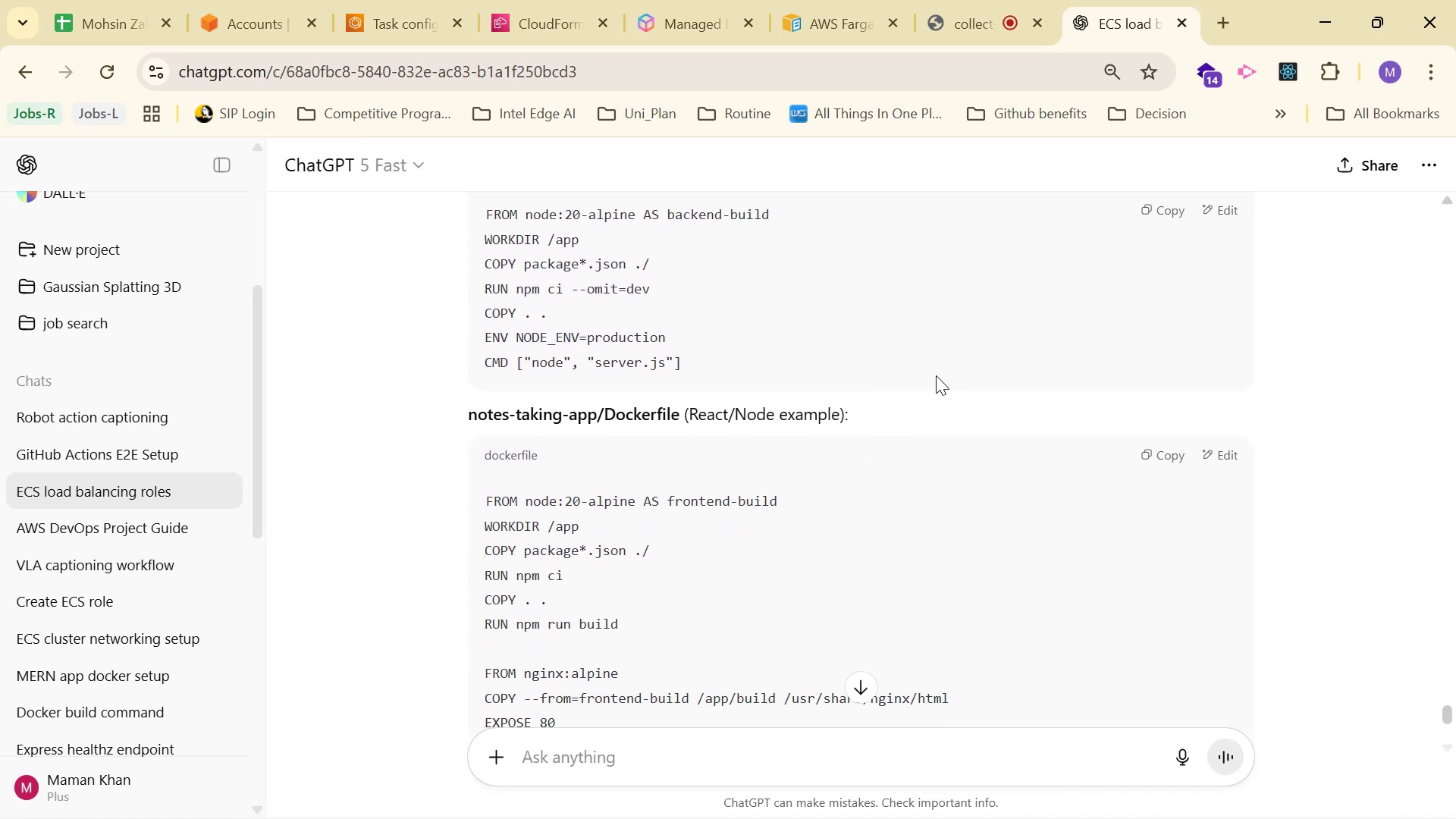 
scroll: coordinate [938, 364], scroll_direction: up, amount: 5.0
 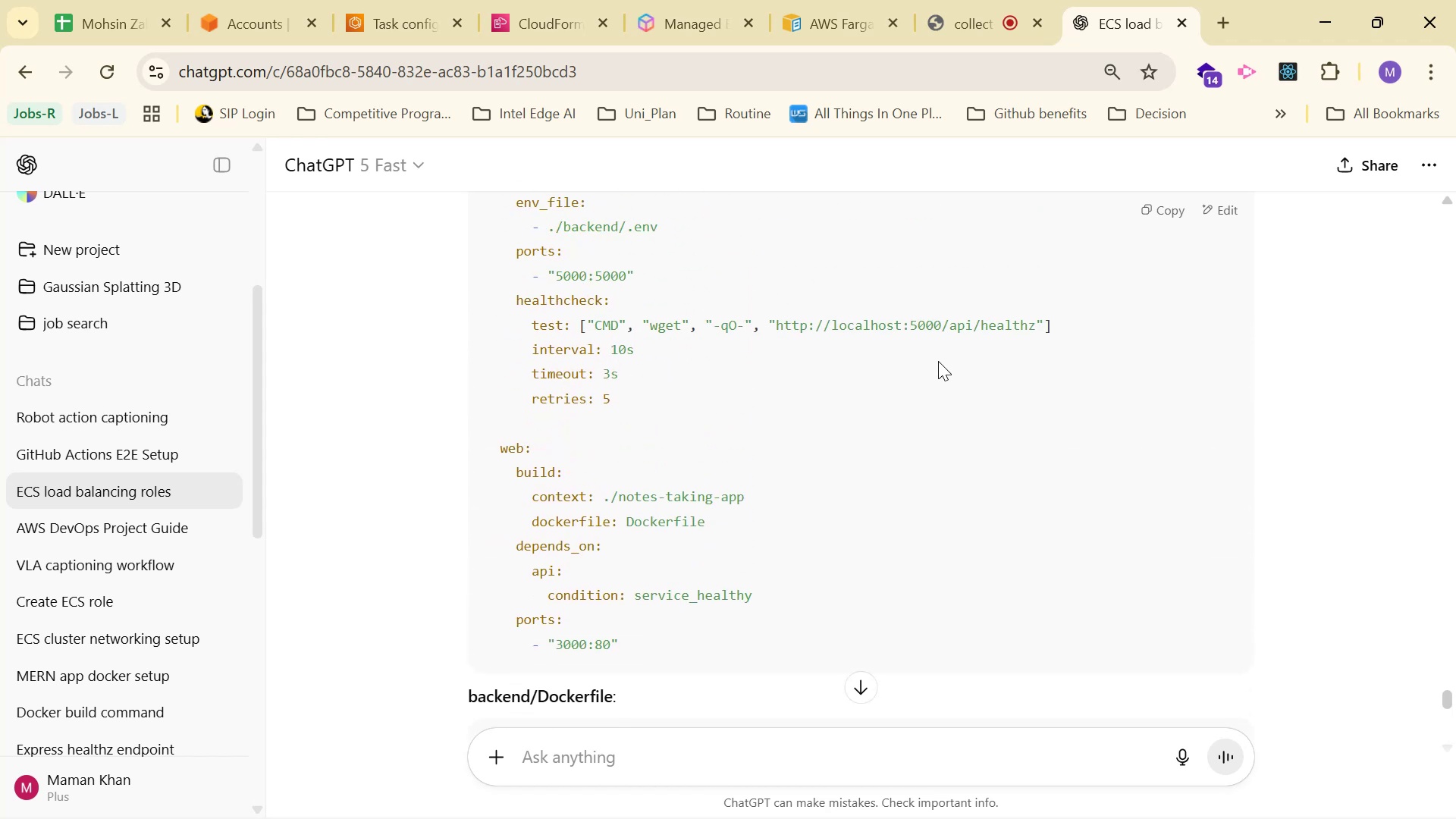 
scroll: coordinate [937, 383], scroll_direction: down, amount: 11.0
 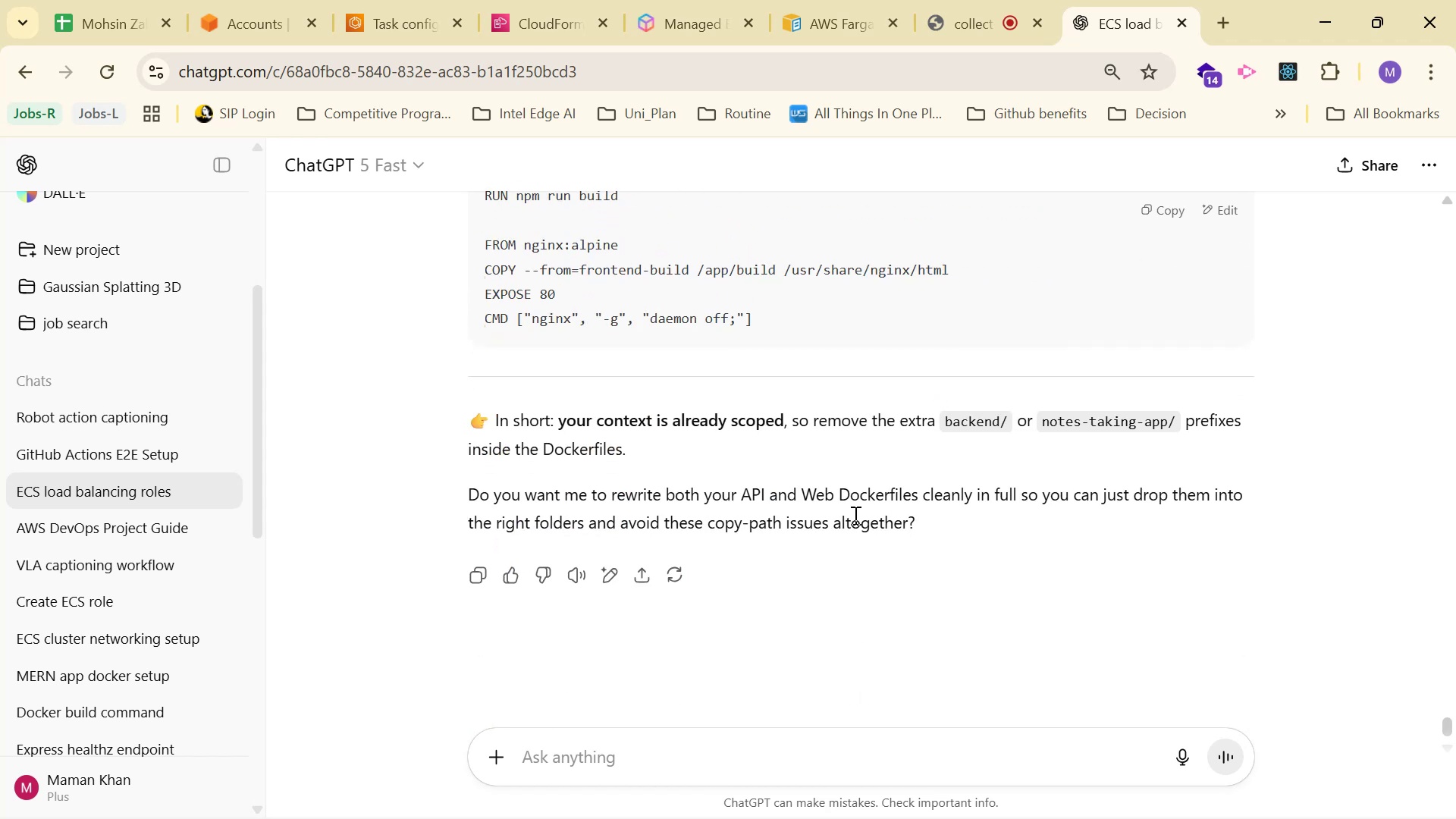 
key(Alt+AltLeft)
 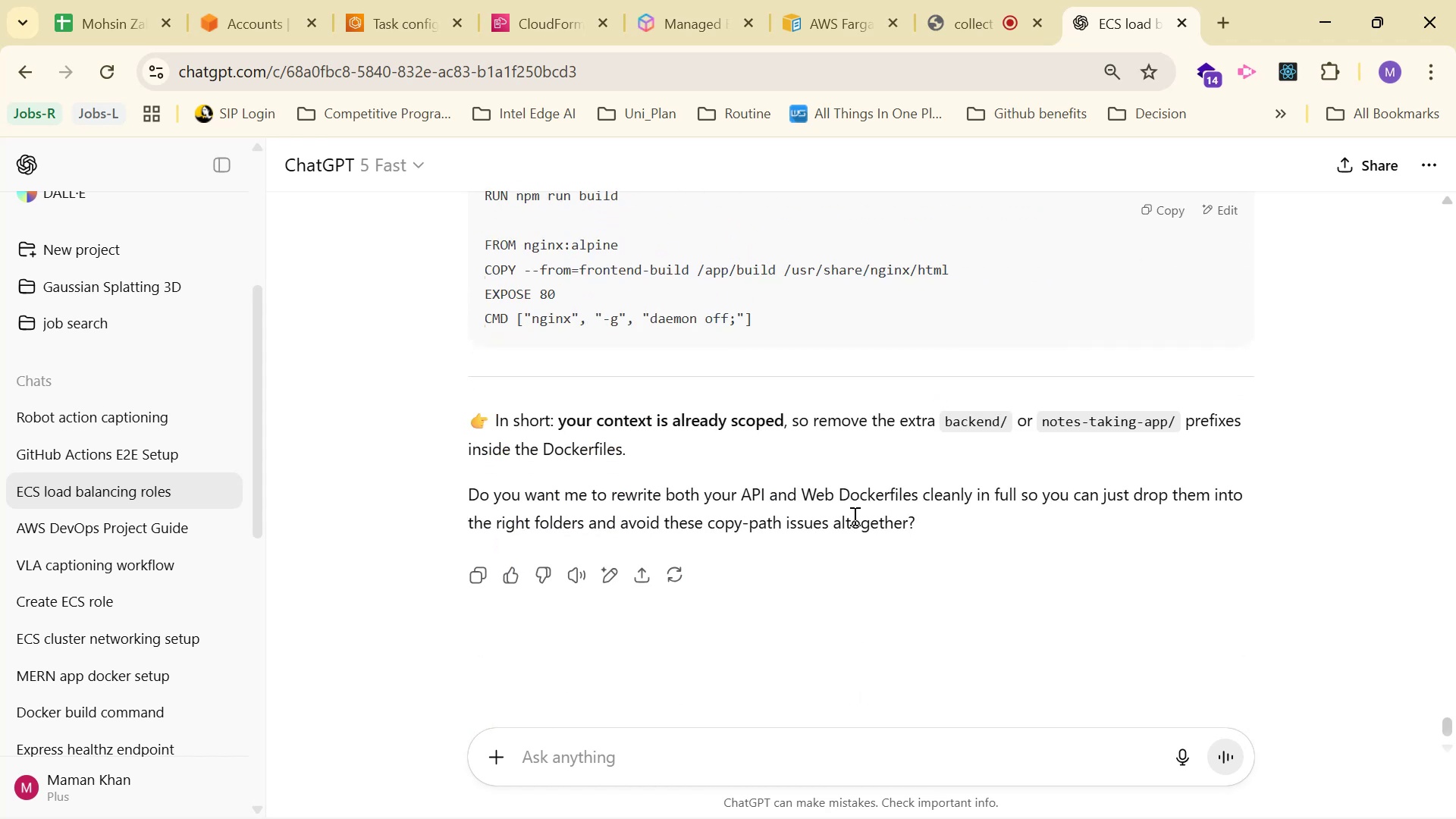 
key(Alt+Tab)
 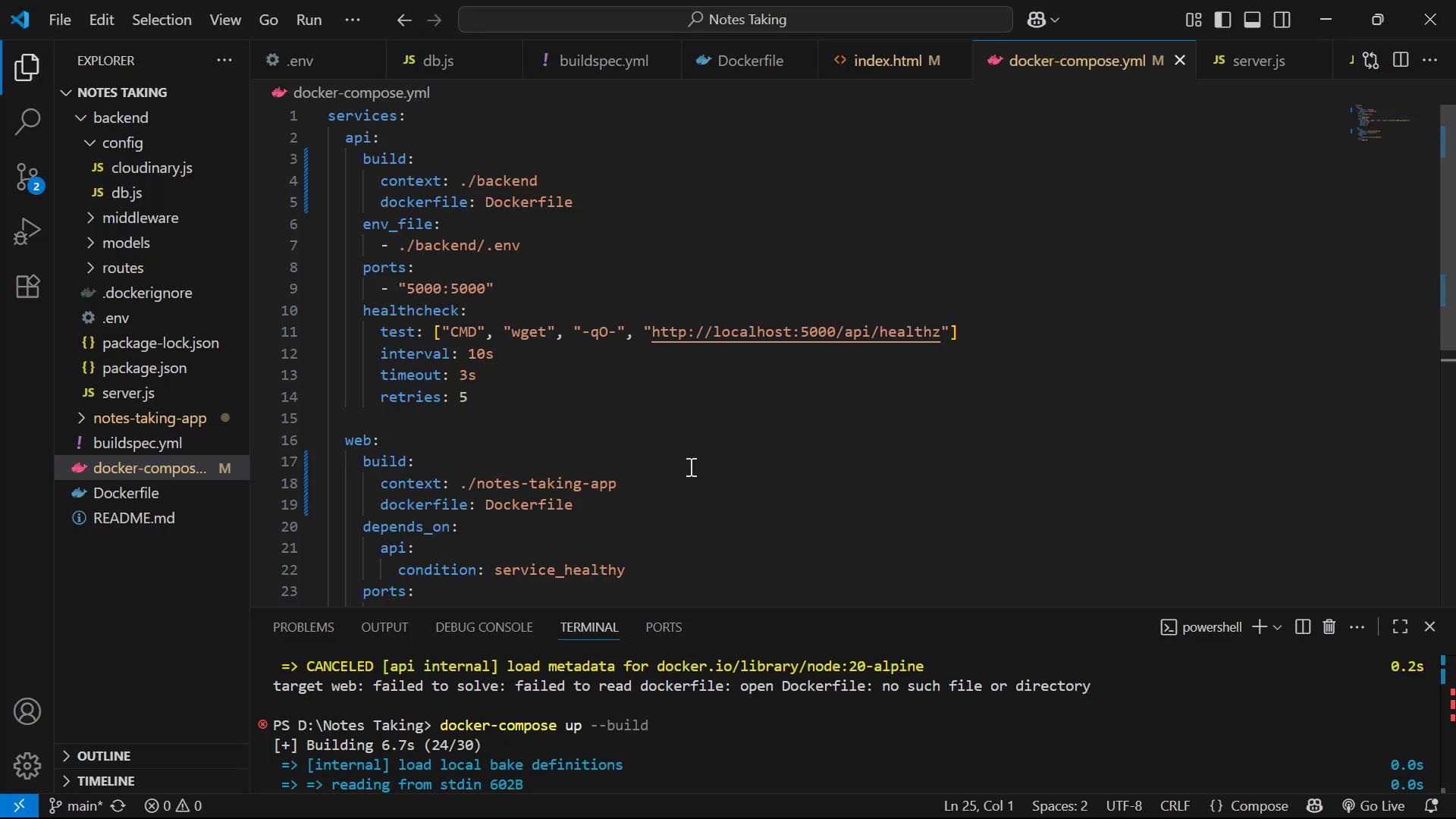 
left_click([834, 406])
 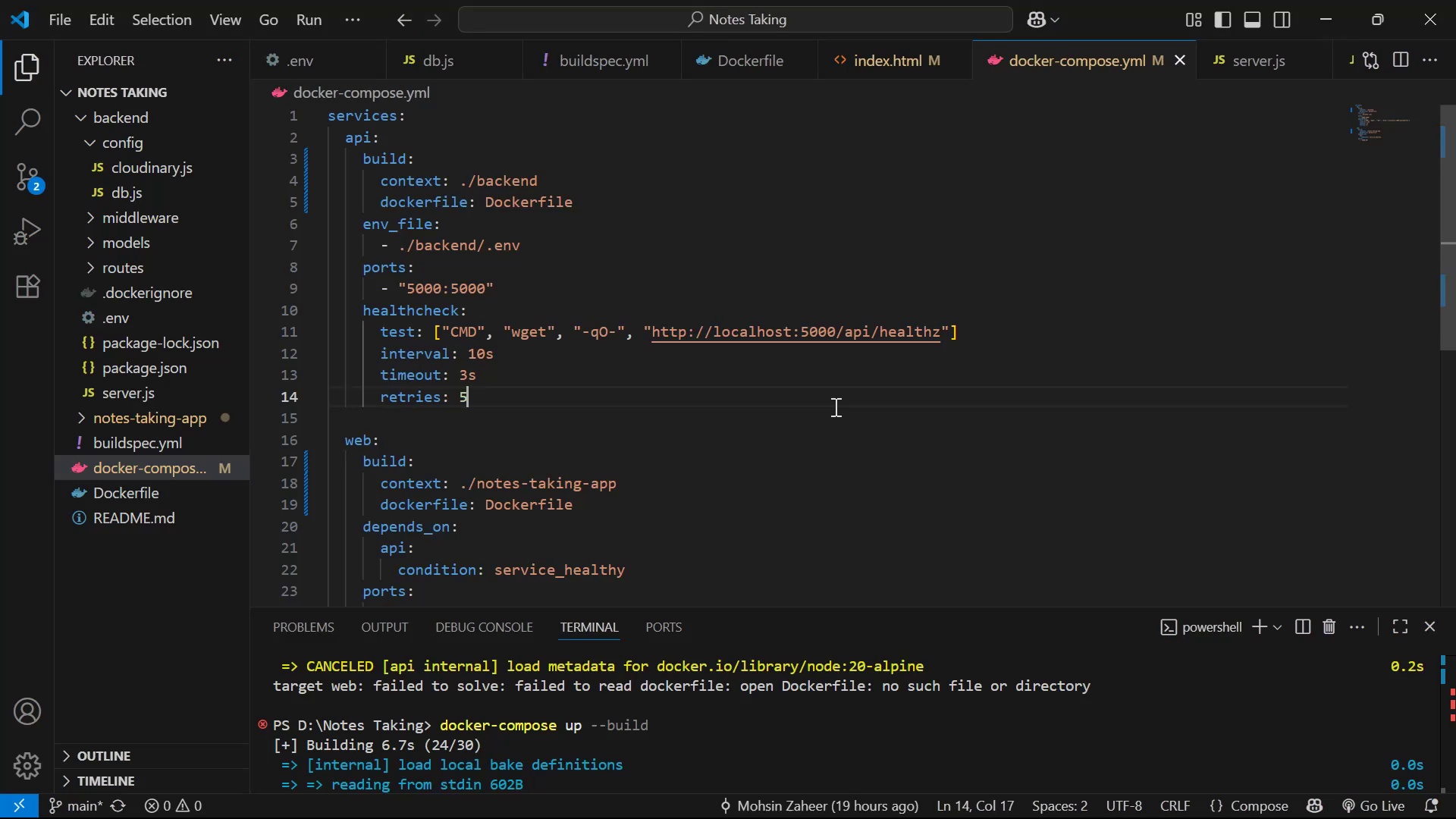 
key(Control+Z)
 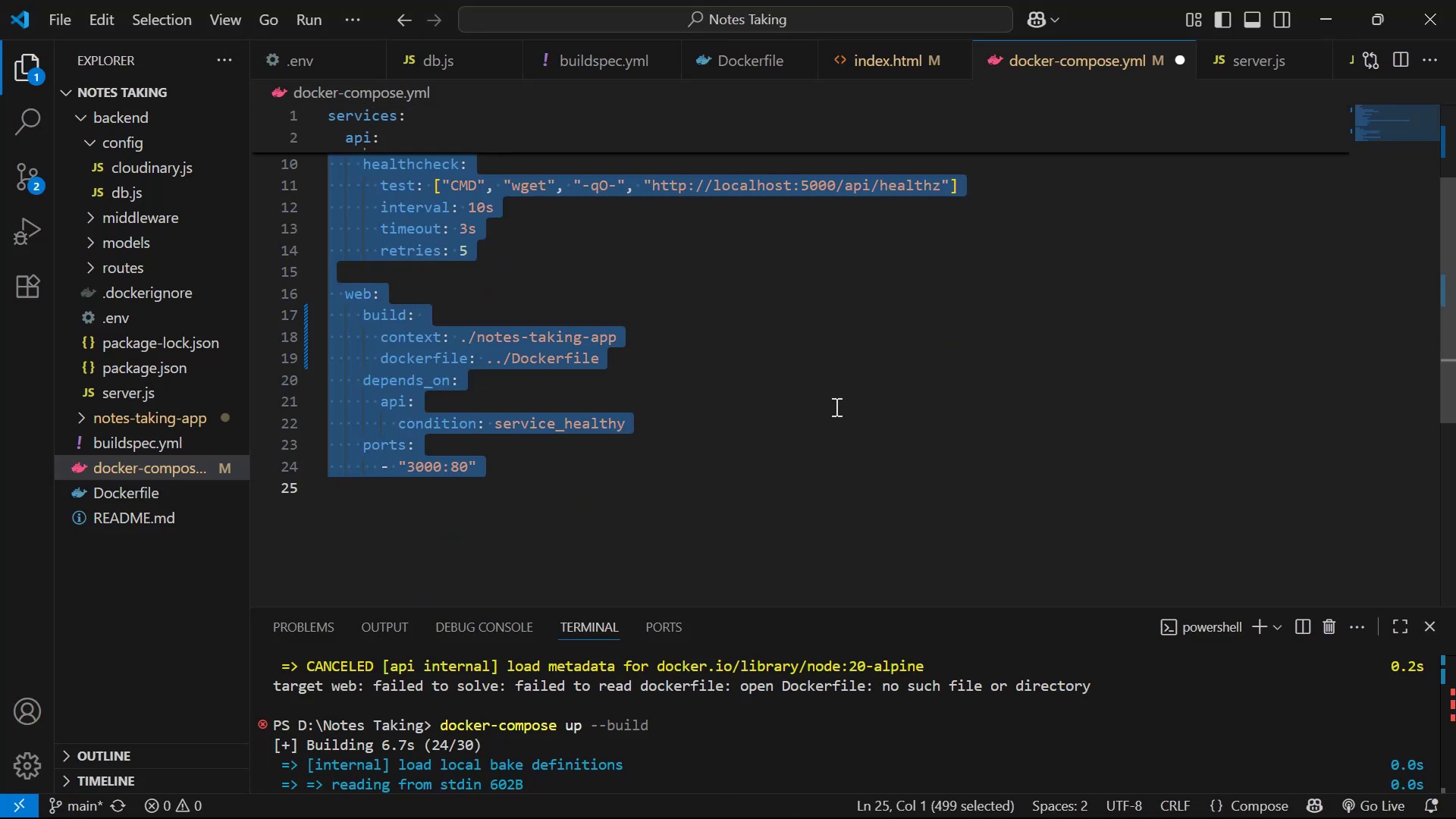 
key(Control+S)
 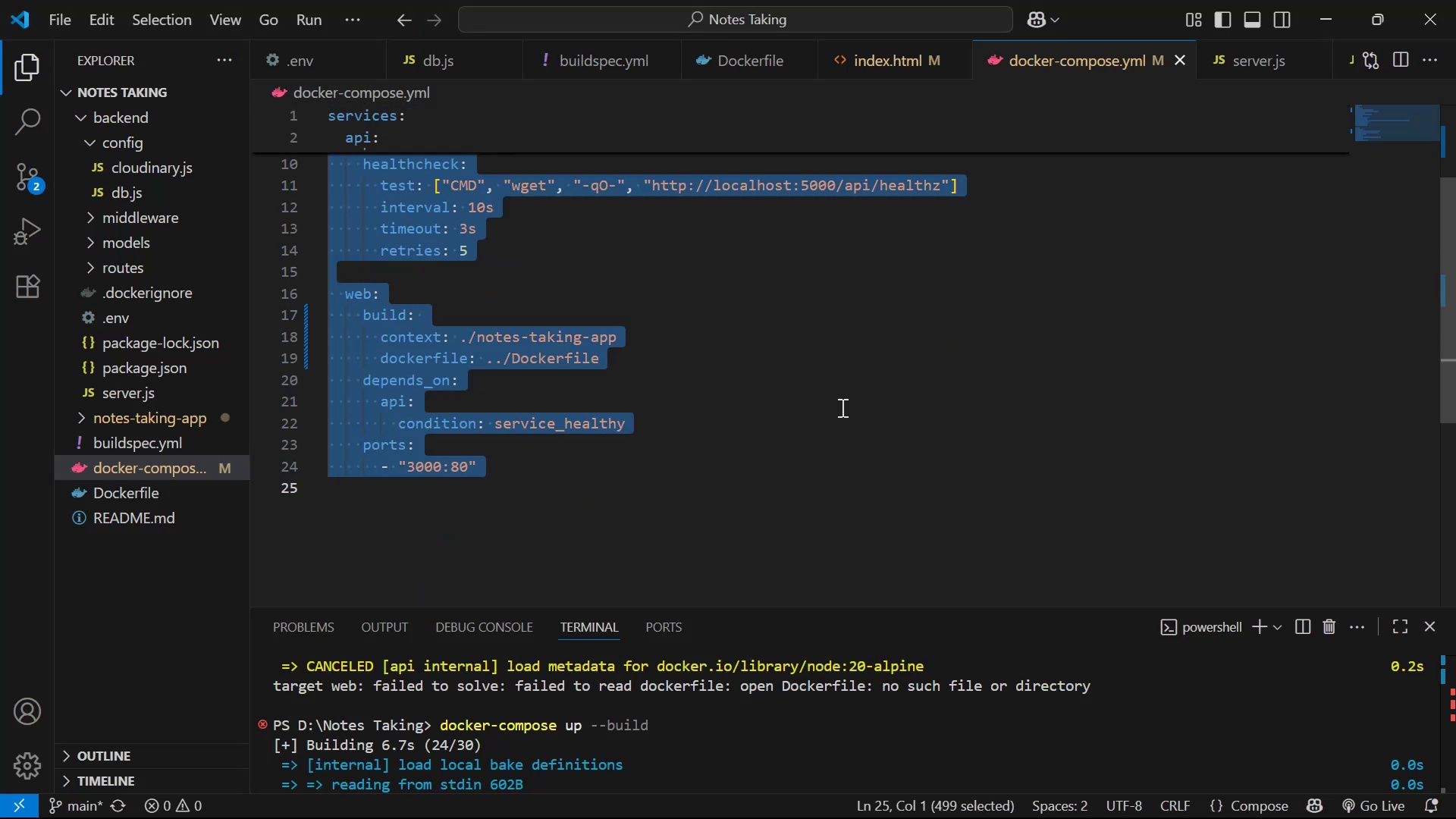 
key(Control+S)
 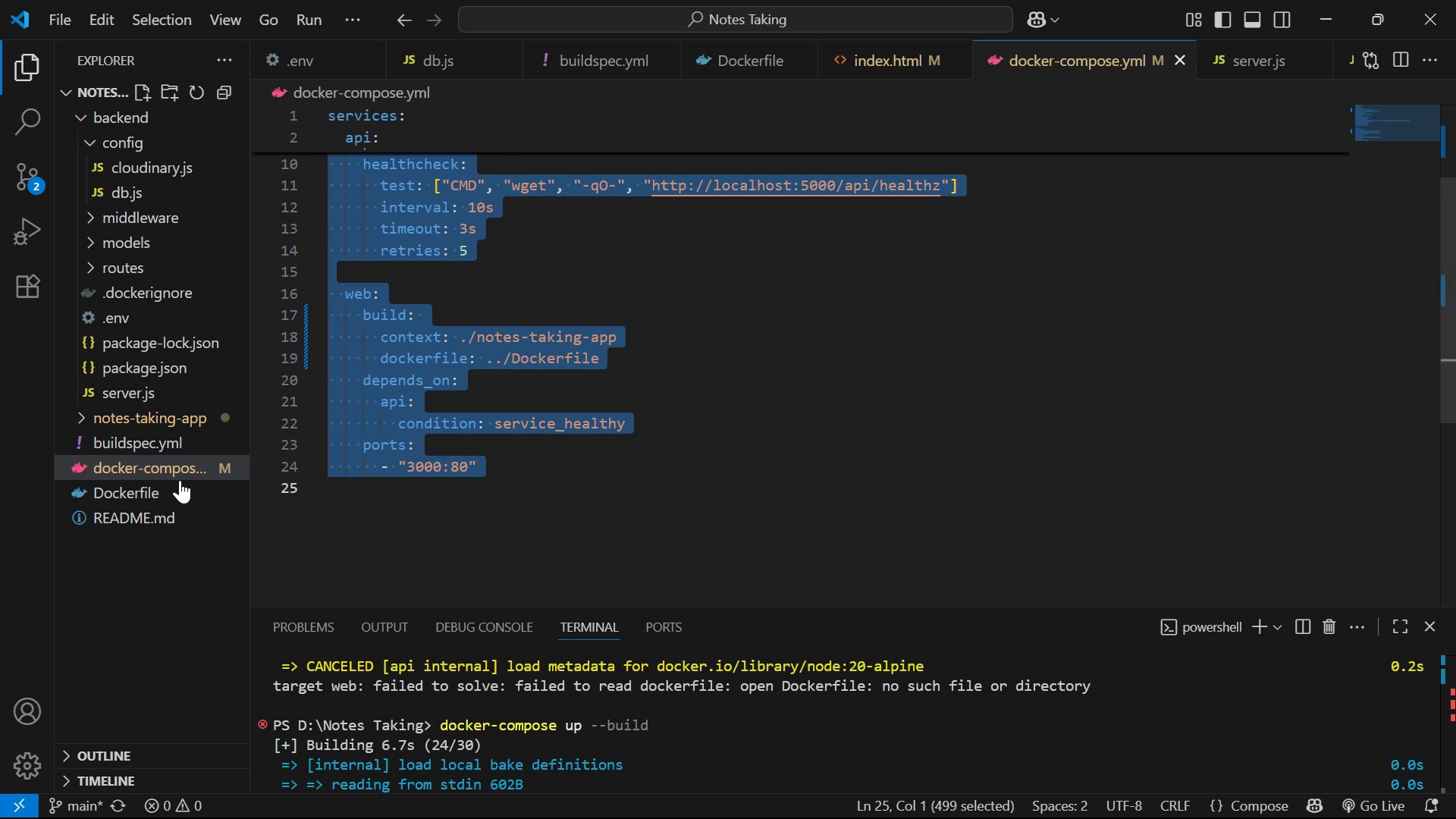 
left_click([186, 485])
 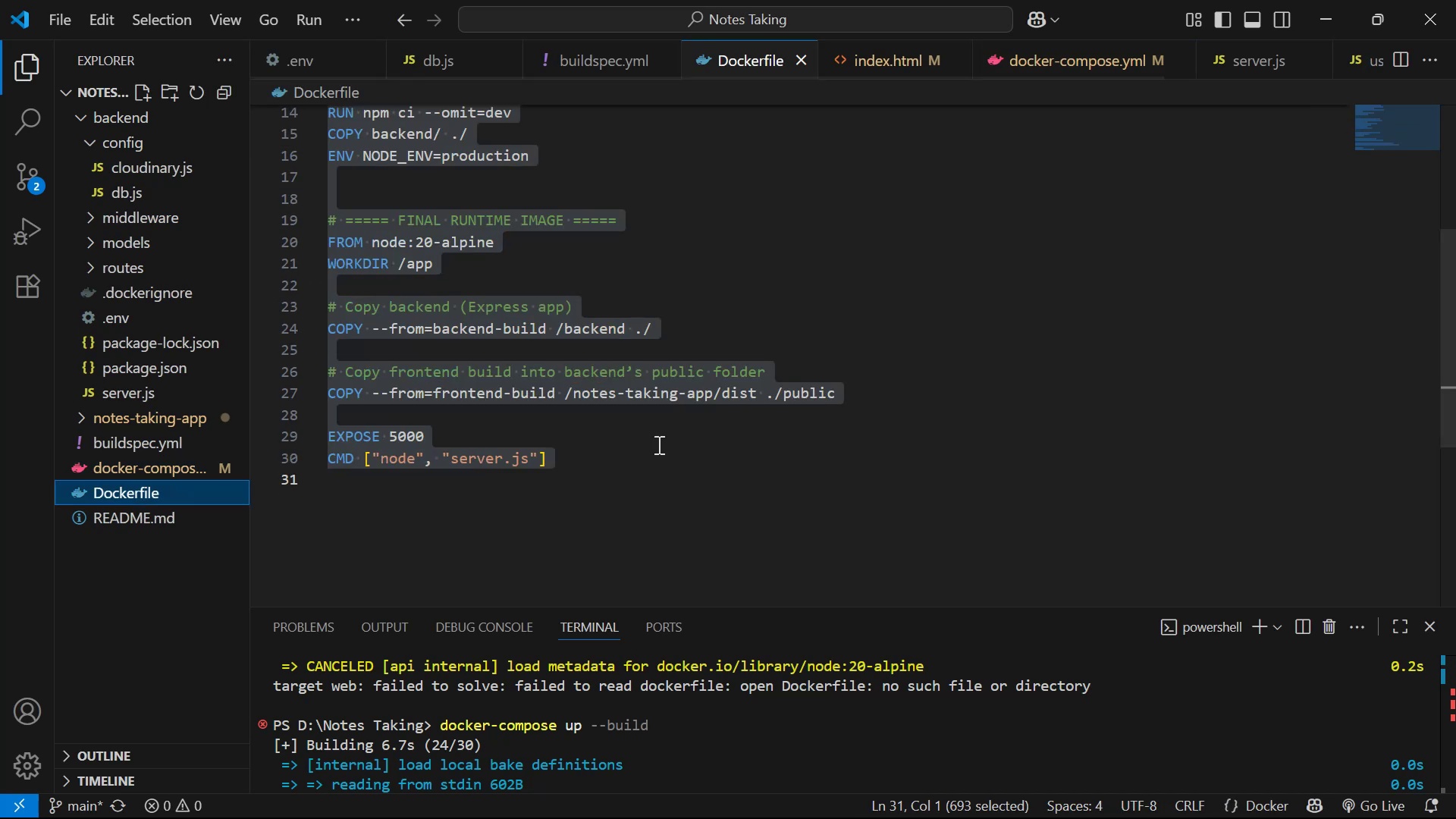 
double_click([938, 414])
 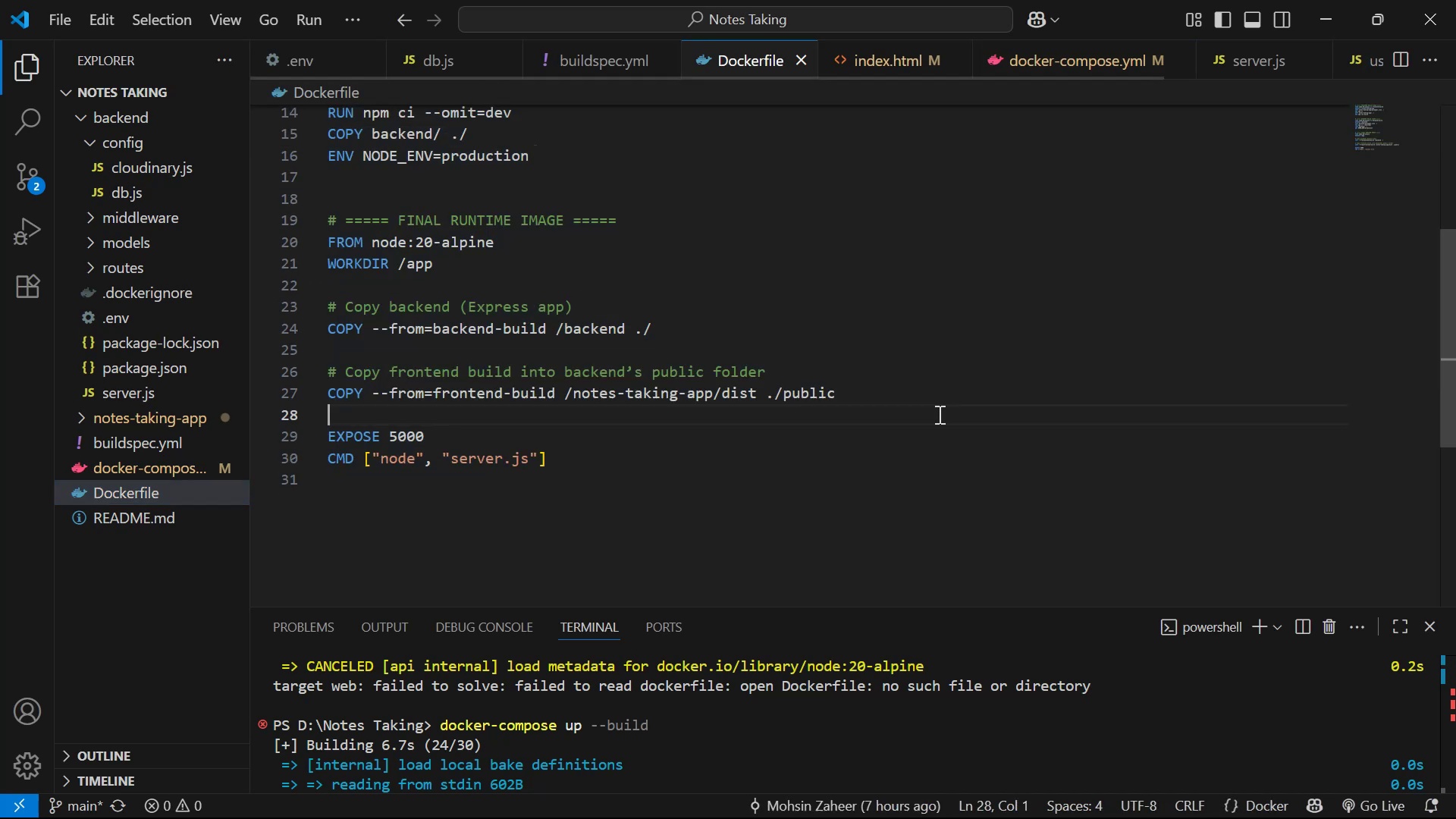 
key(Control+A)
 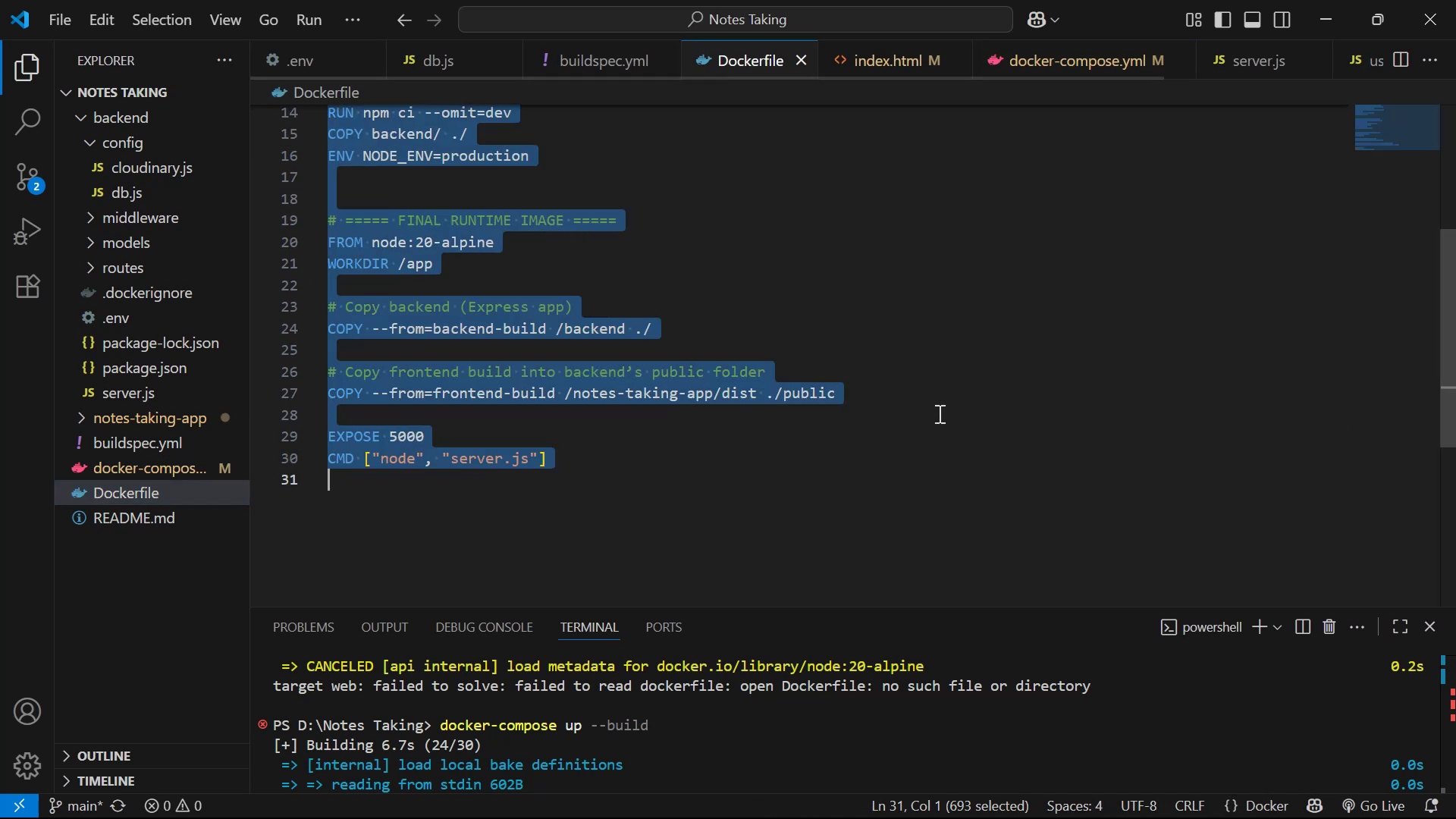 
key(Control+C)
 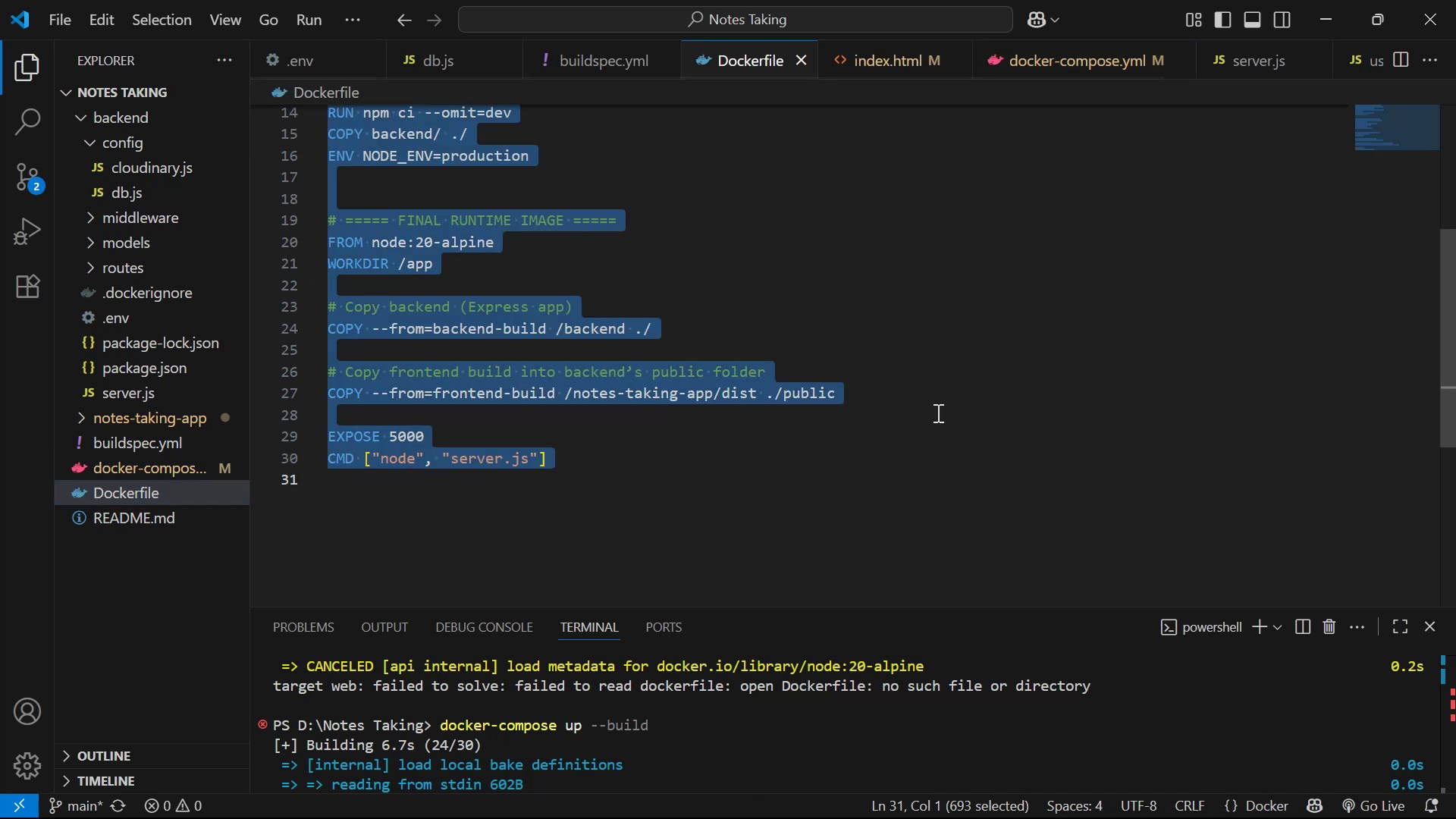 
key(Control+C)
 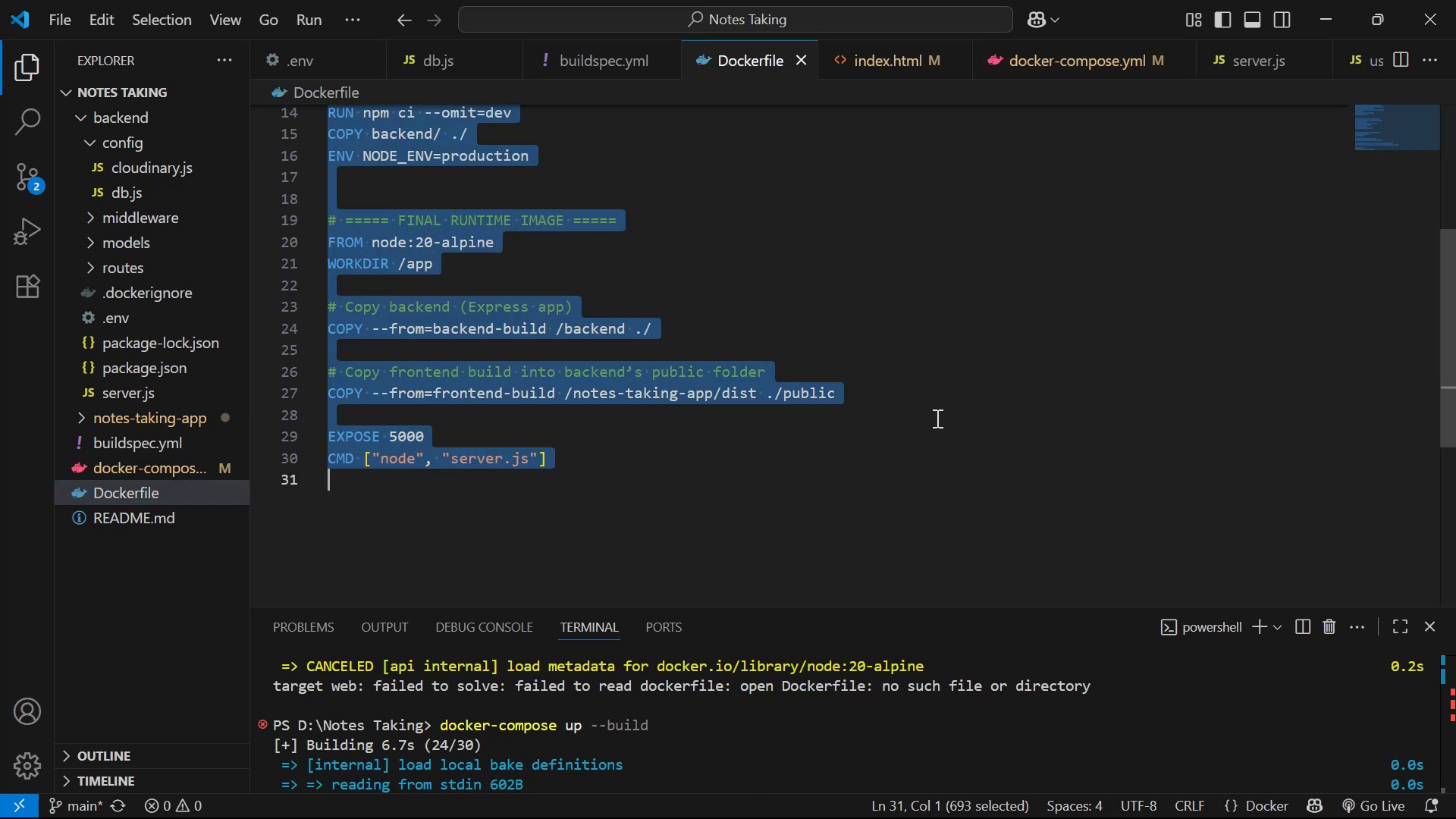 
key(Alt+AltLeft)
 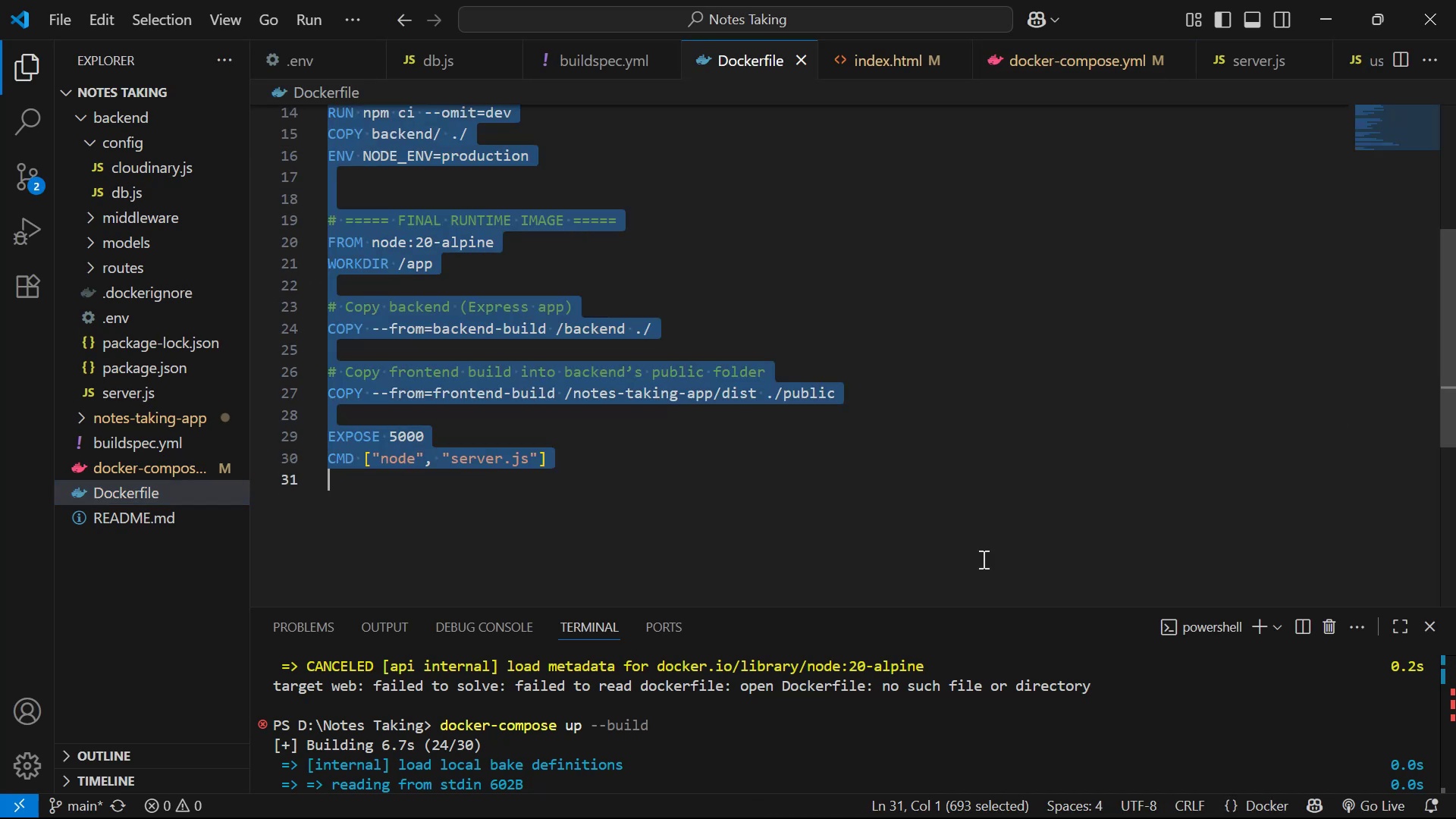 
key(Alt+Tab)
 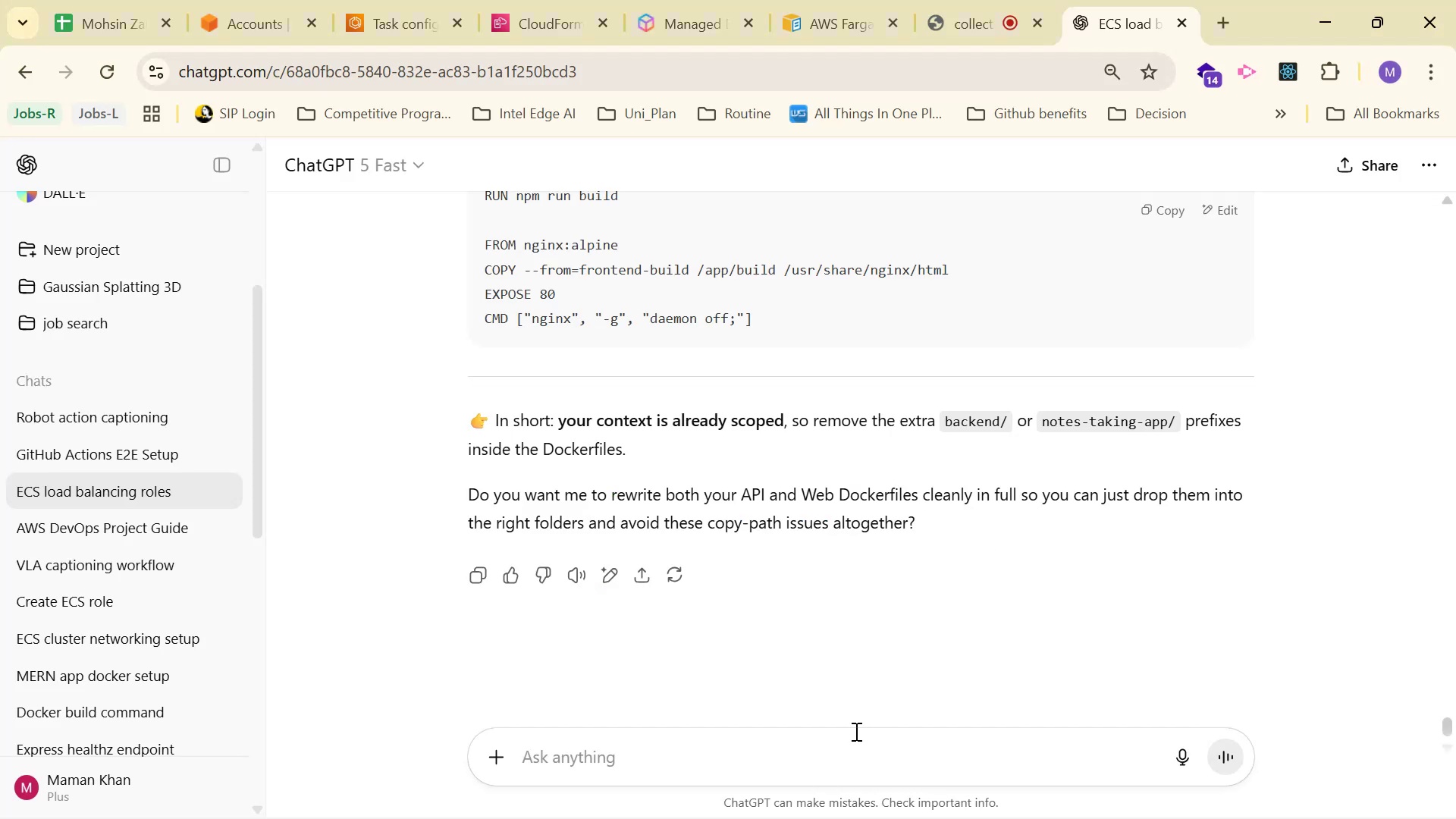 
left_click([853, 733])
 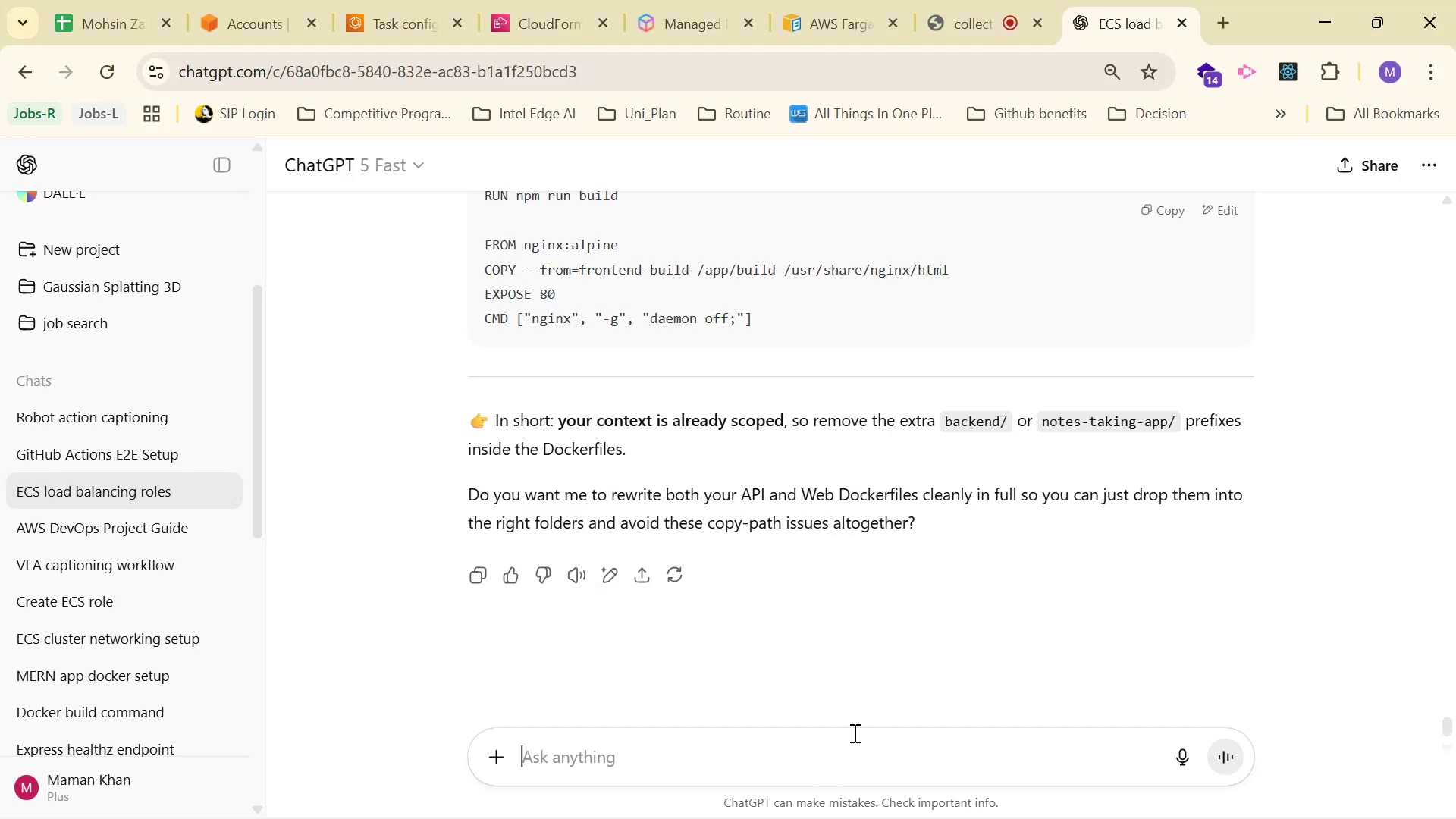 
type(nON)
key(Backspace)
key(Backspace)
key(Backspace)
type(No no I have backedn)
key(Backspace)
key(Backspace)
type(nd and frontend in one o)
key(Backspace)
key(Backspace)
type(dock)
key(Backspace)
key(Backspace)
key(Backspace)
key(Backspace)
type( dokc)
key(Backspace)
key(Backspace)
type(cker file )
key(Backspace)
type(: )
 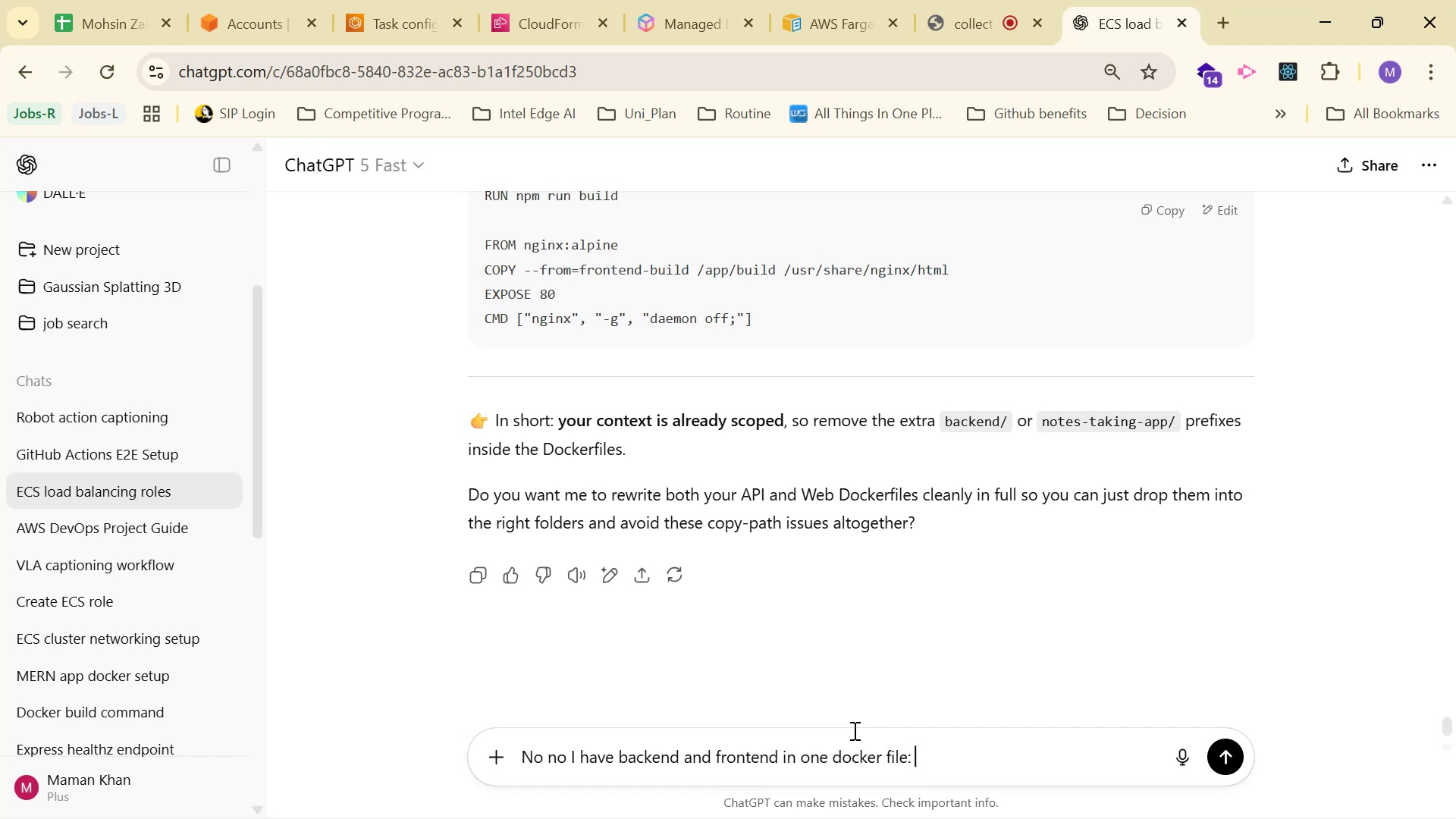 
key(Control+V)
 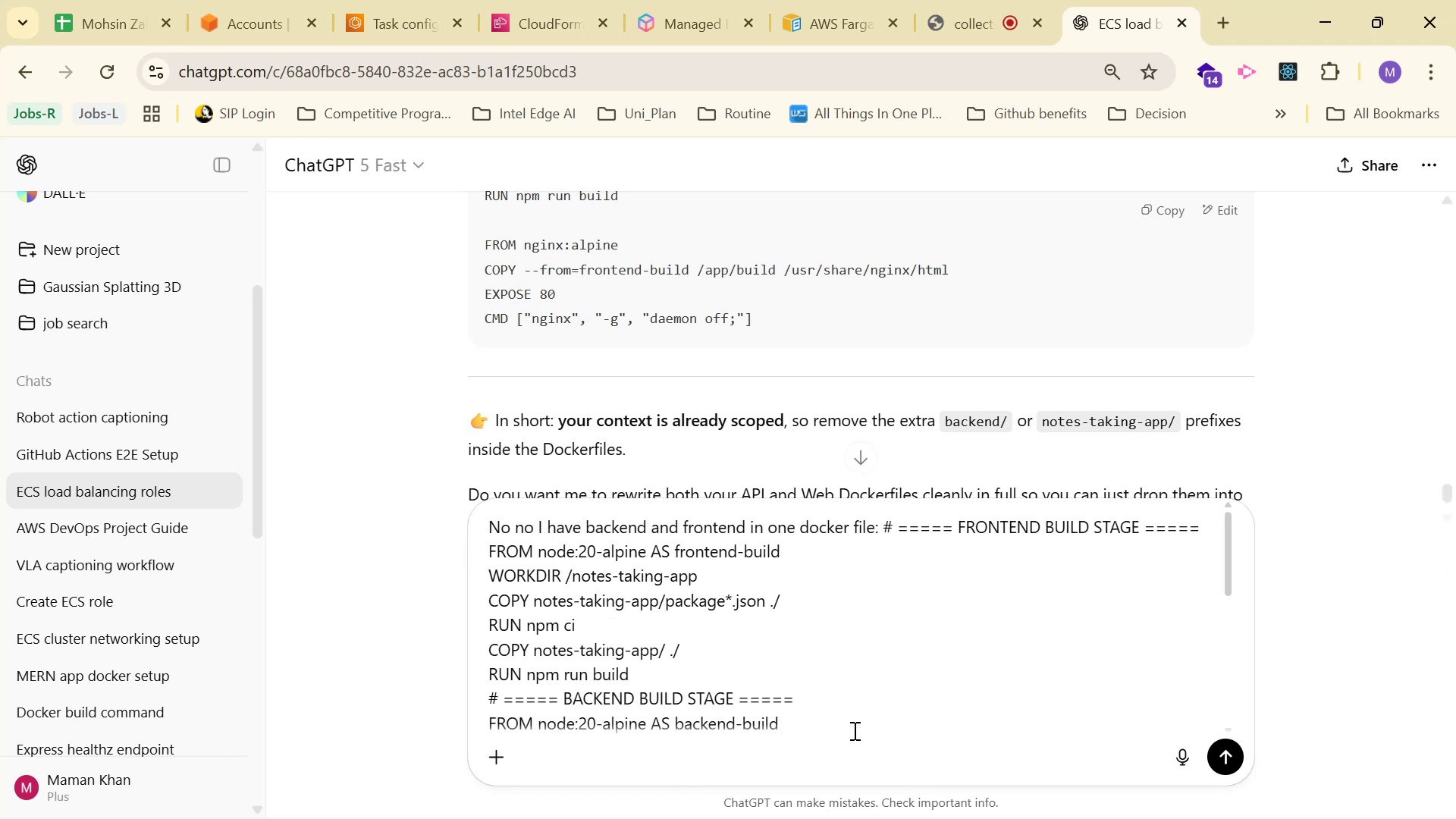 
key(Enter)
 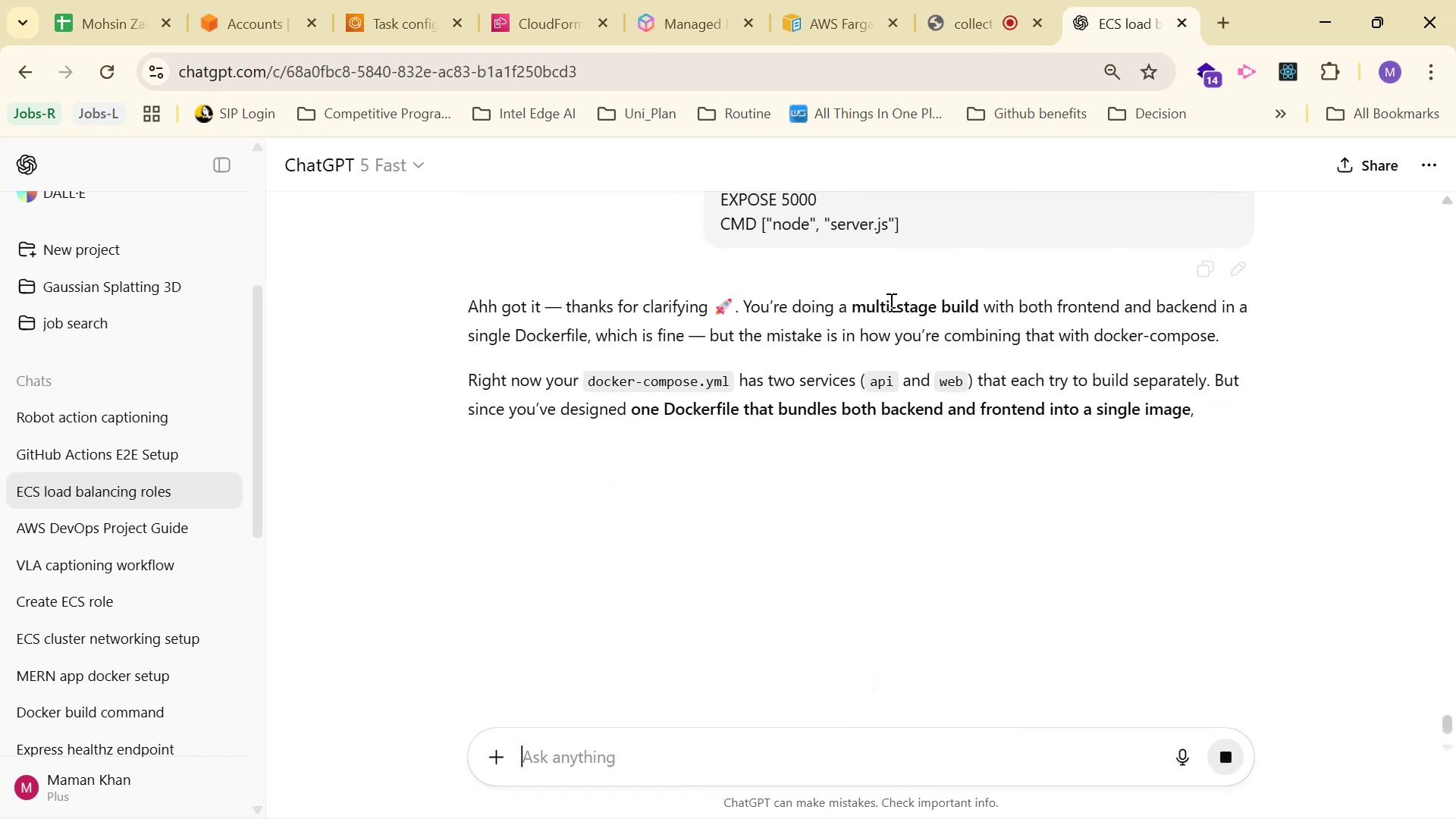 
scroll: coordinate [987, 260], scroll_direction: down, amount: 8.0
 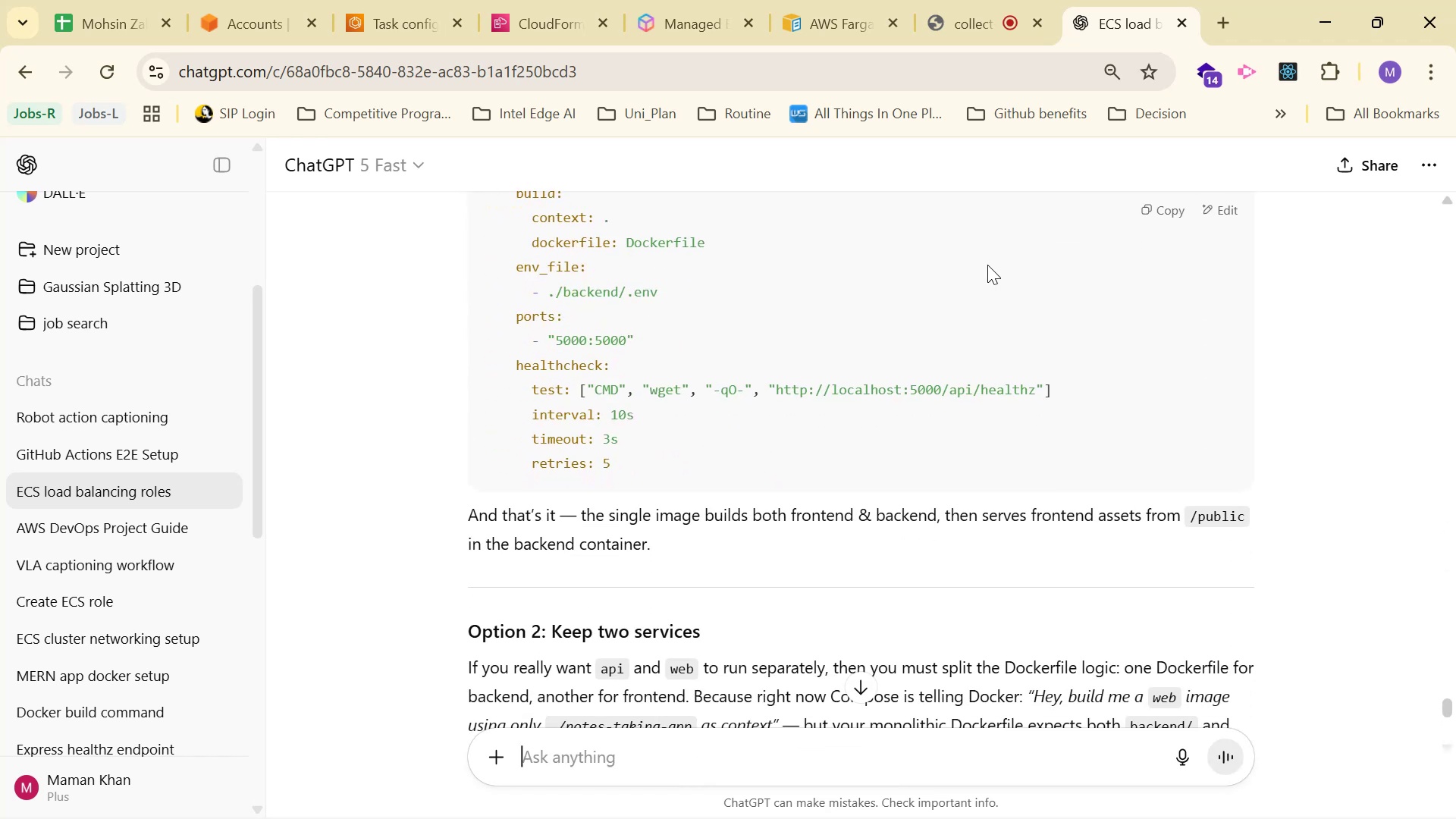 
scroll: coordinate [985, 260], scroll_direction: up, amount: 3.0
 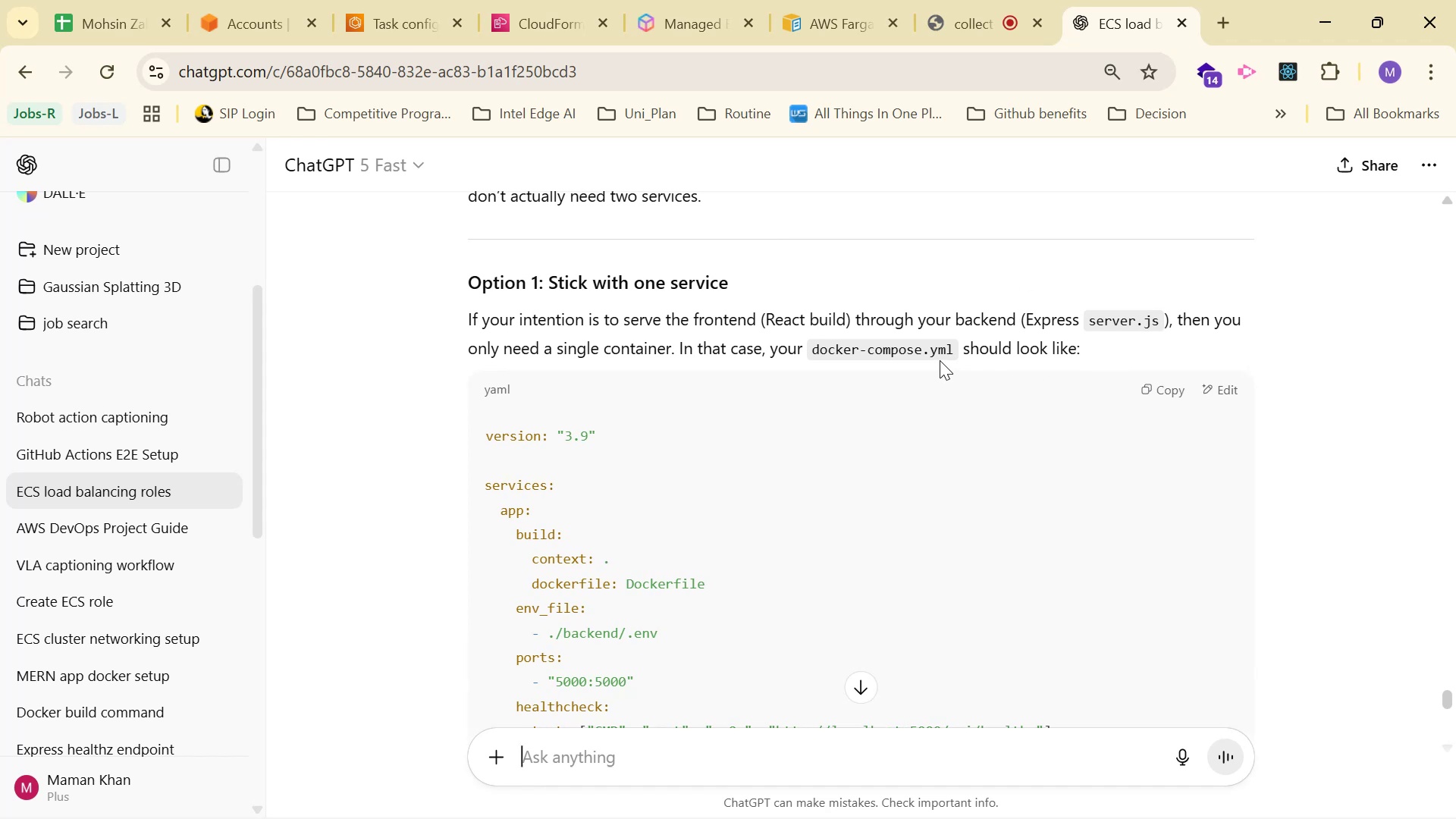 
wait(9.53)
 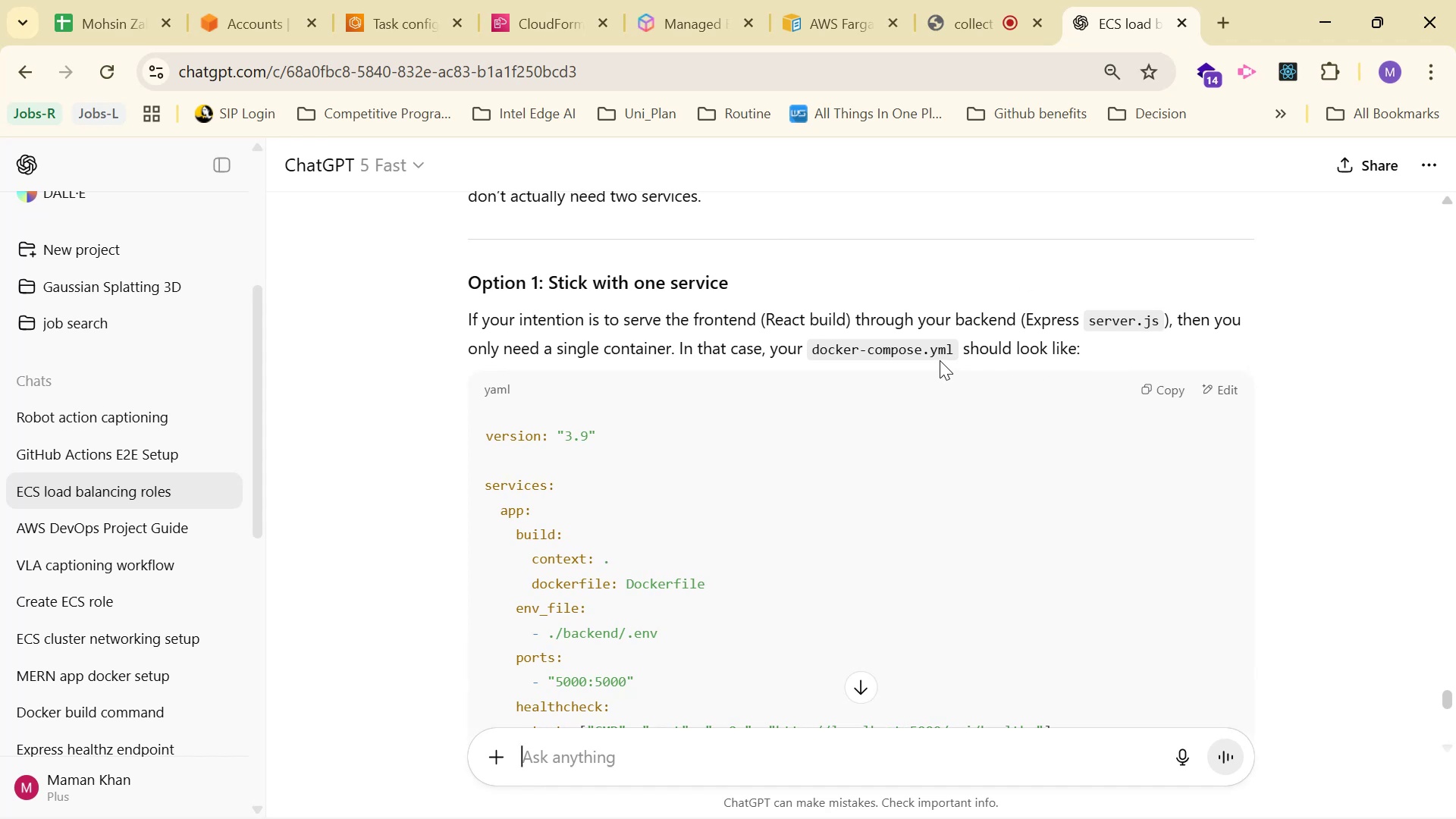 
scroll: coordinate [1194, 326], scroll_direction: down, amount: 9.0
 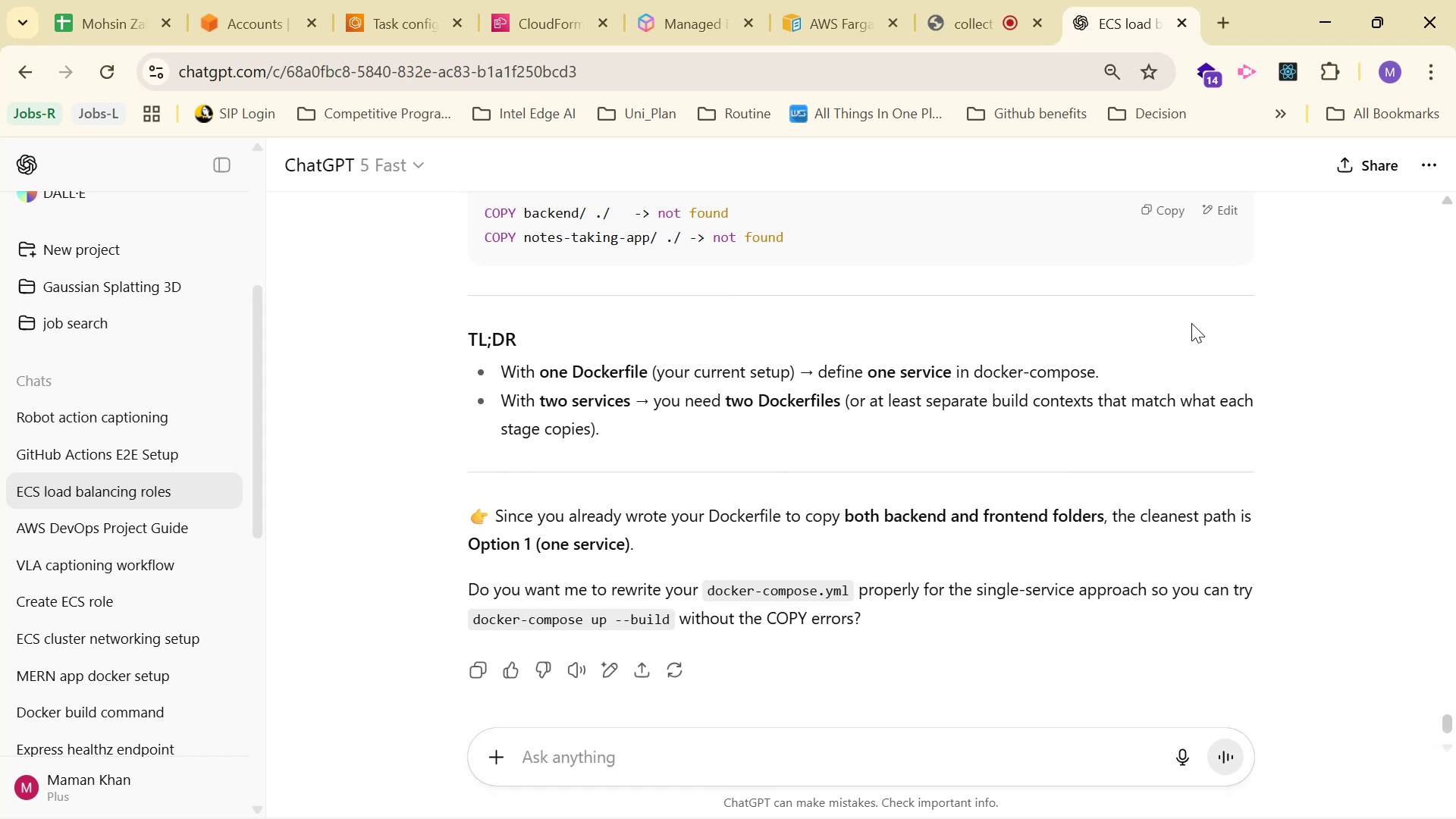 
wait(10.95)
 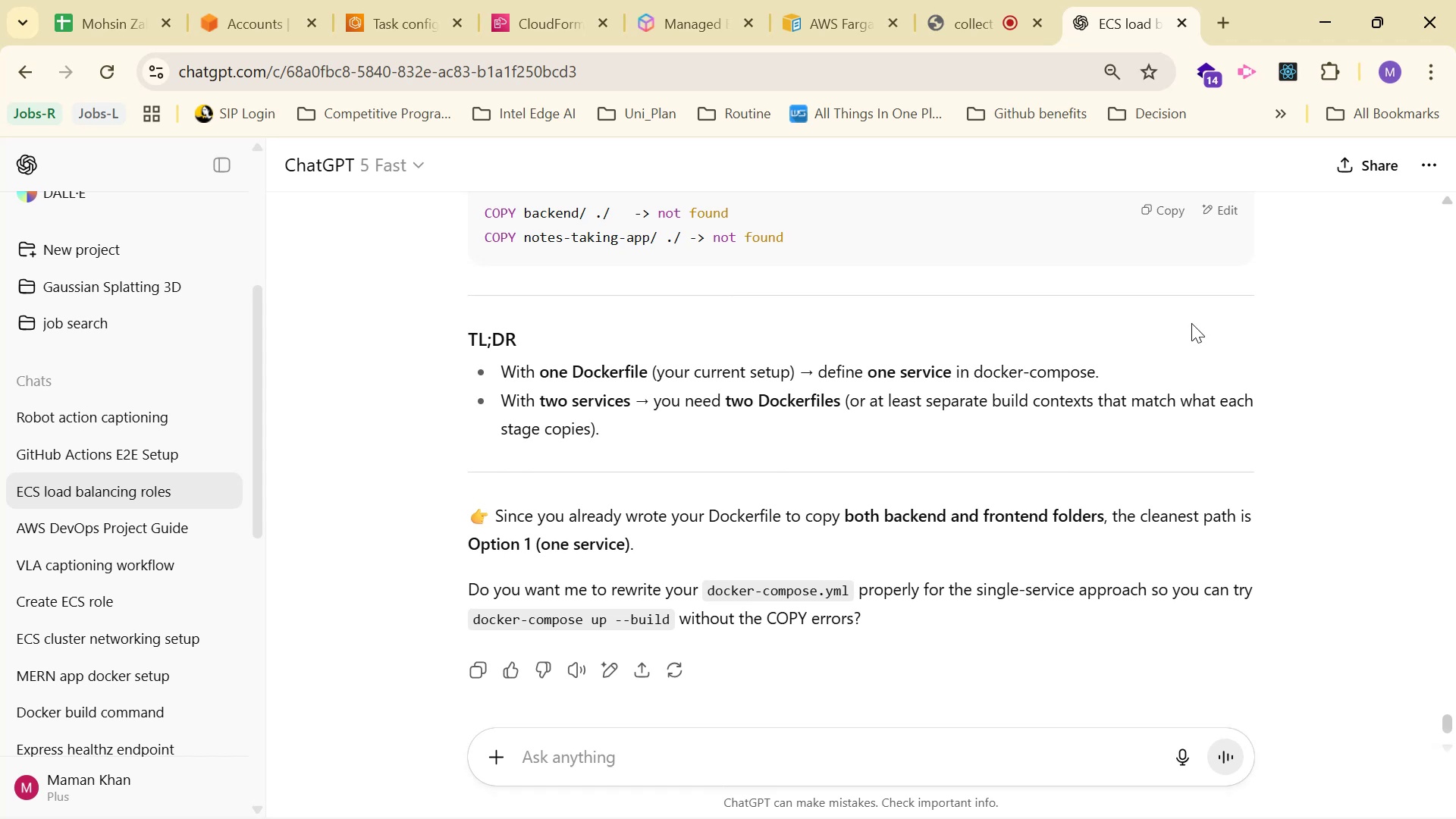 
scroll: coordinate [1191, 322], scroll_direction: down, amount: 1.0
 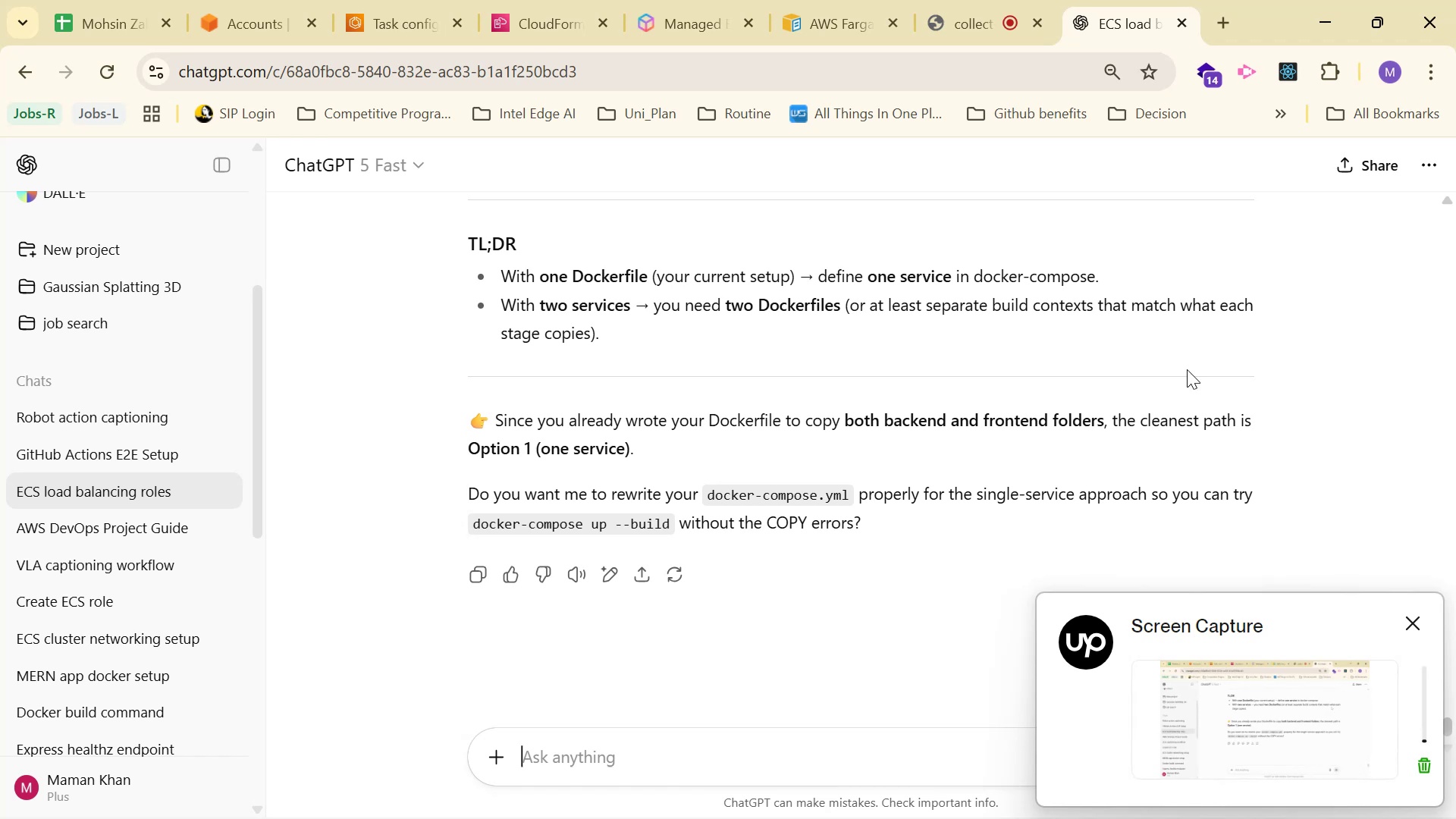 
left_click([1433, 616])
 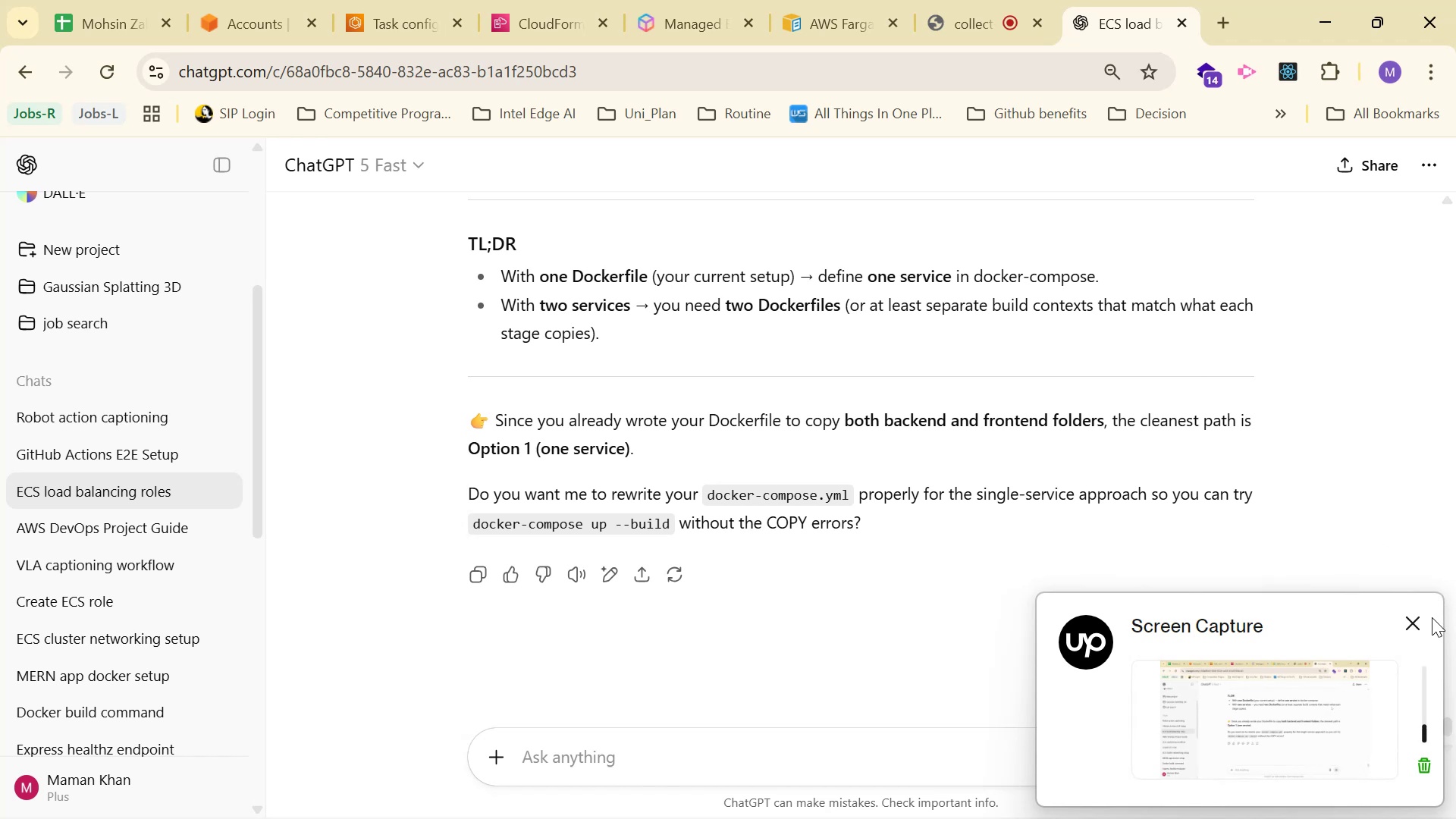 
left_click([1432, 620])
 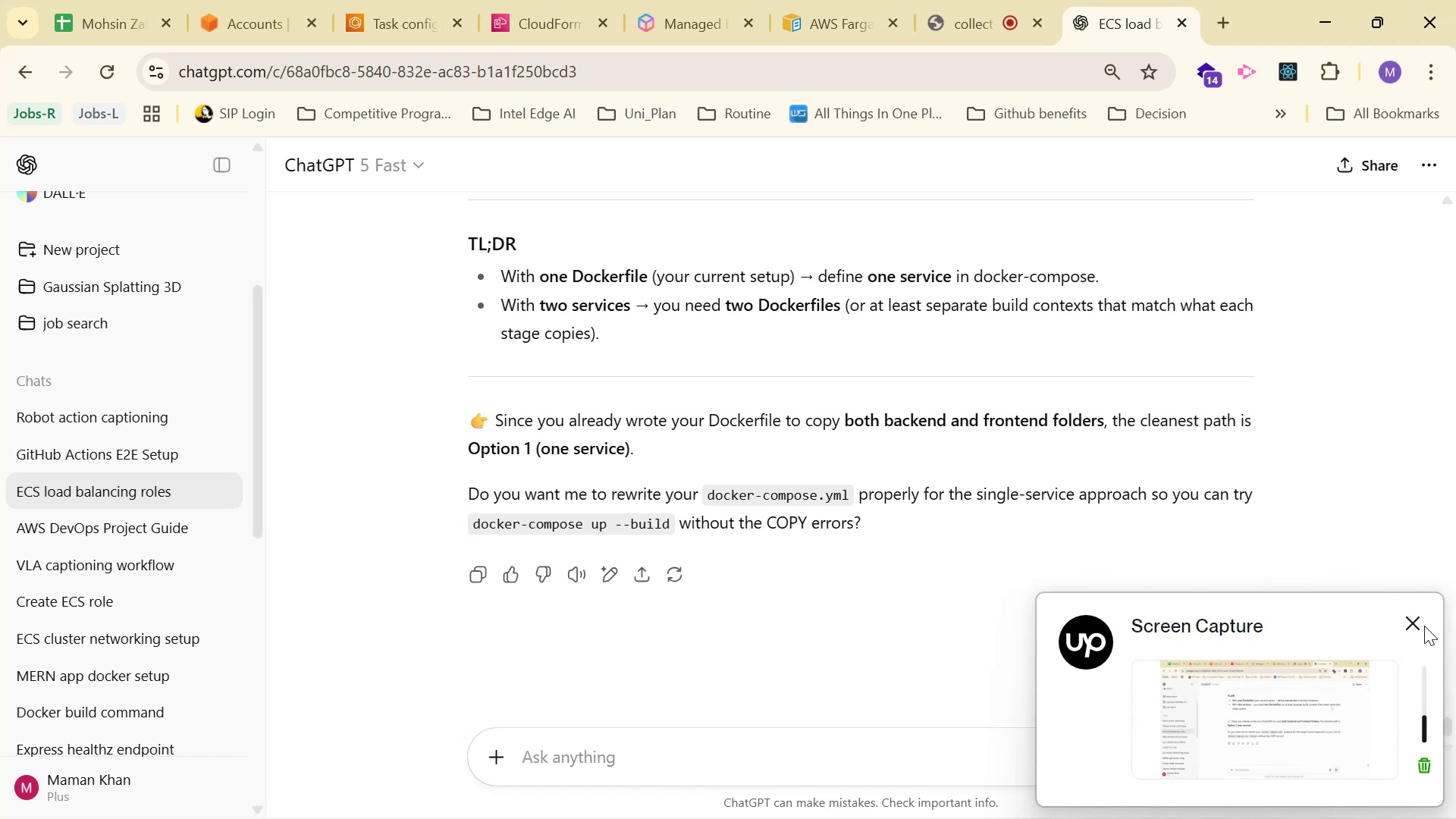 
left_click([1405, 620])
 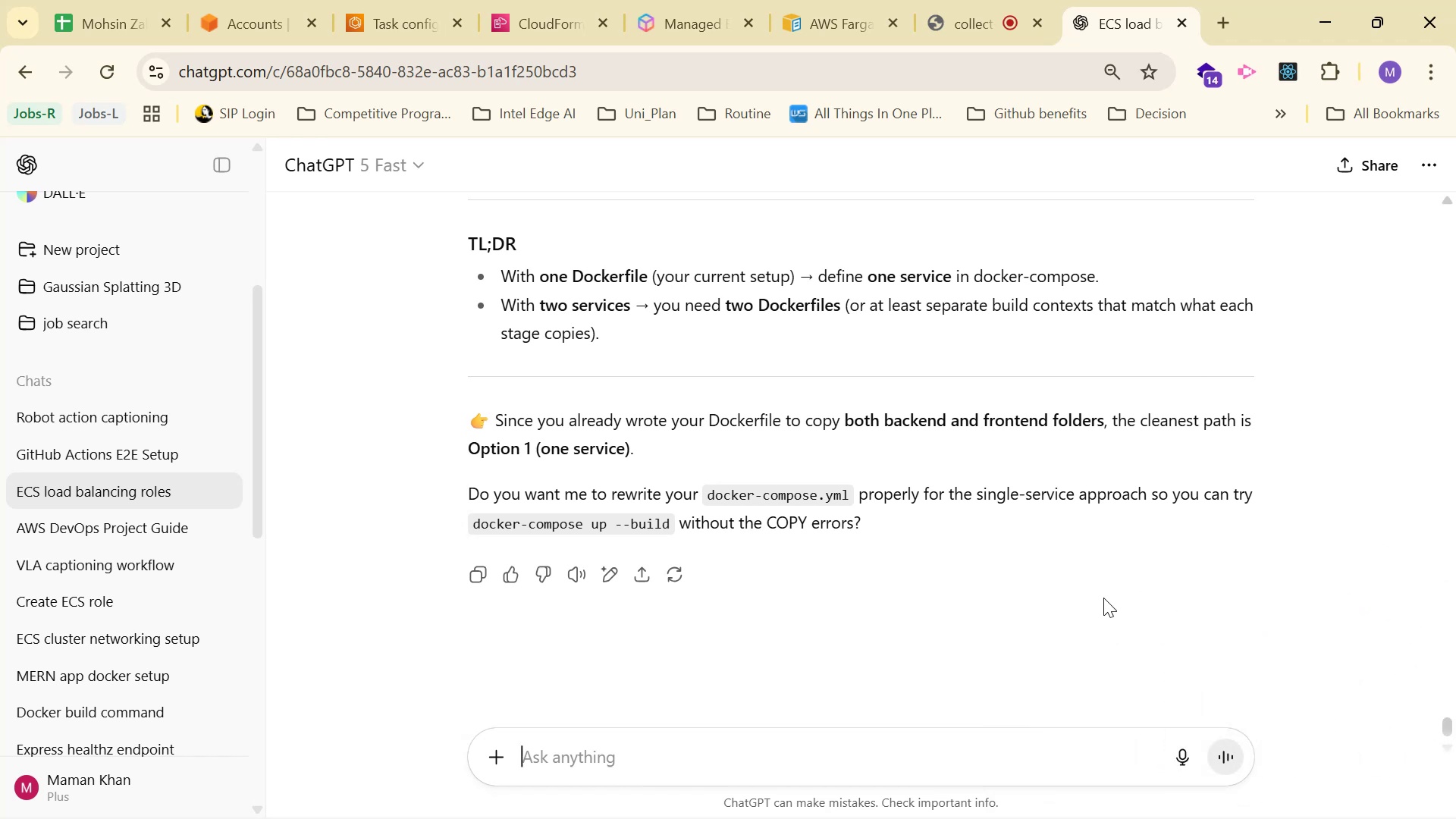 
left_click([939, 747])
 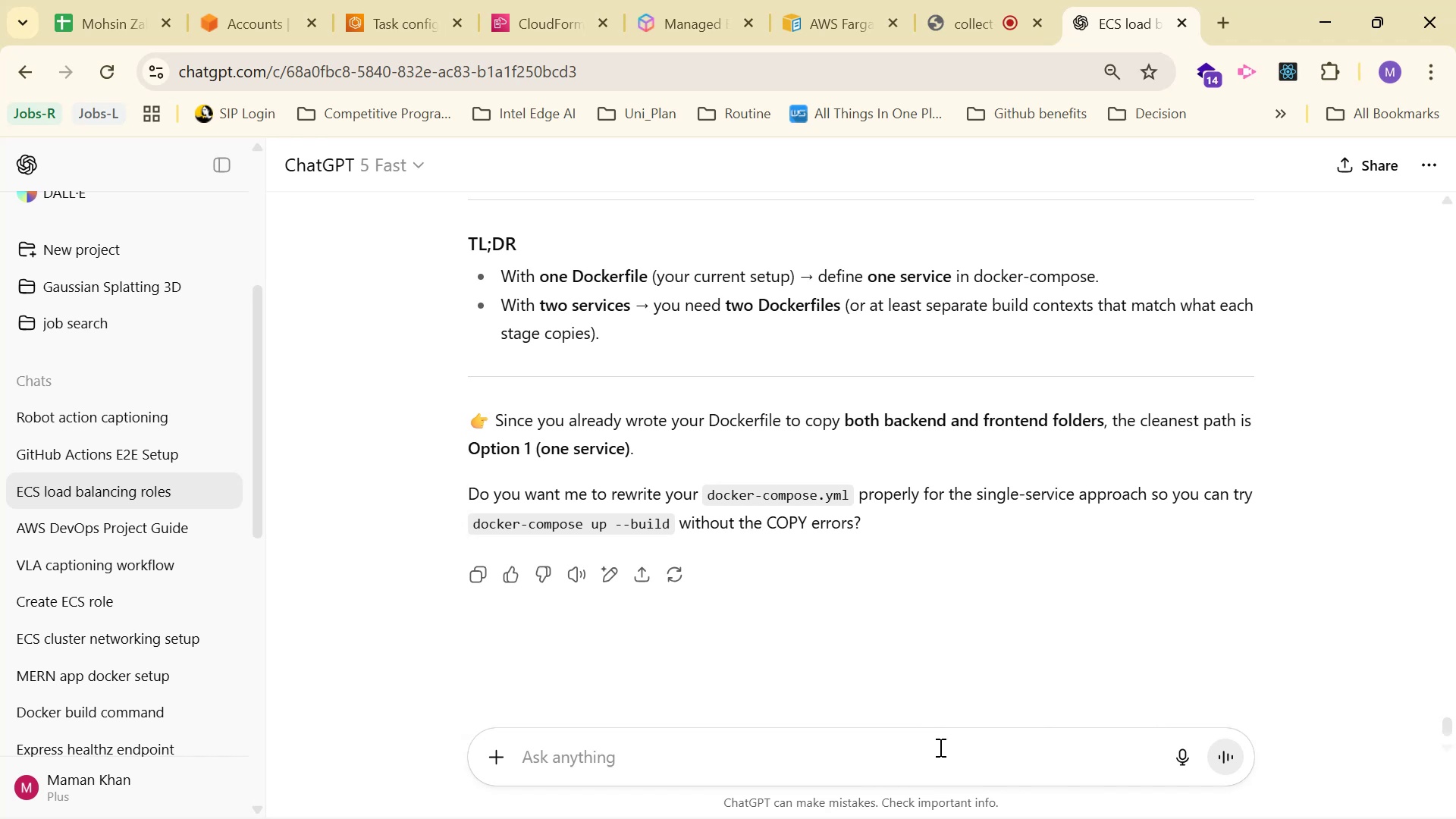 
wait(5.46)
 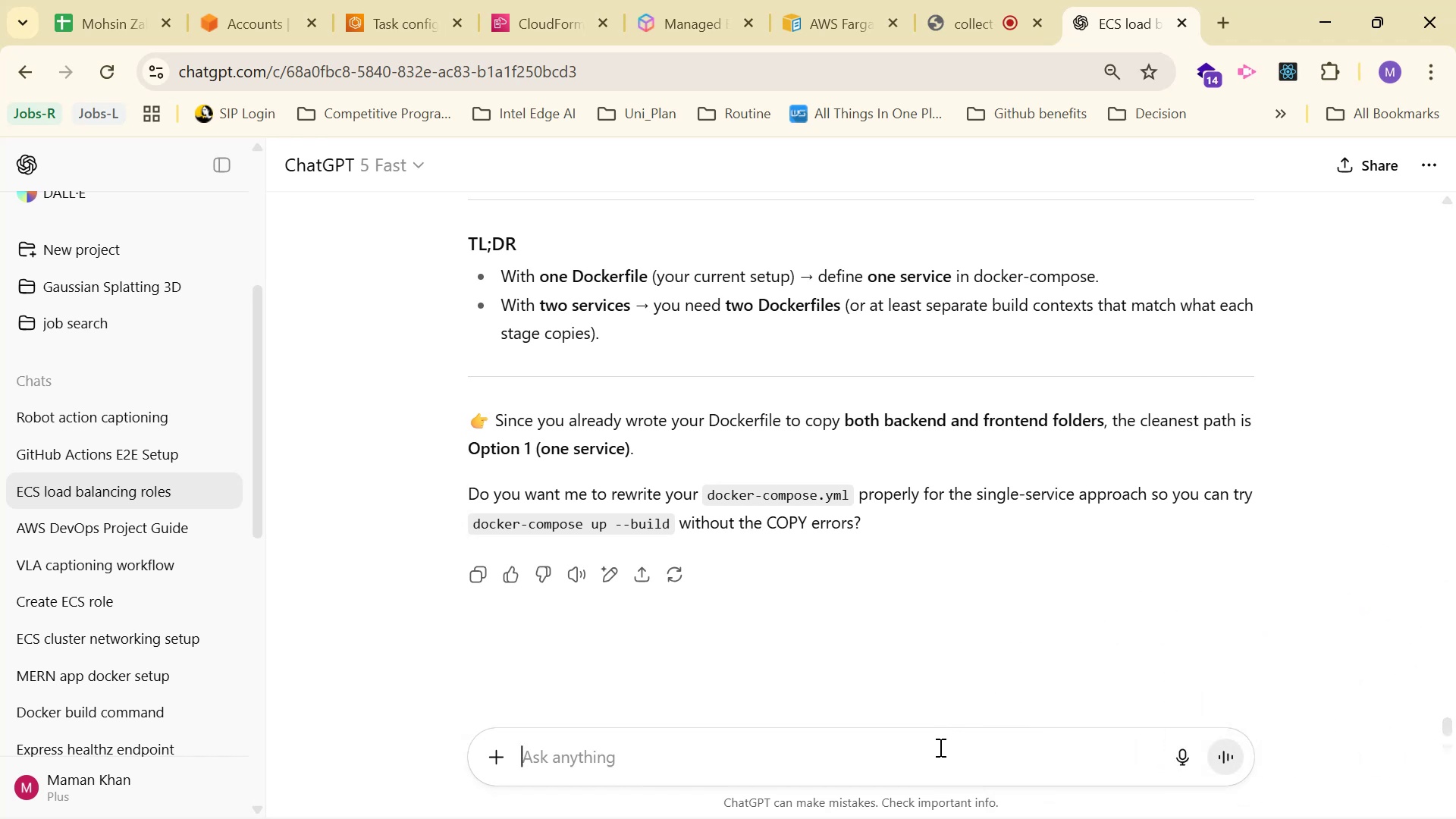 
type(I want two sear)
key(Backspace)
key(Backspace)
type(rvices in one fo)
key(Backspace)
key(Backspace)
type(do)
key(Backspace)
type(just use one forn)
key(Backspace)
type( now backend)
 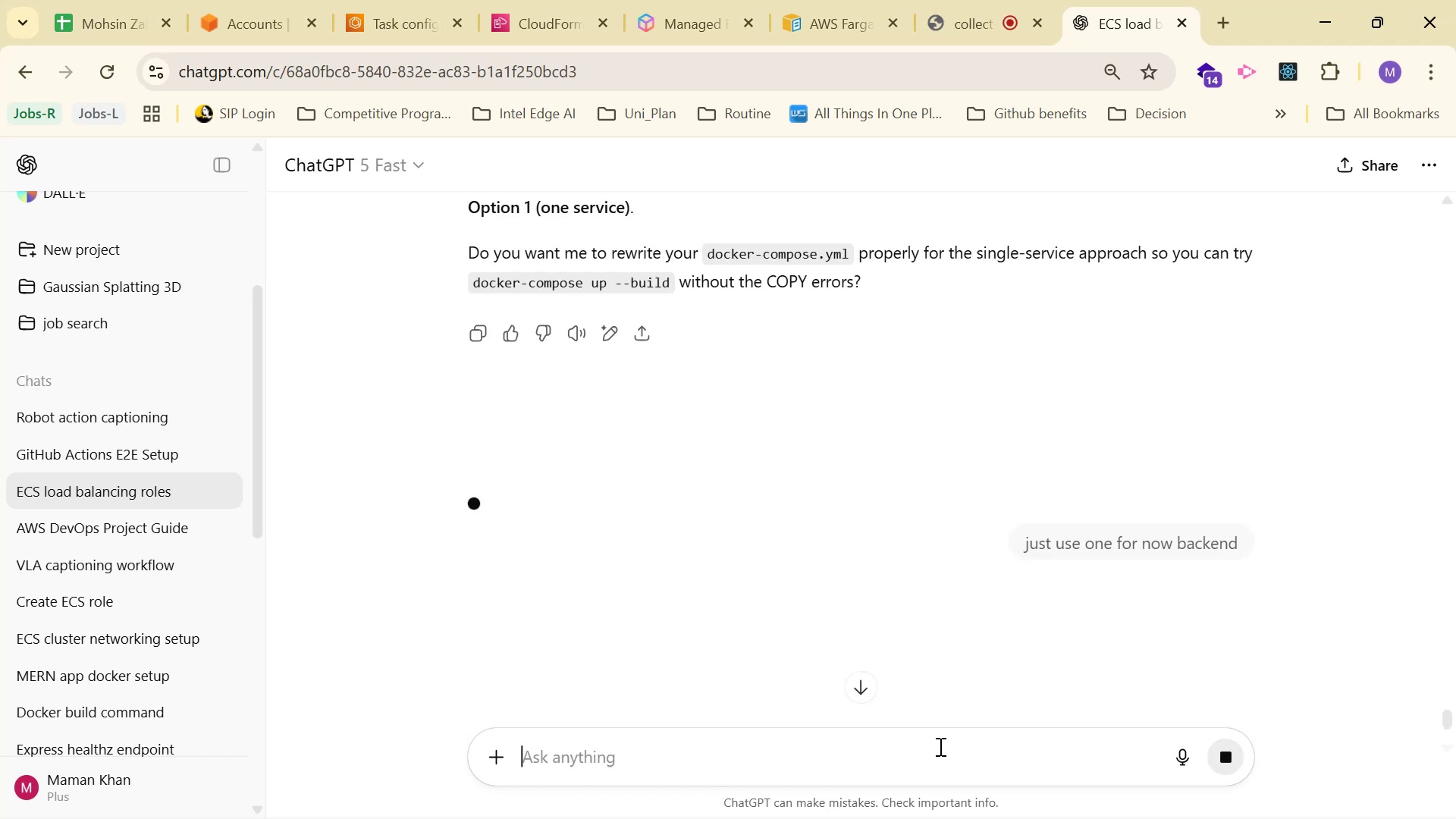 
key(Enter)
 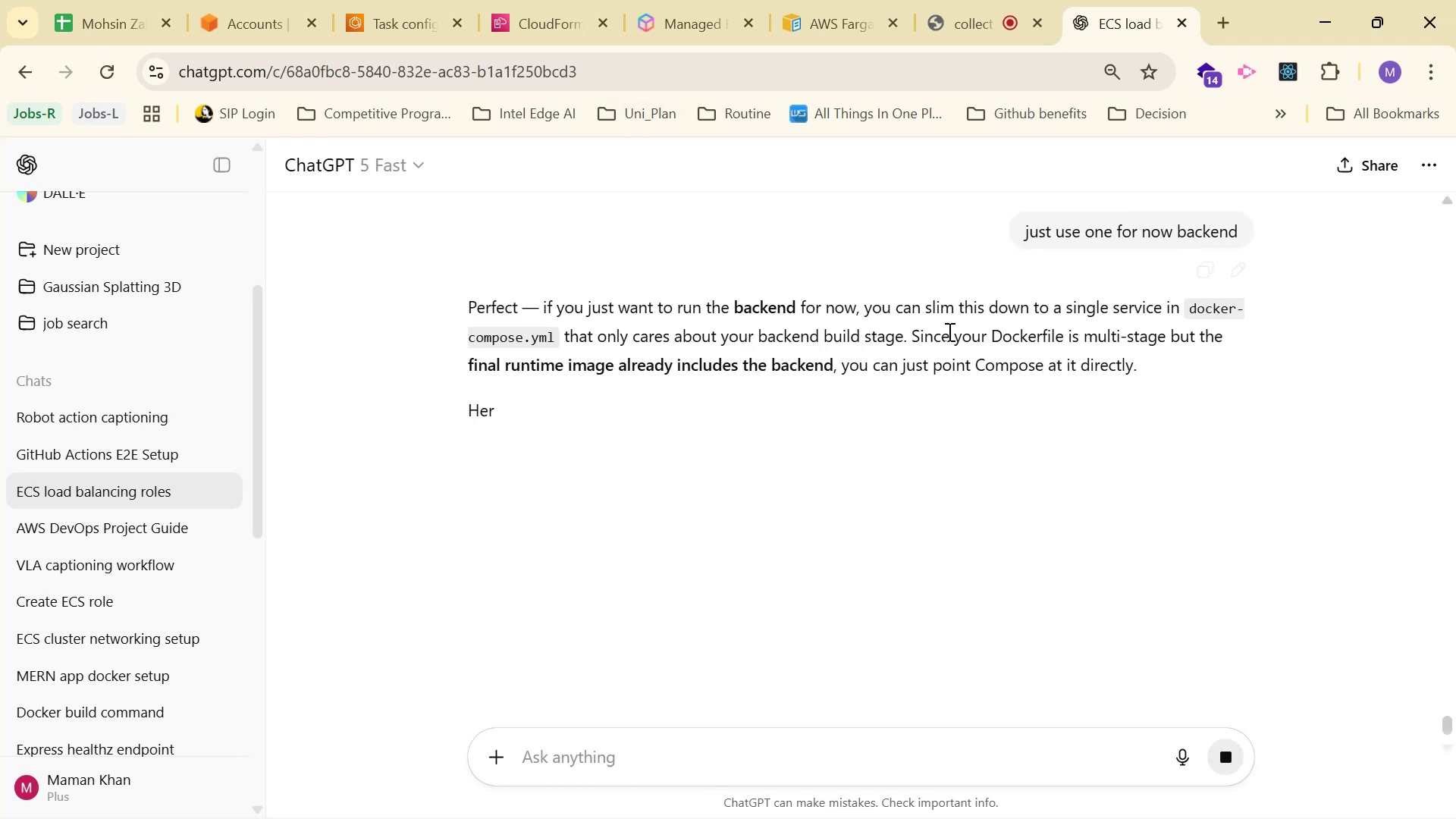 
scroll: coordinate [1006, 283], scroll_direction: down, amount: 4.0
 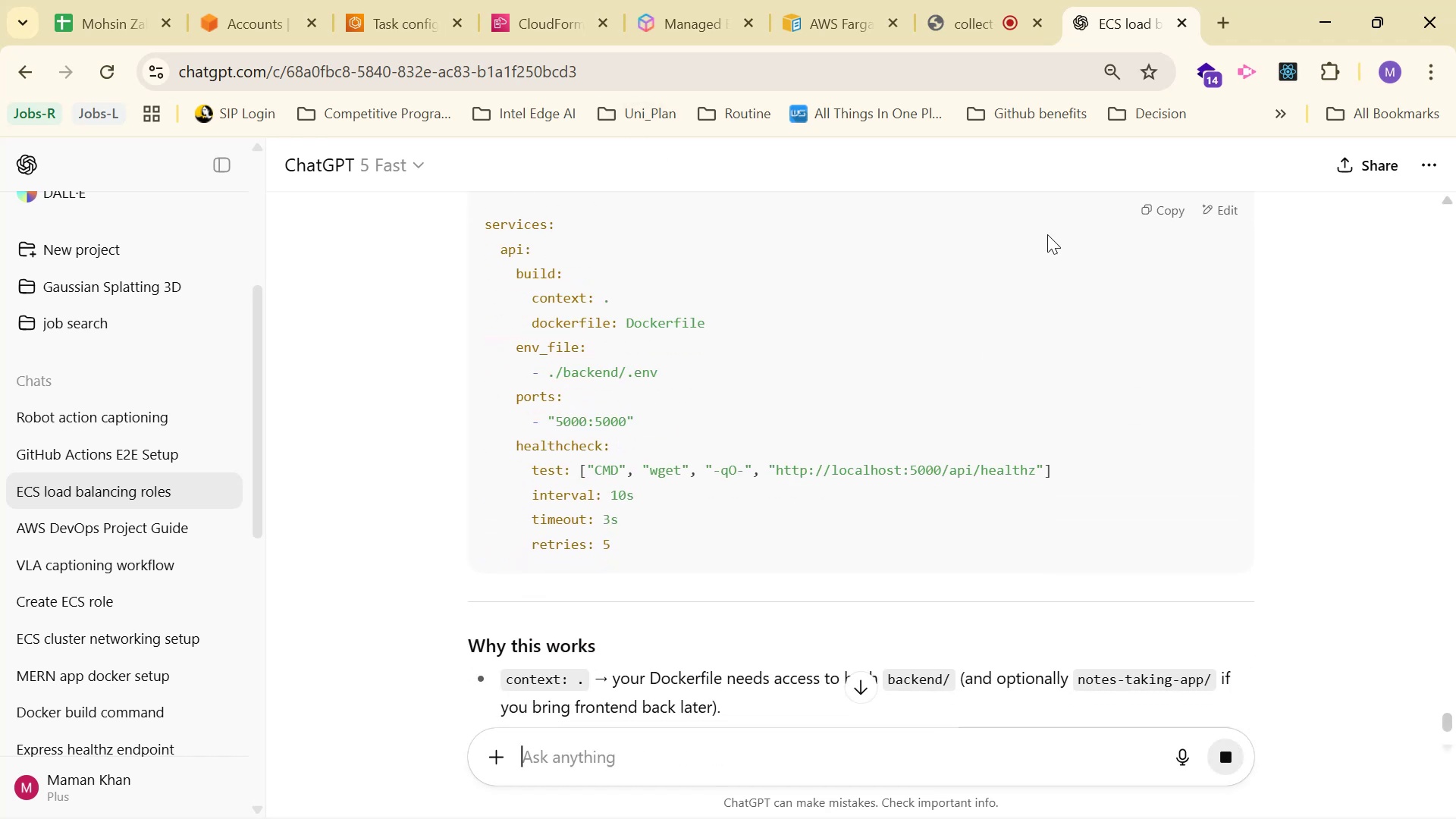 
scroll: coordinate [1052, 233], scroll_direction: up, amount: 1.0
 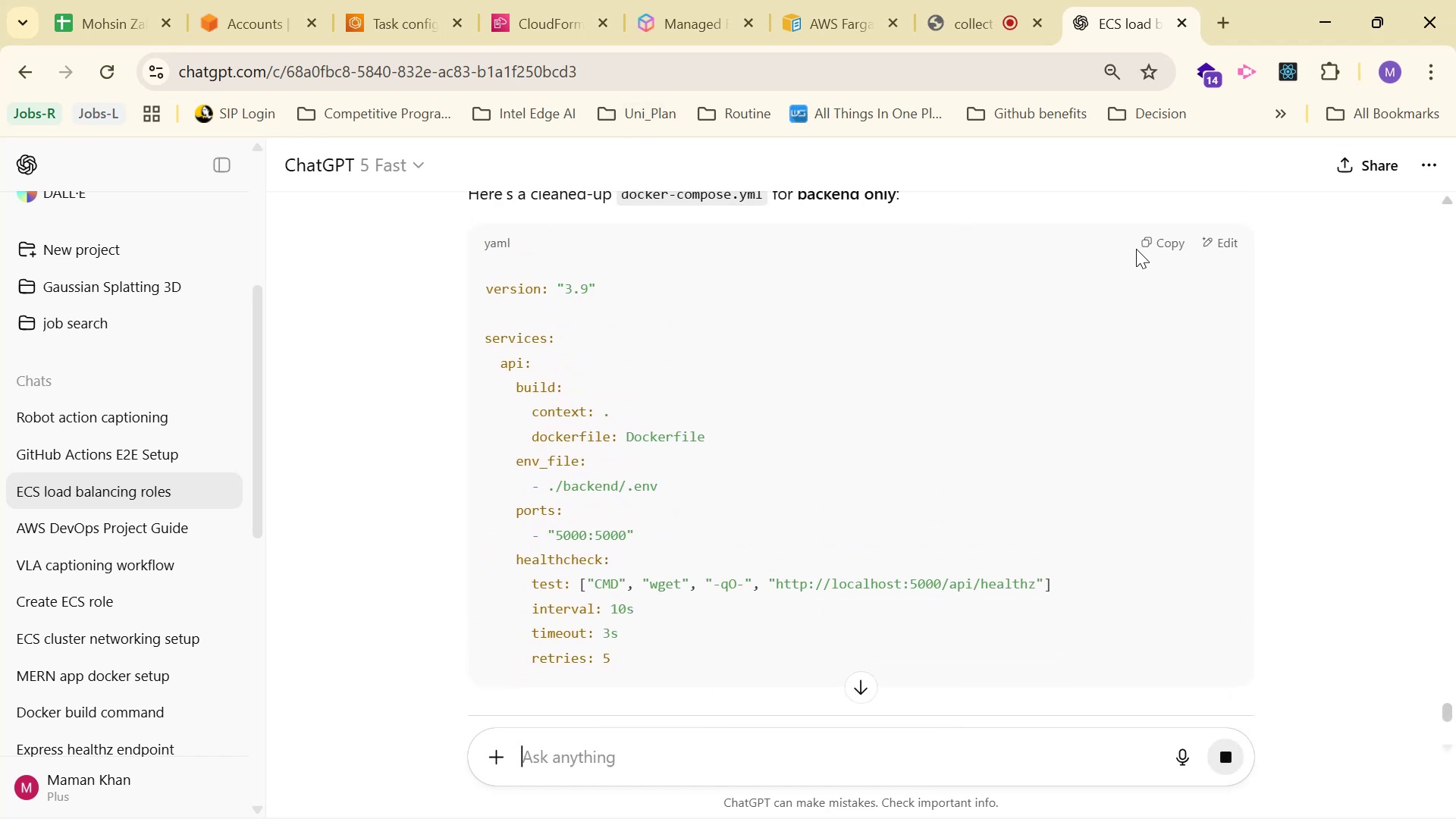 
left_click([1145, 245])
 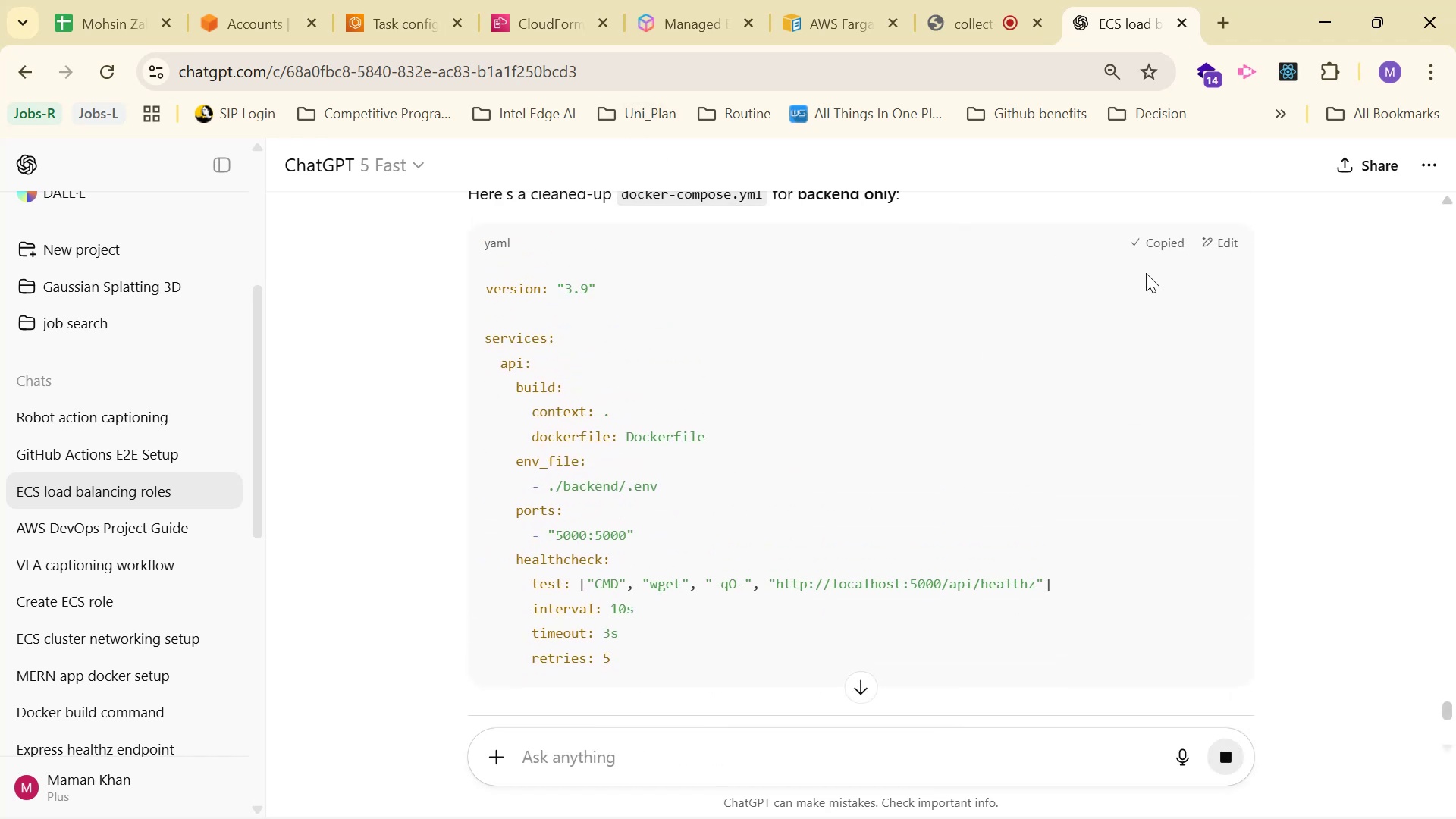 
key(Alt+AltLeft)
 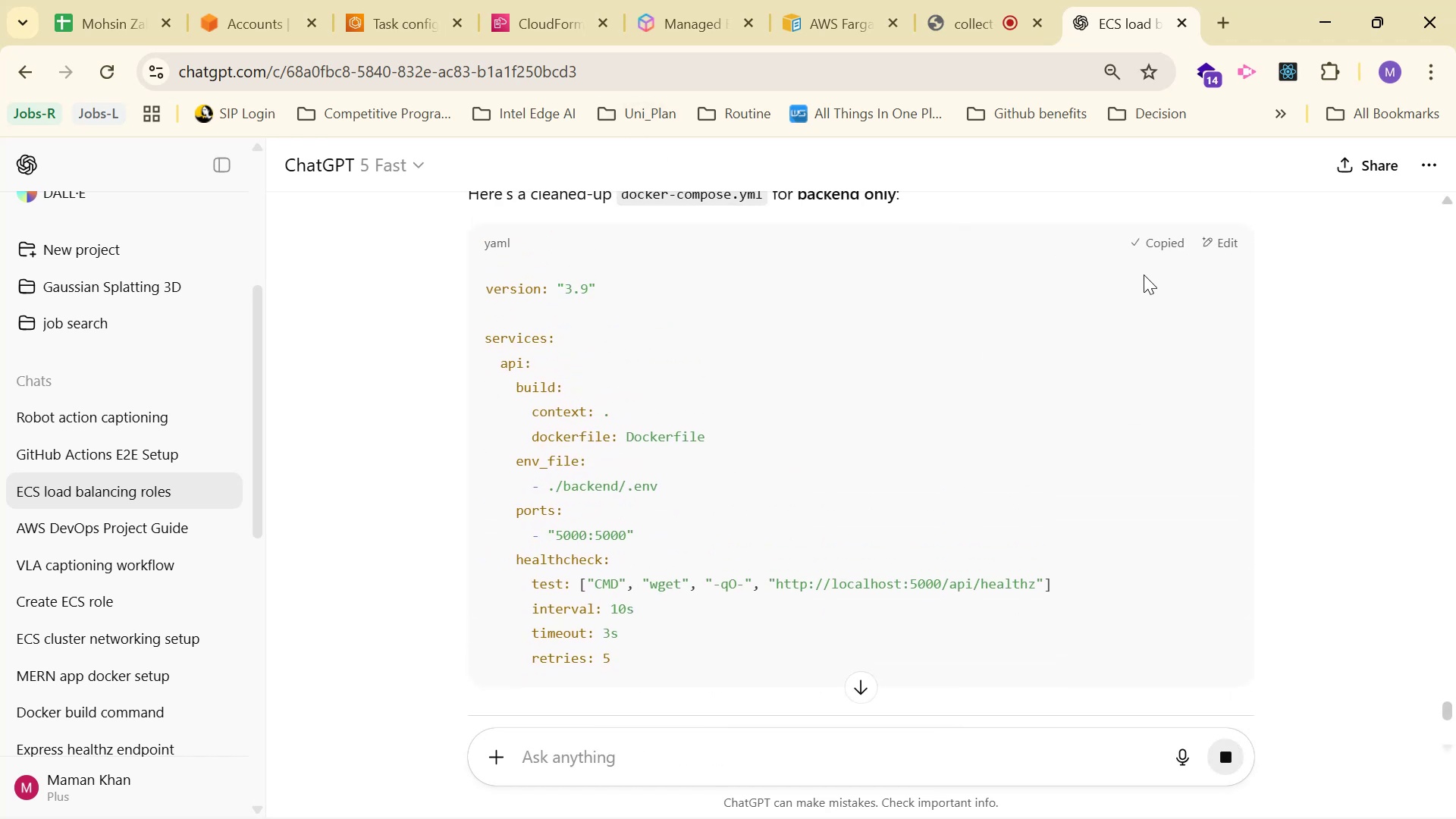 
key(Alt+Tab)
 